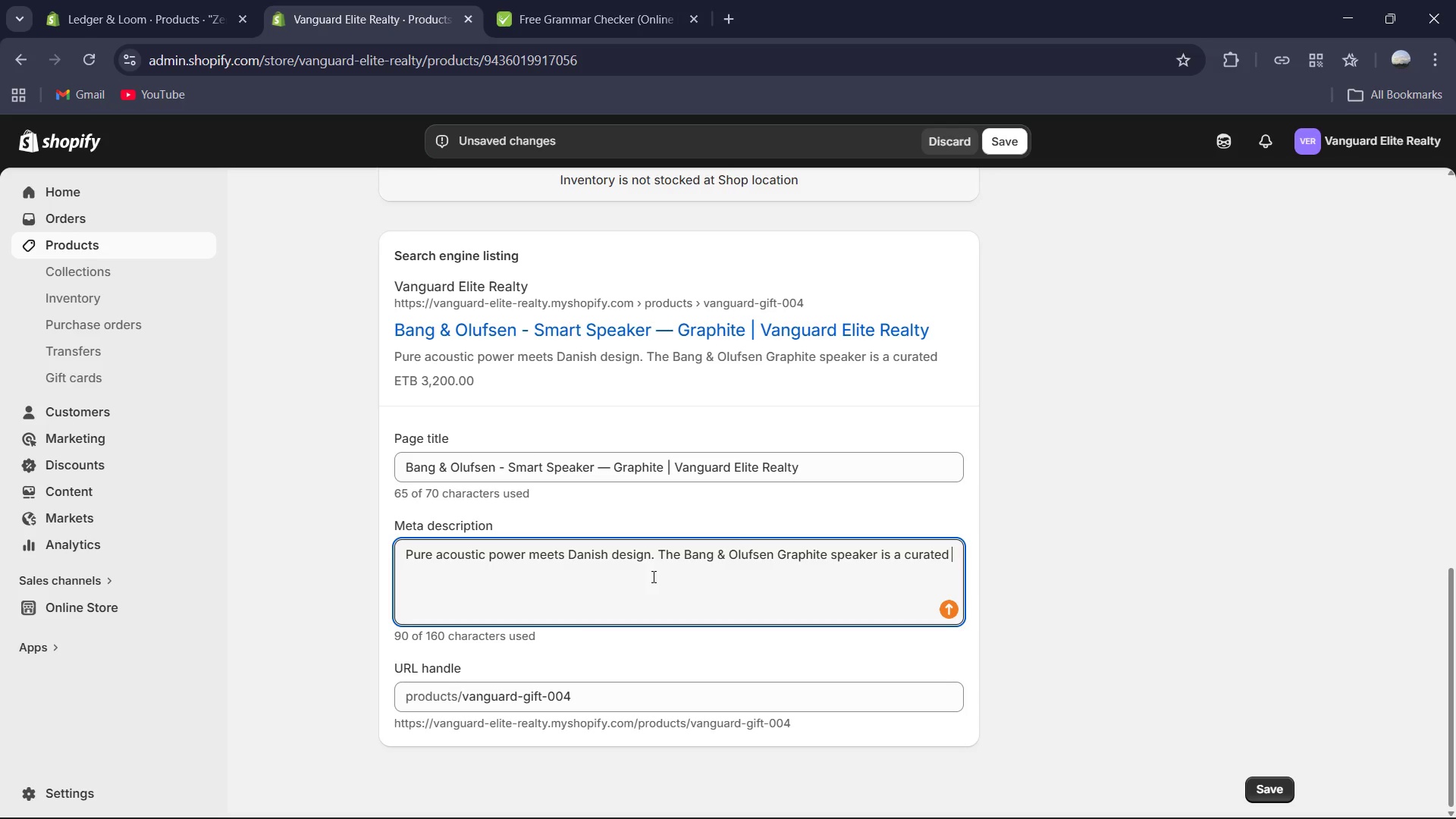 
type(high-tech gift for elite)
 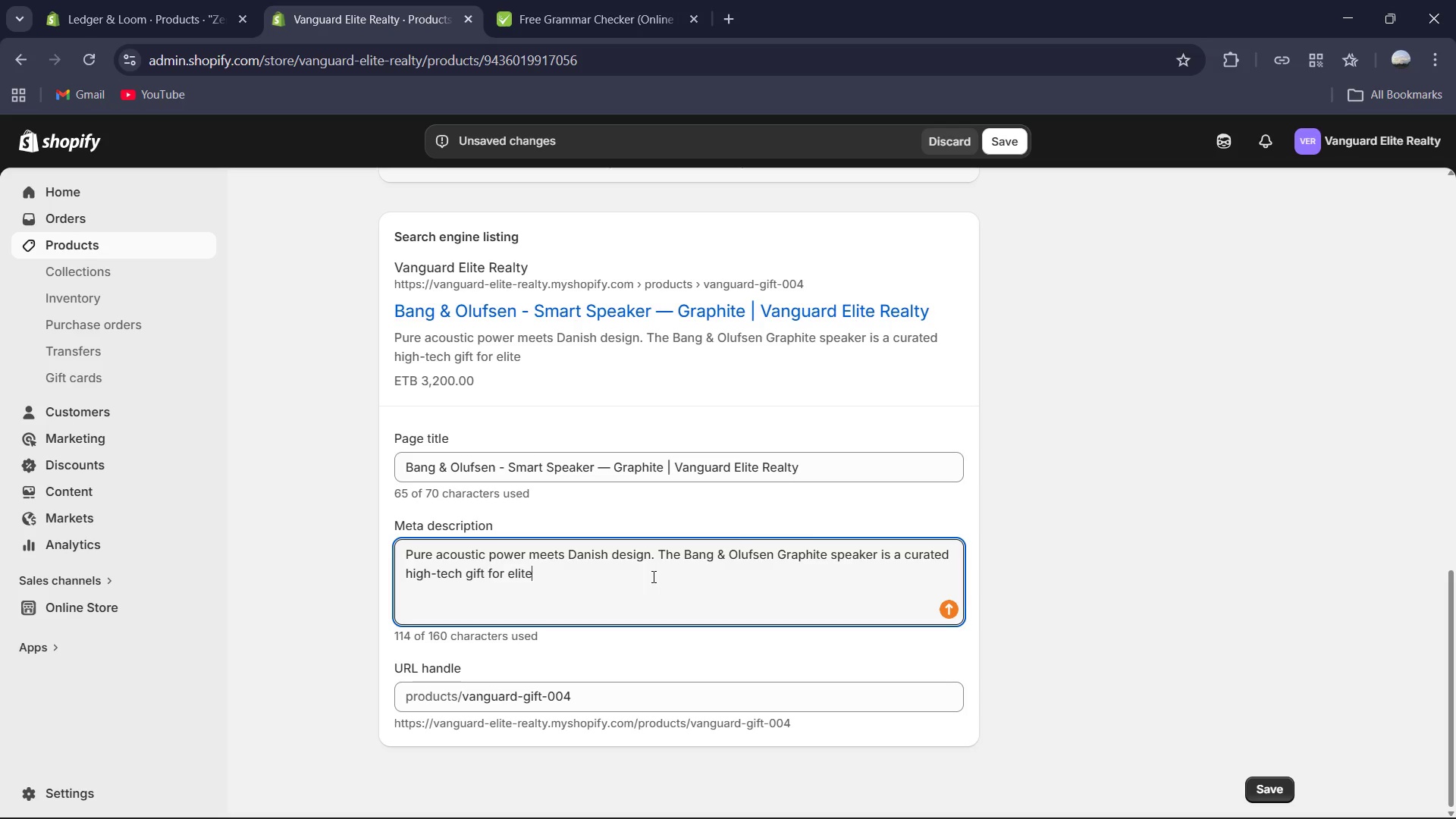 
type( interioi)
key(Backspace)
type(rs by Vanguard Elite Realty [Mute])
 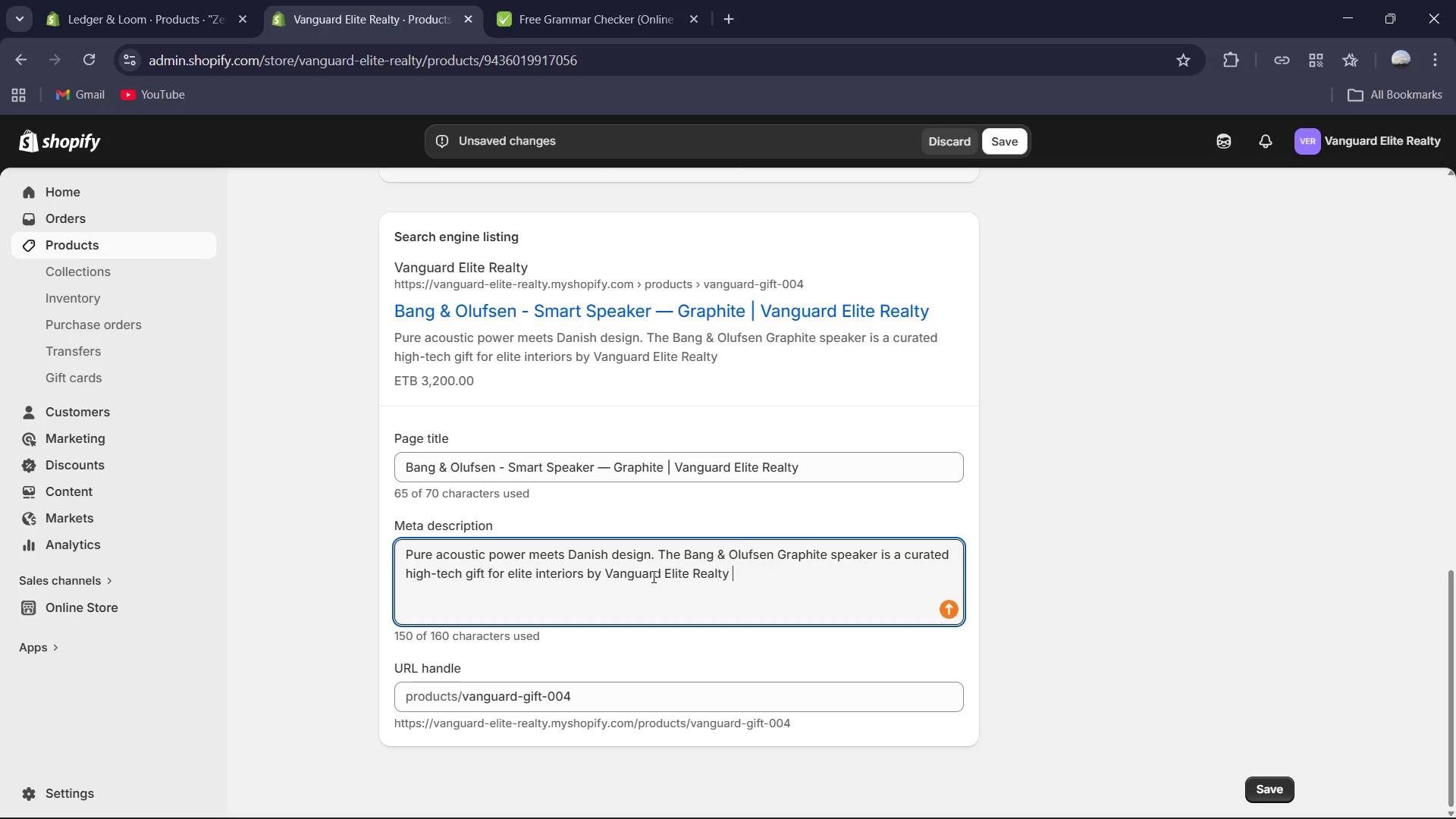 
wait(5.2)
 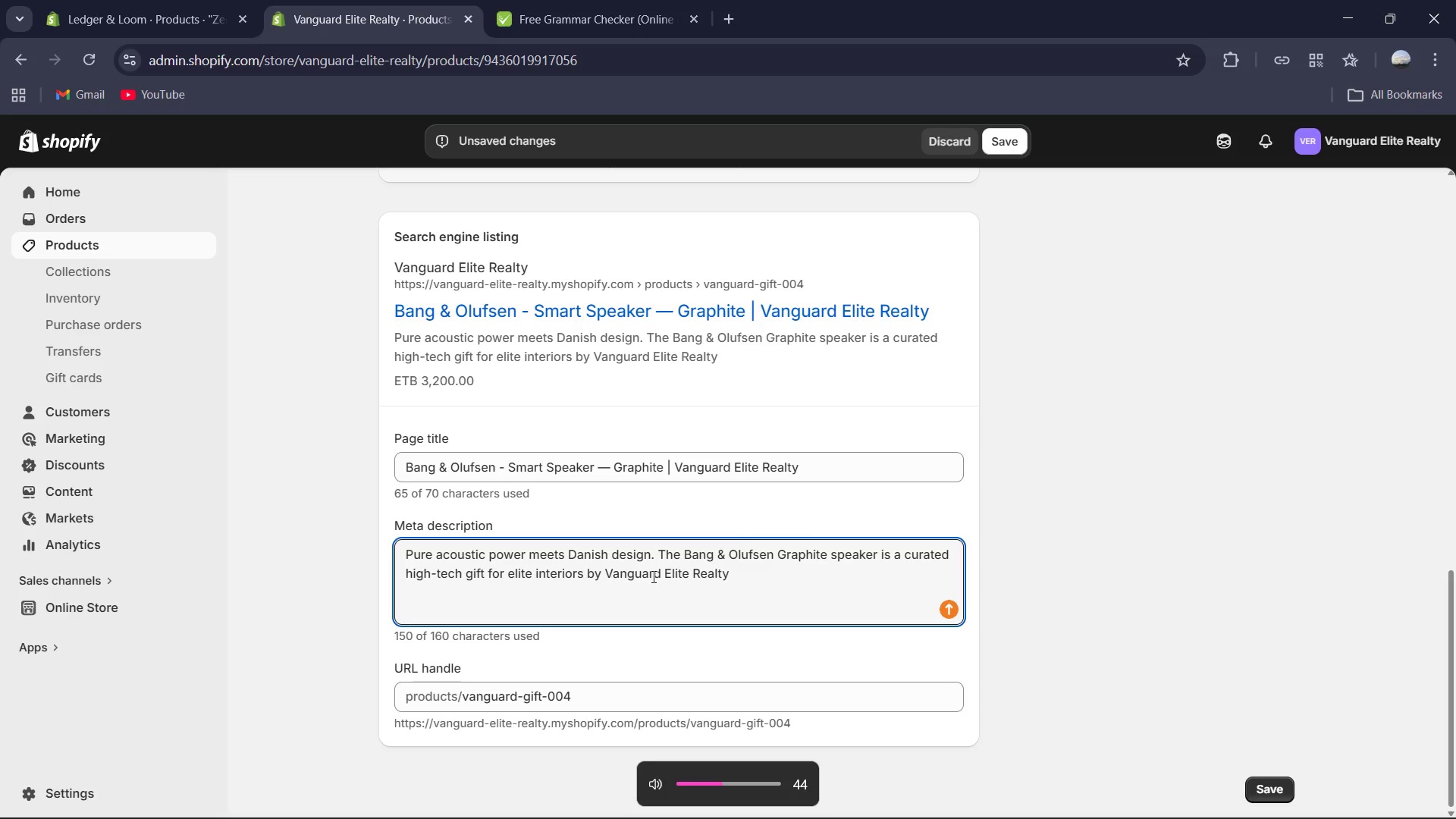 
key(Backspace)
 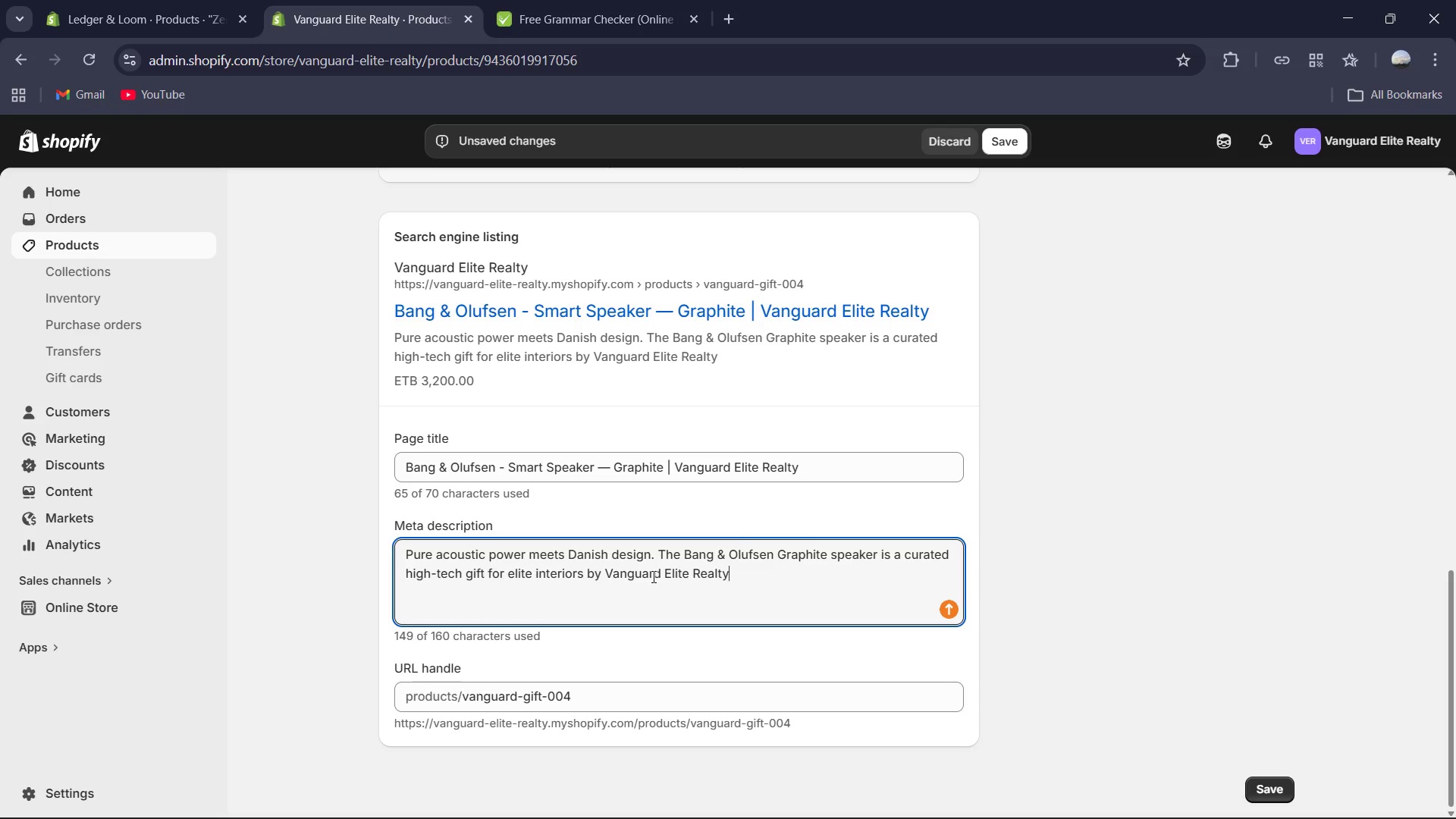 
key(Period)
 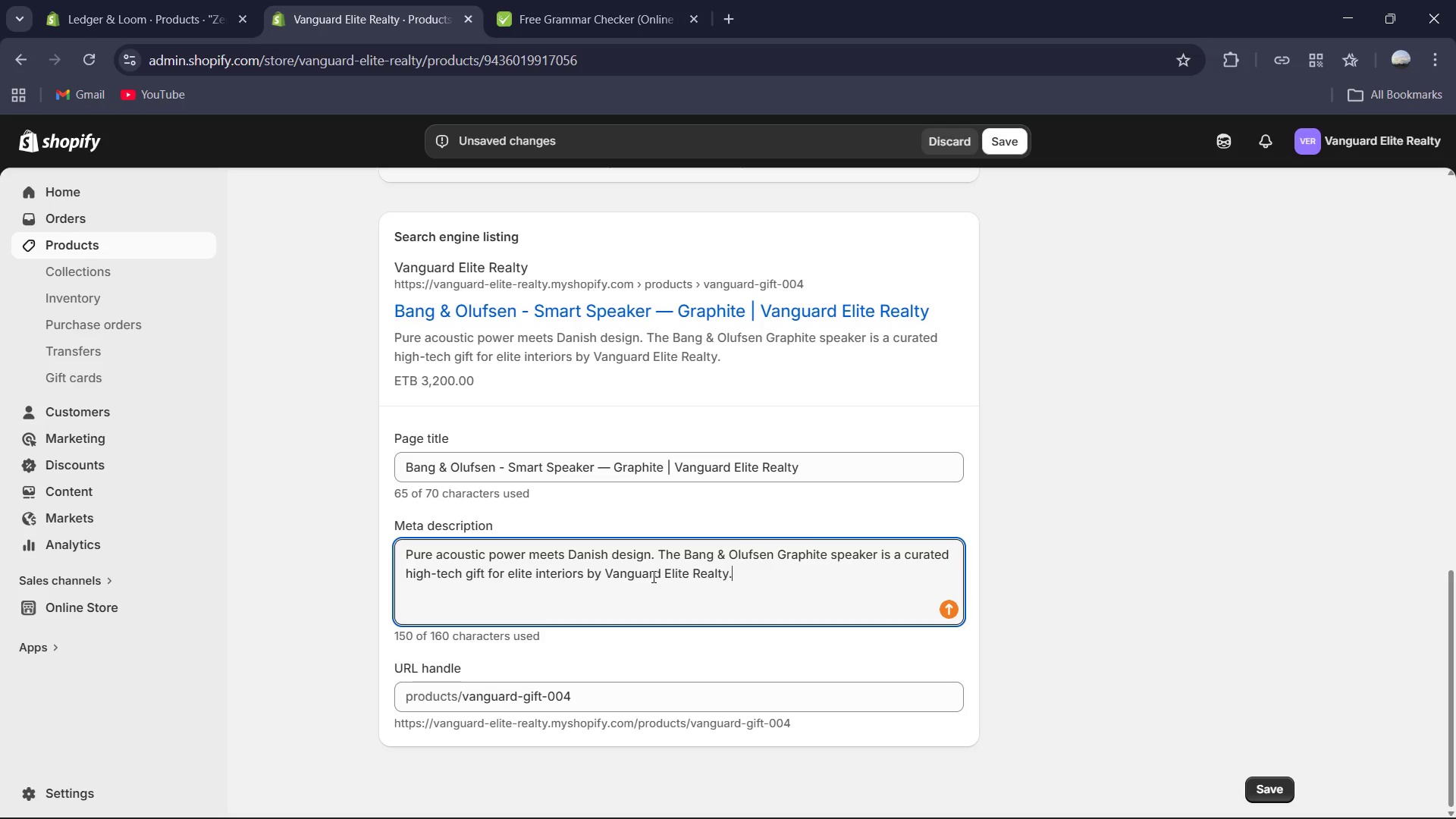 
key(Control+A)
 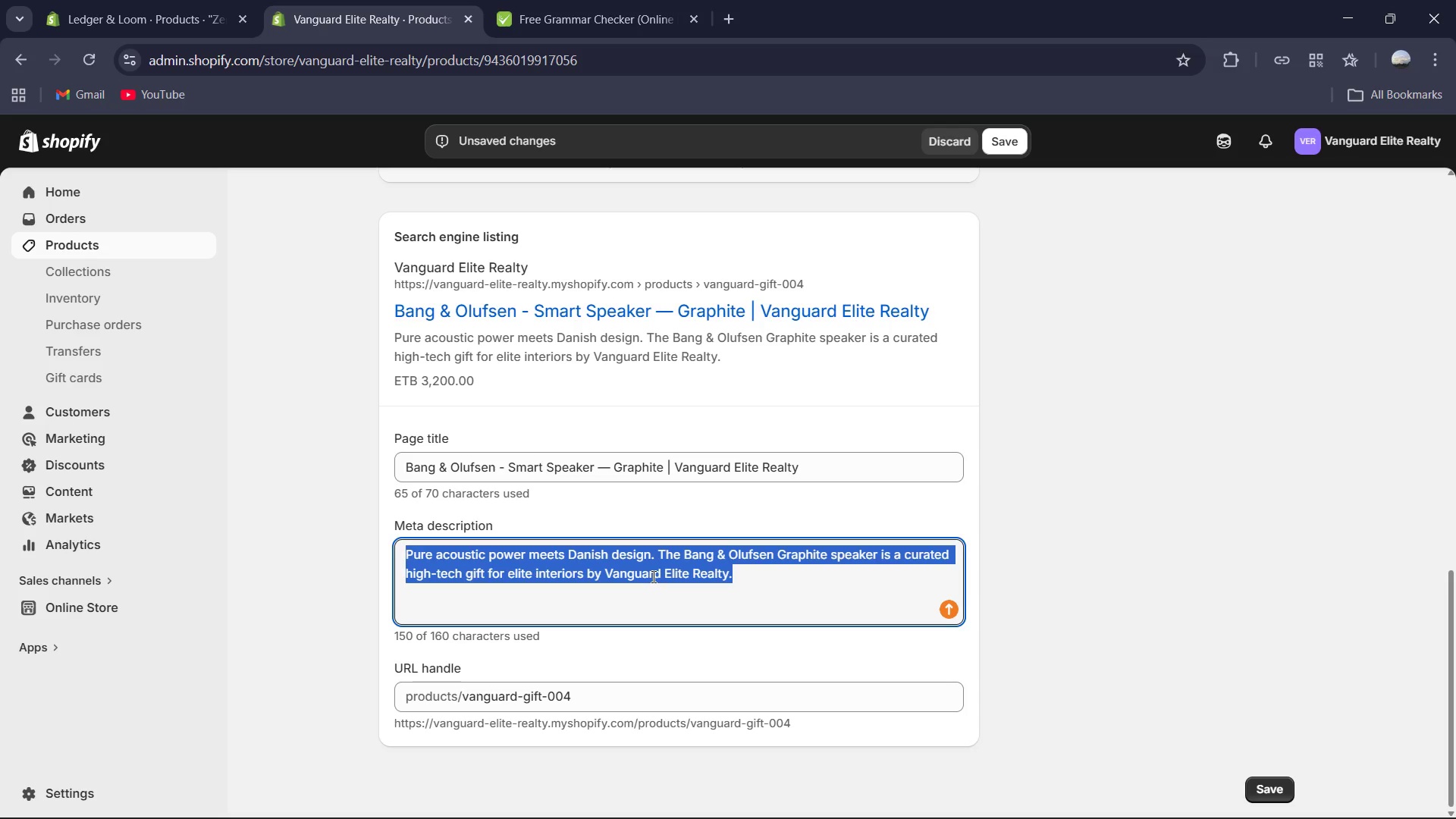 
key(Control+C)
 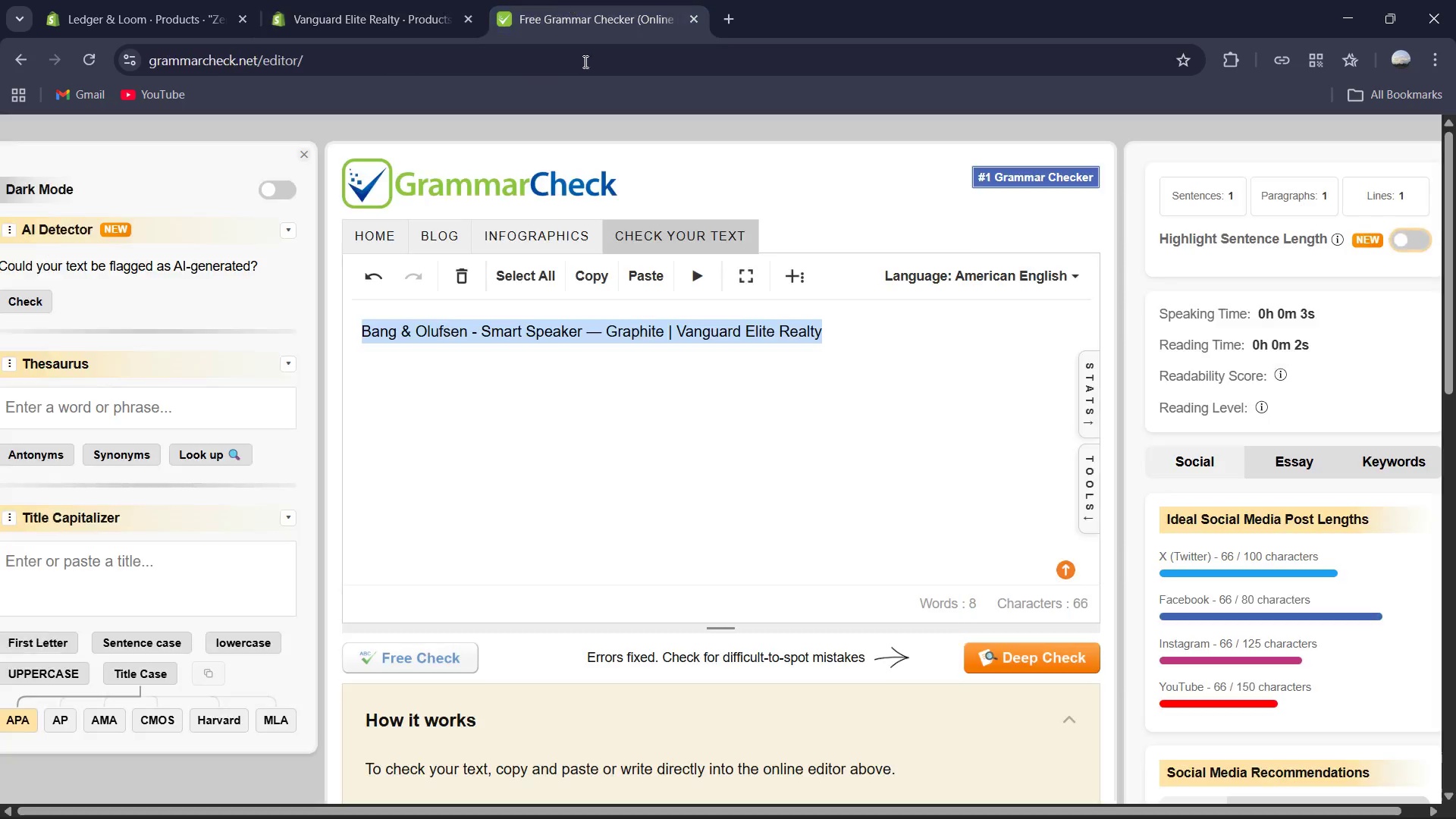 
key(Control+V)
 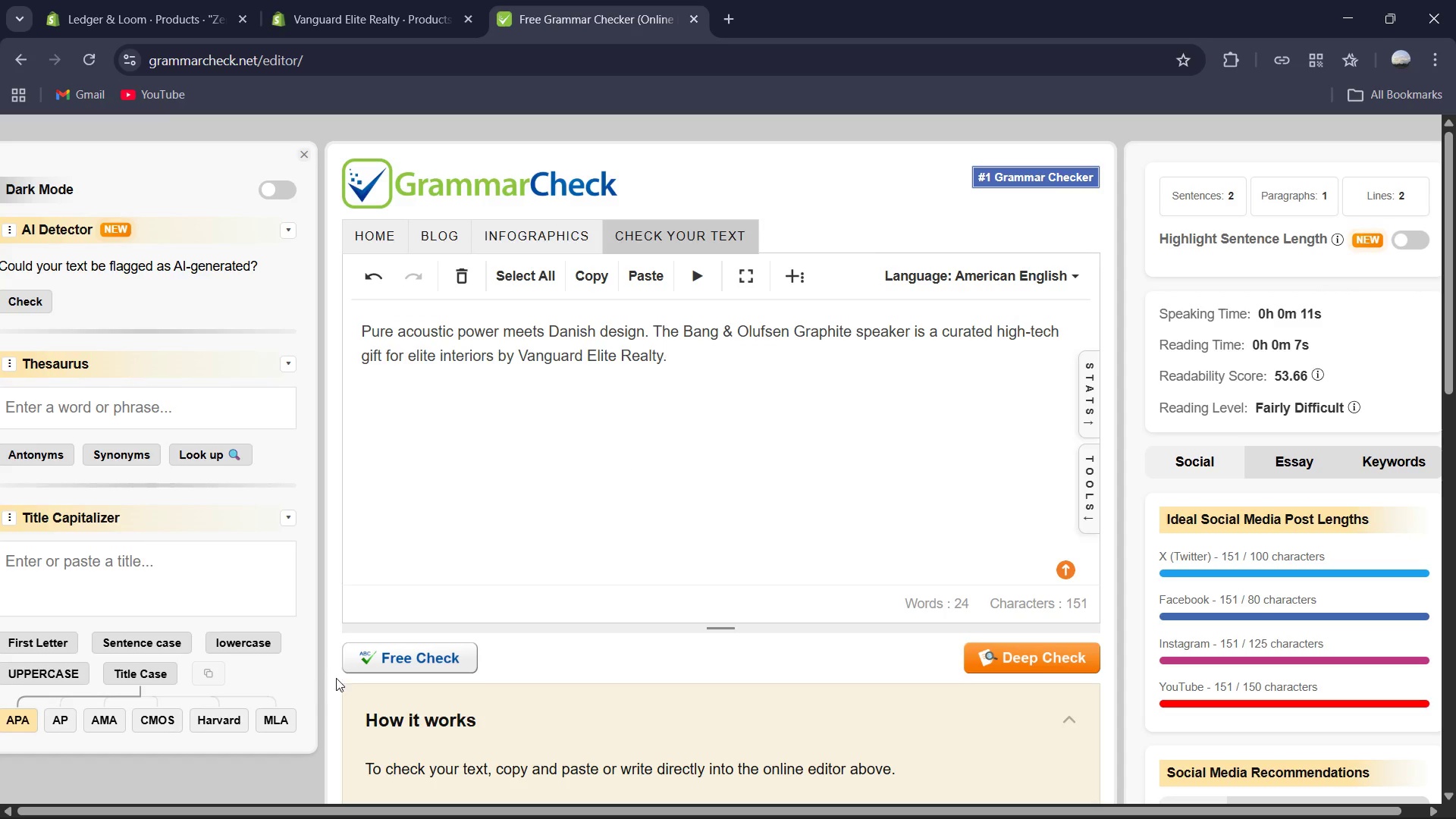 
left_click([382, 656])
 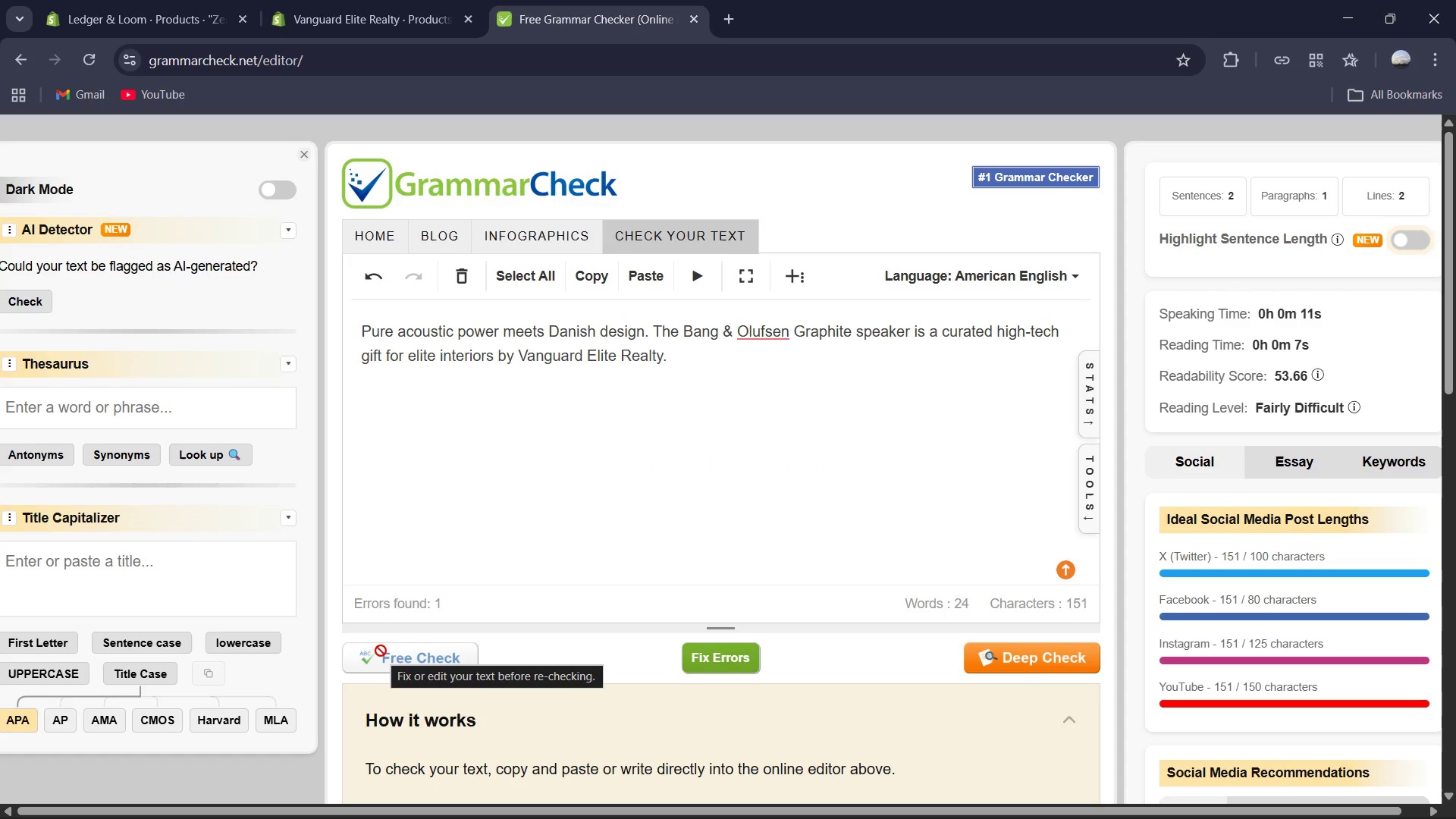 
wait(6.16)
 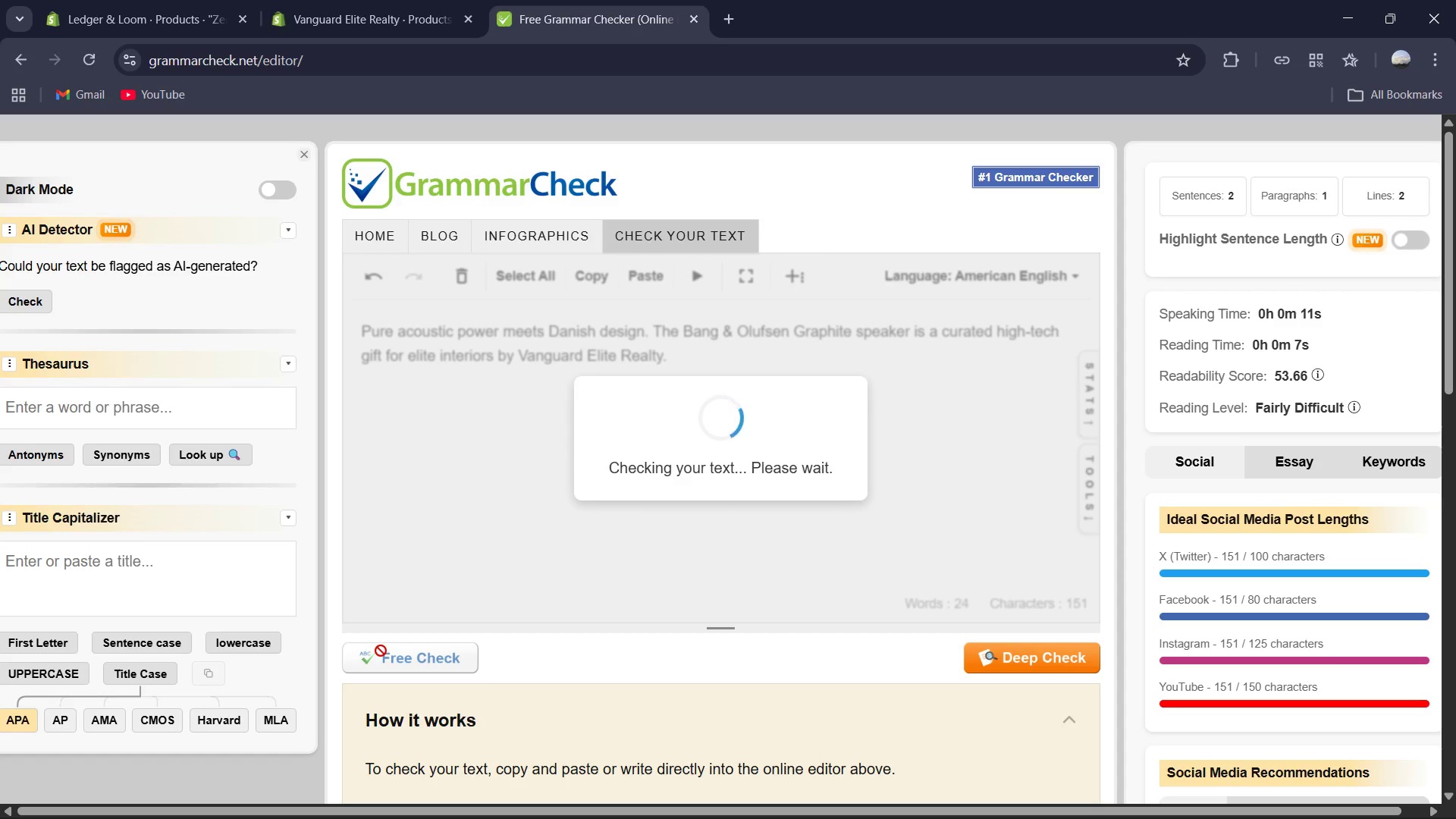 
left_click([734, 656])
 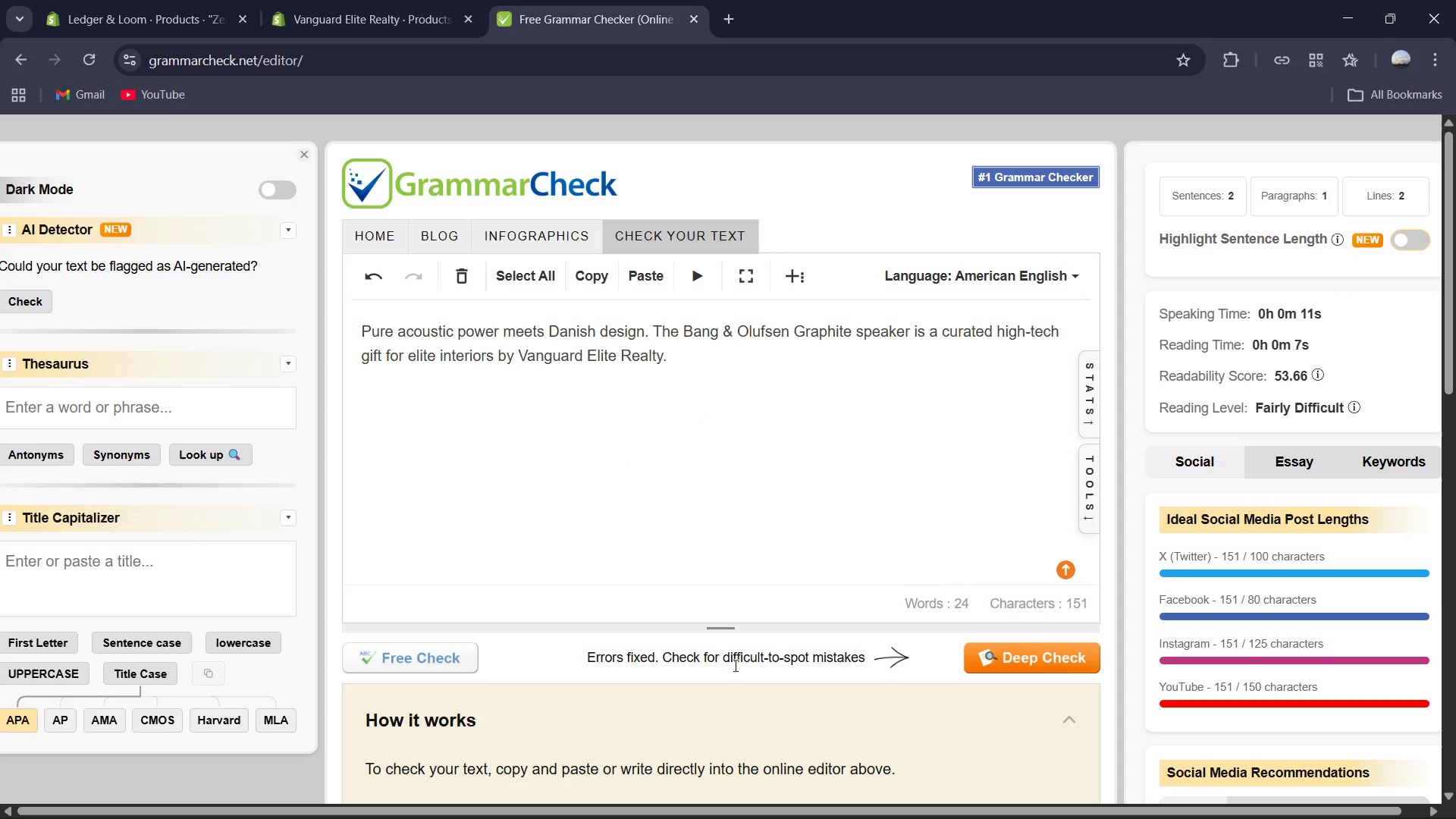 
wait(7.83)
 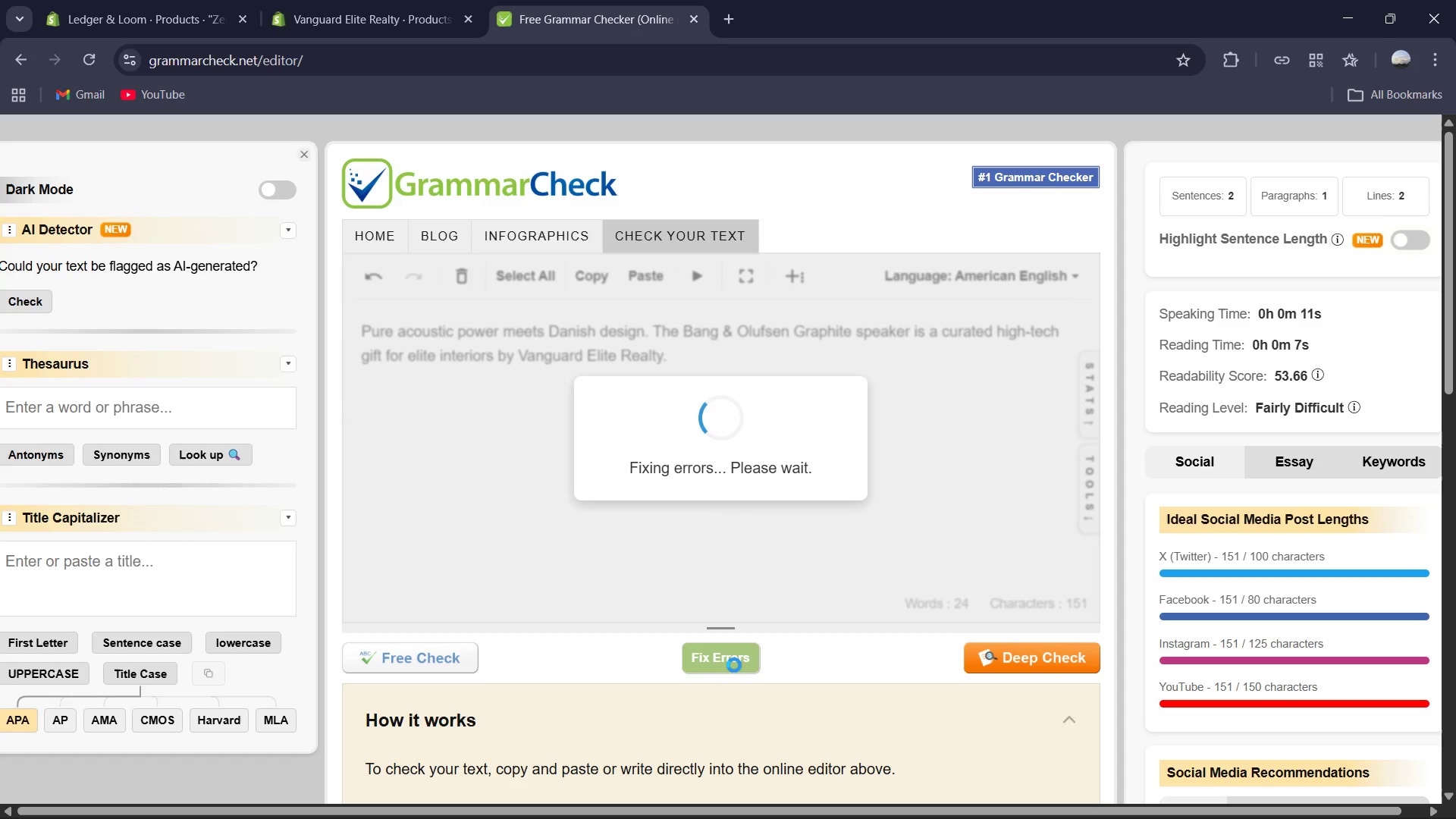 
left_click([886, 443])
 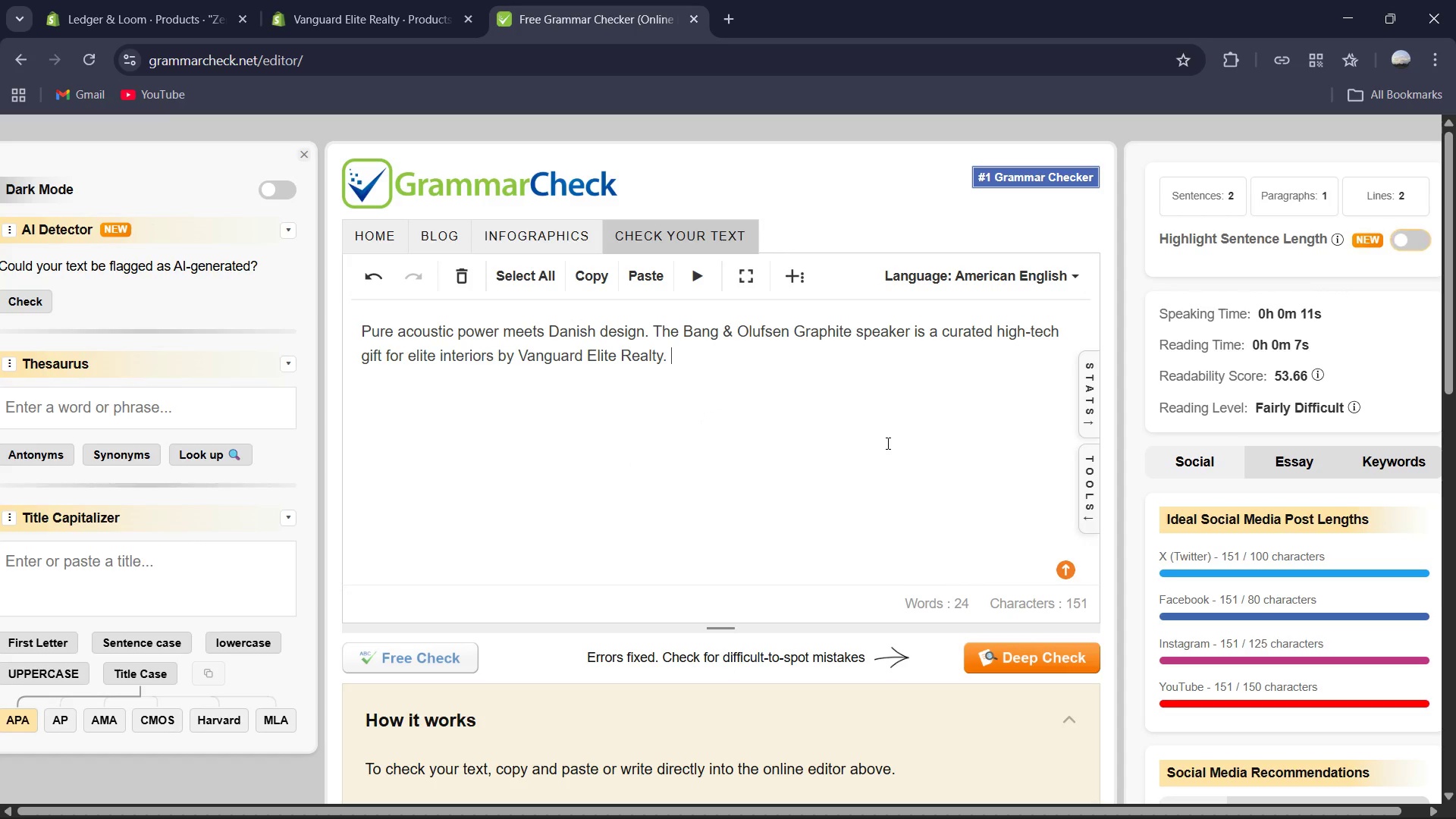 
key(Control+A)
 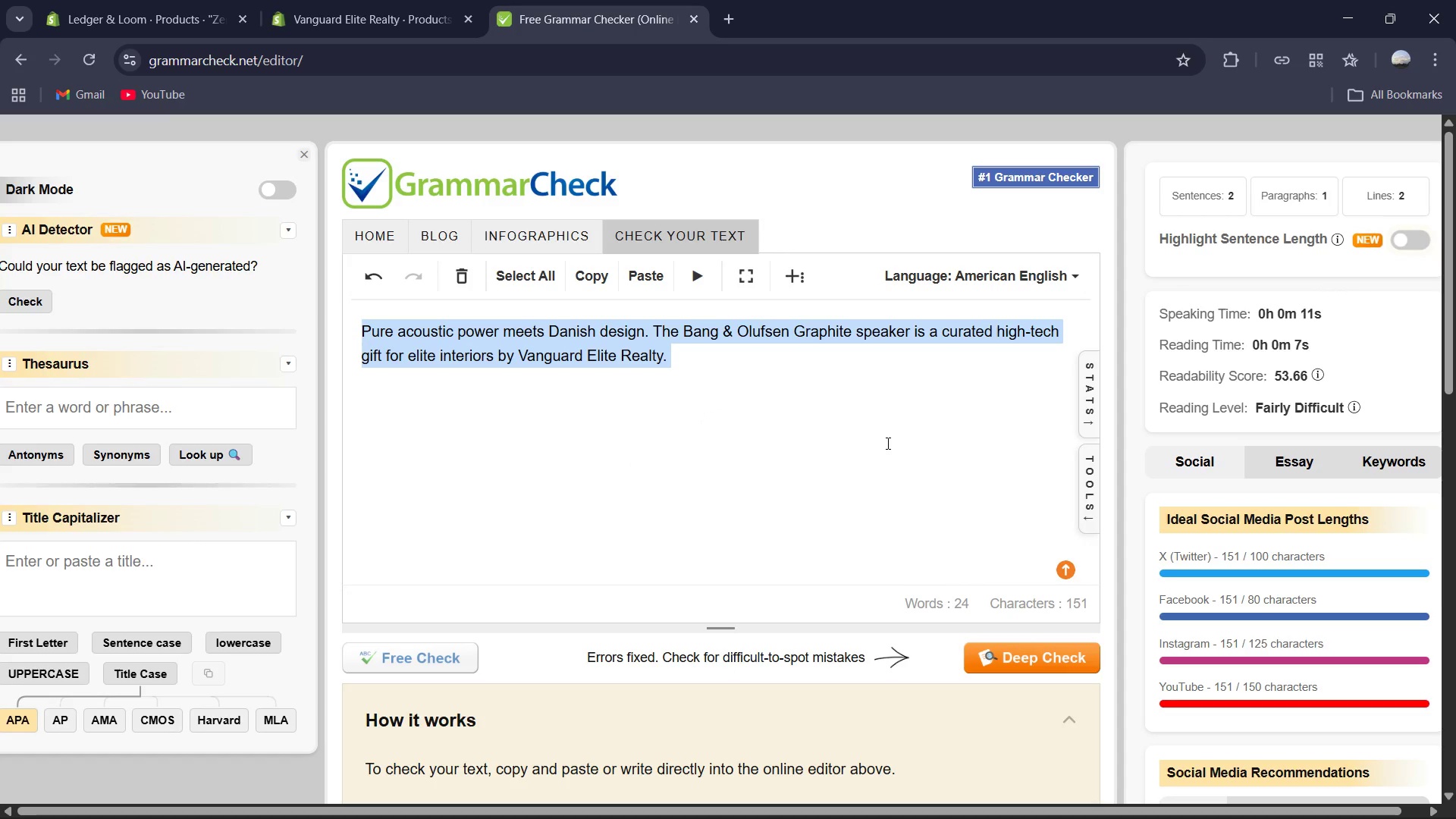 
key(Control+C)
 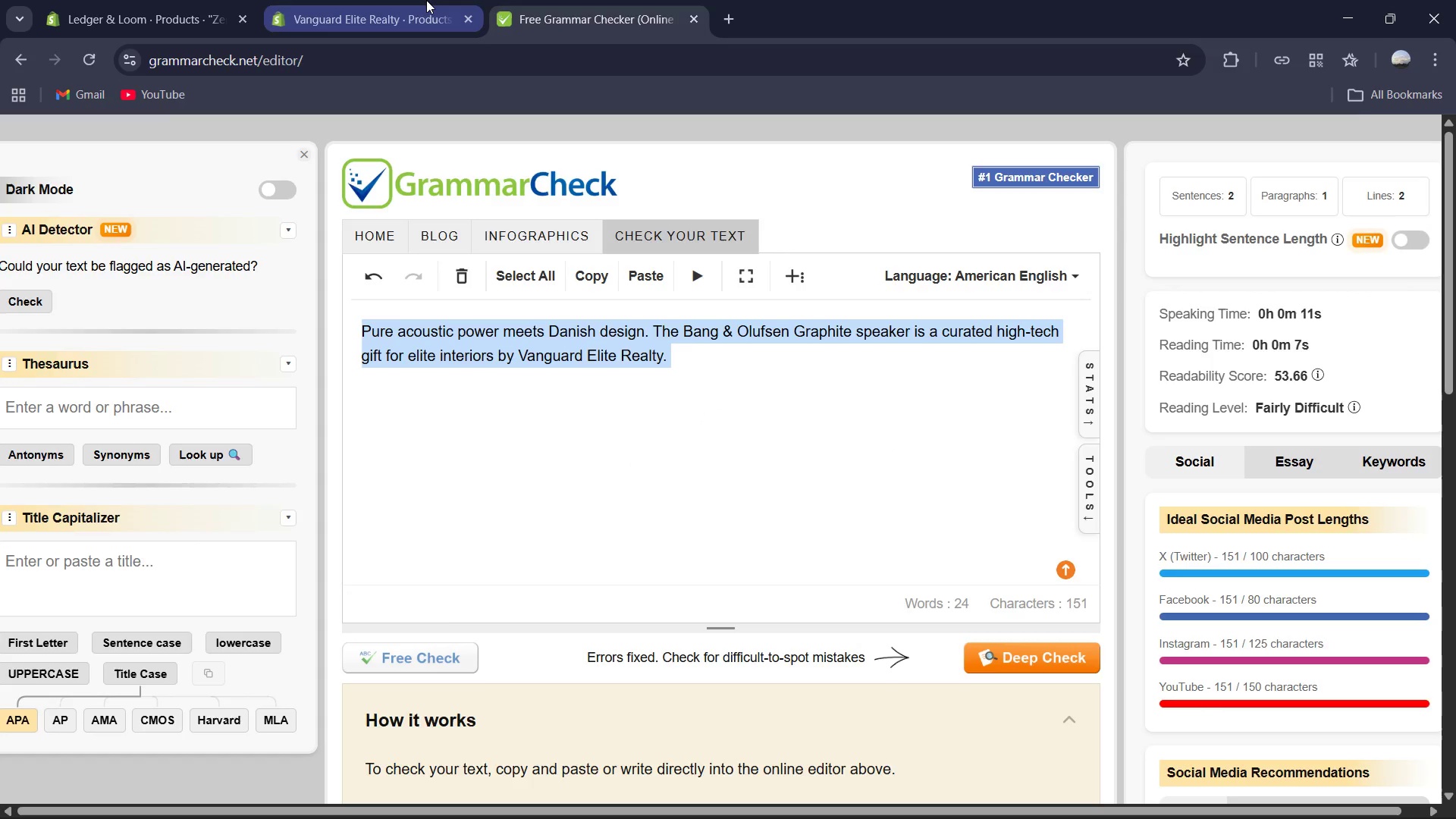 
left_click([426, 0])
 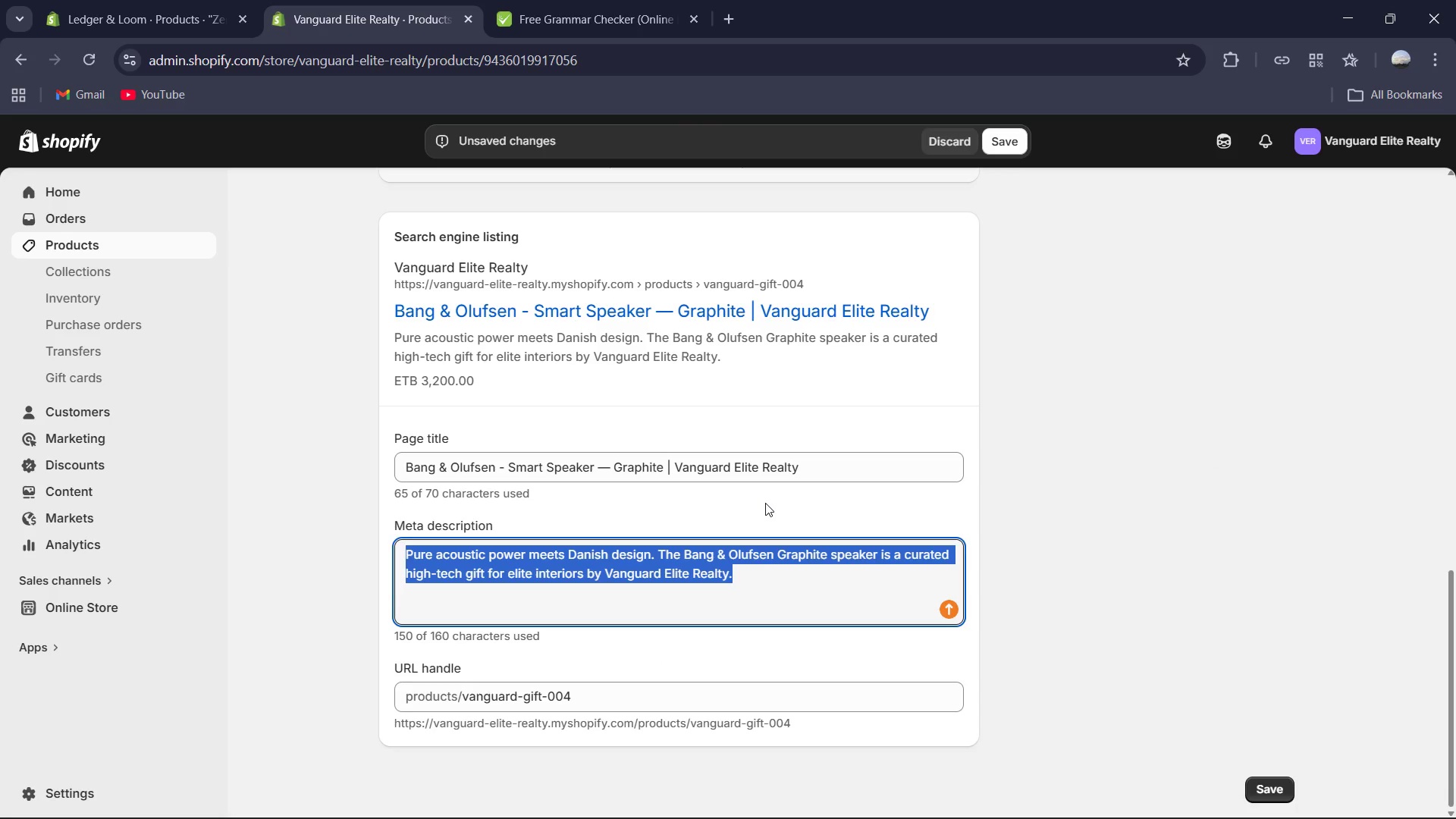 
key(Control+ControlLeft)
 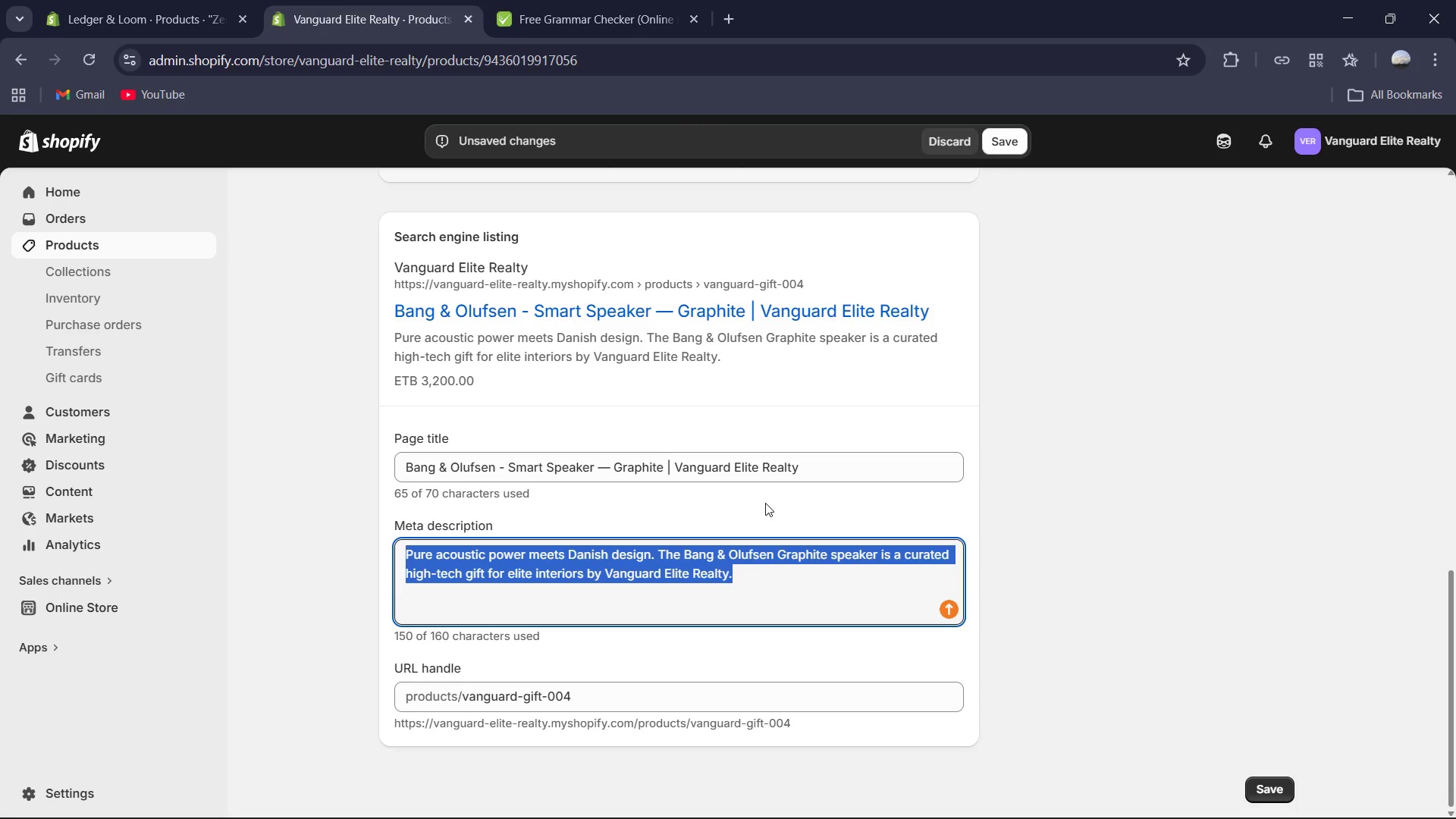 
key(Control+V)
 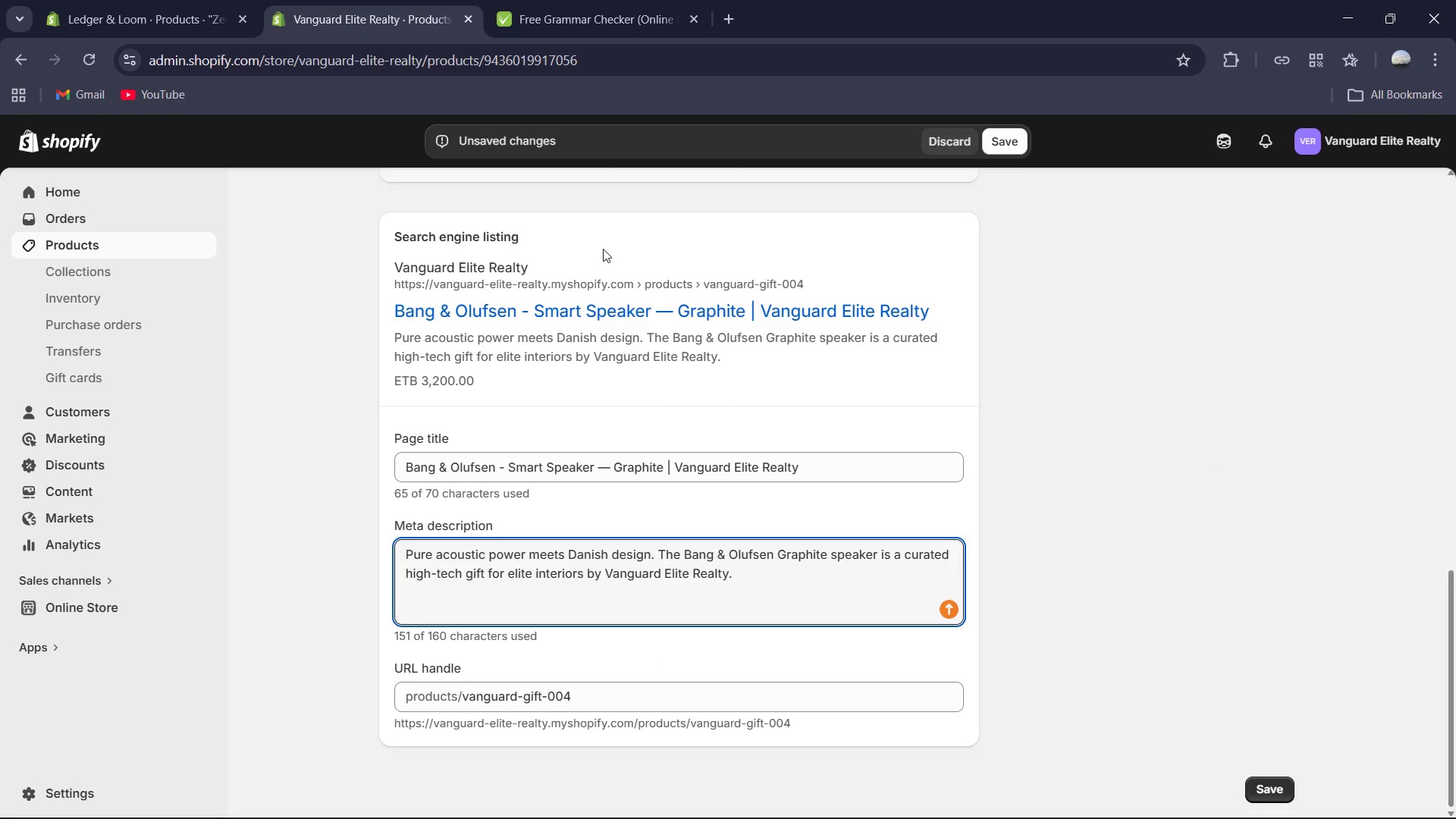 
left_click([629, 0])
 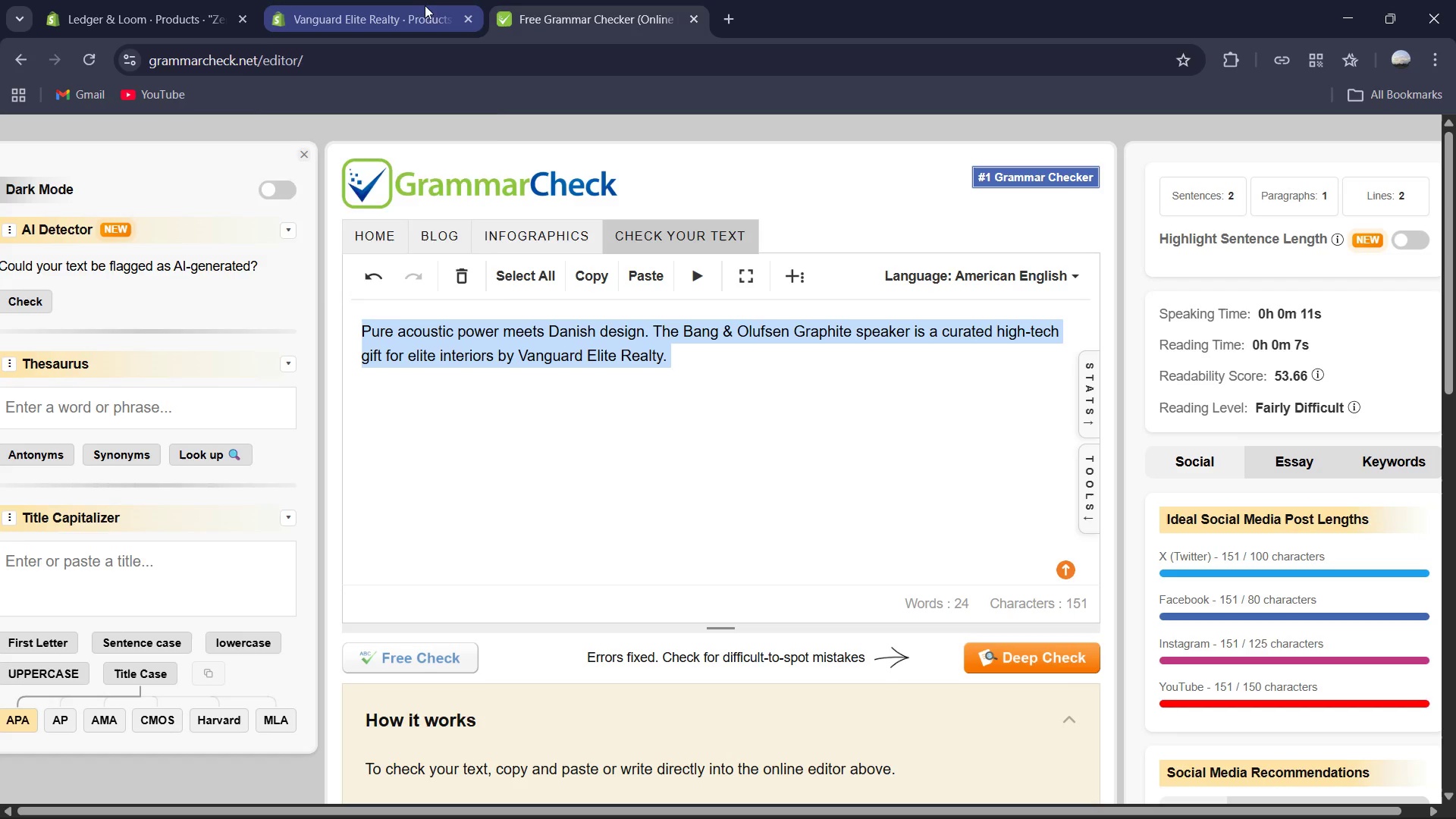 
left_click([419, 0])
 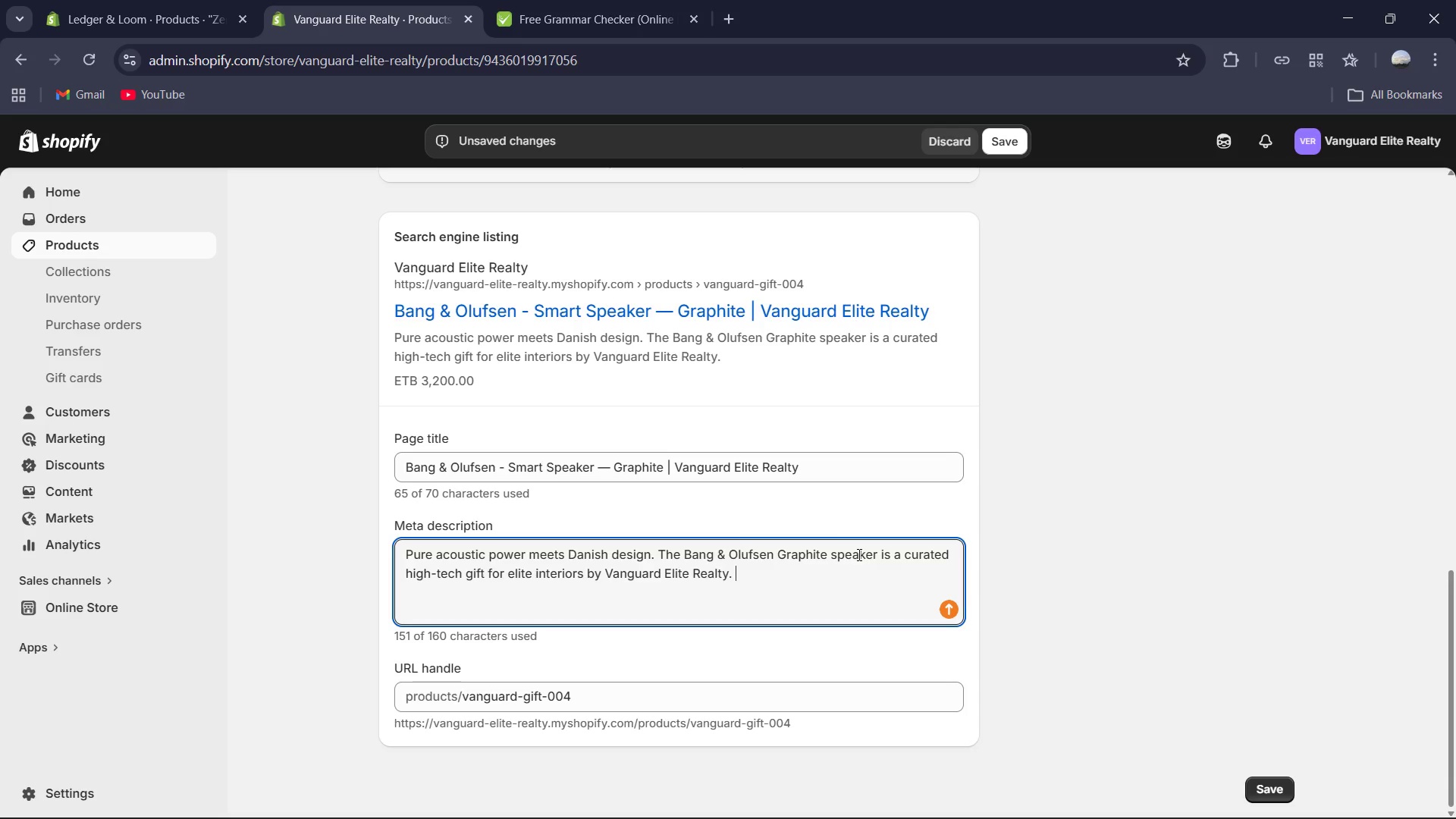 
scroll: coordinate [842, 447], scroll_direction: up, amount: 7.0
 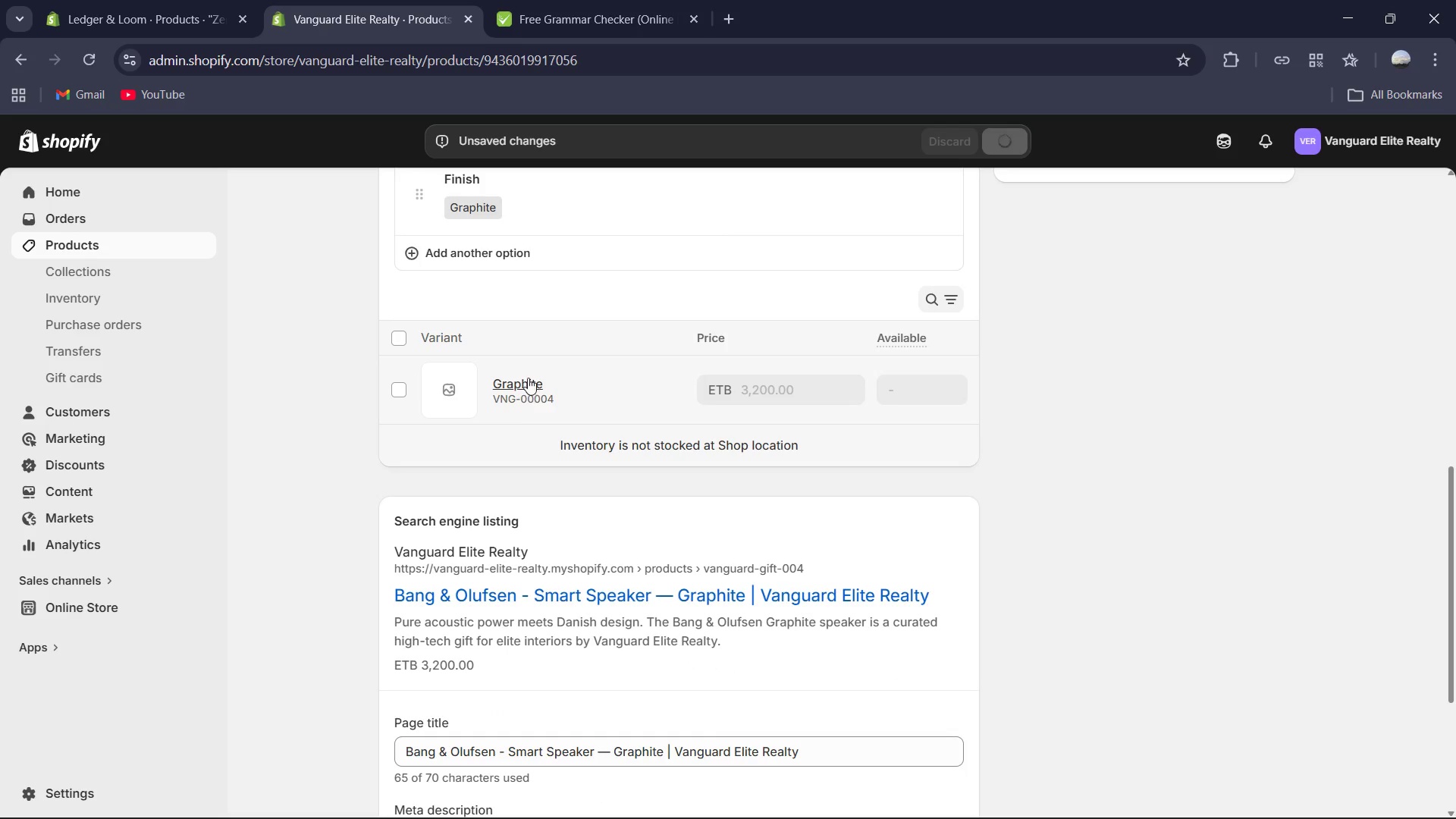 
left_click([528, 378])
 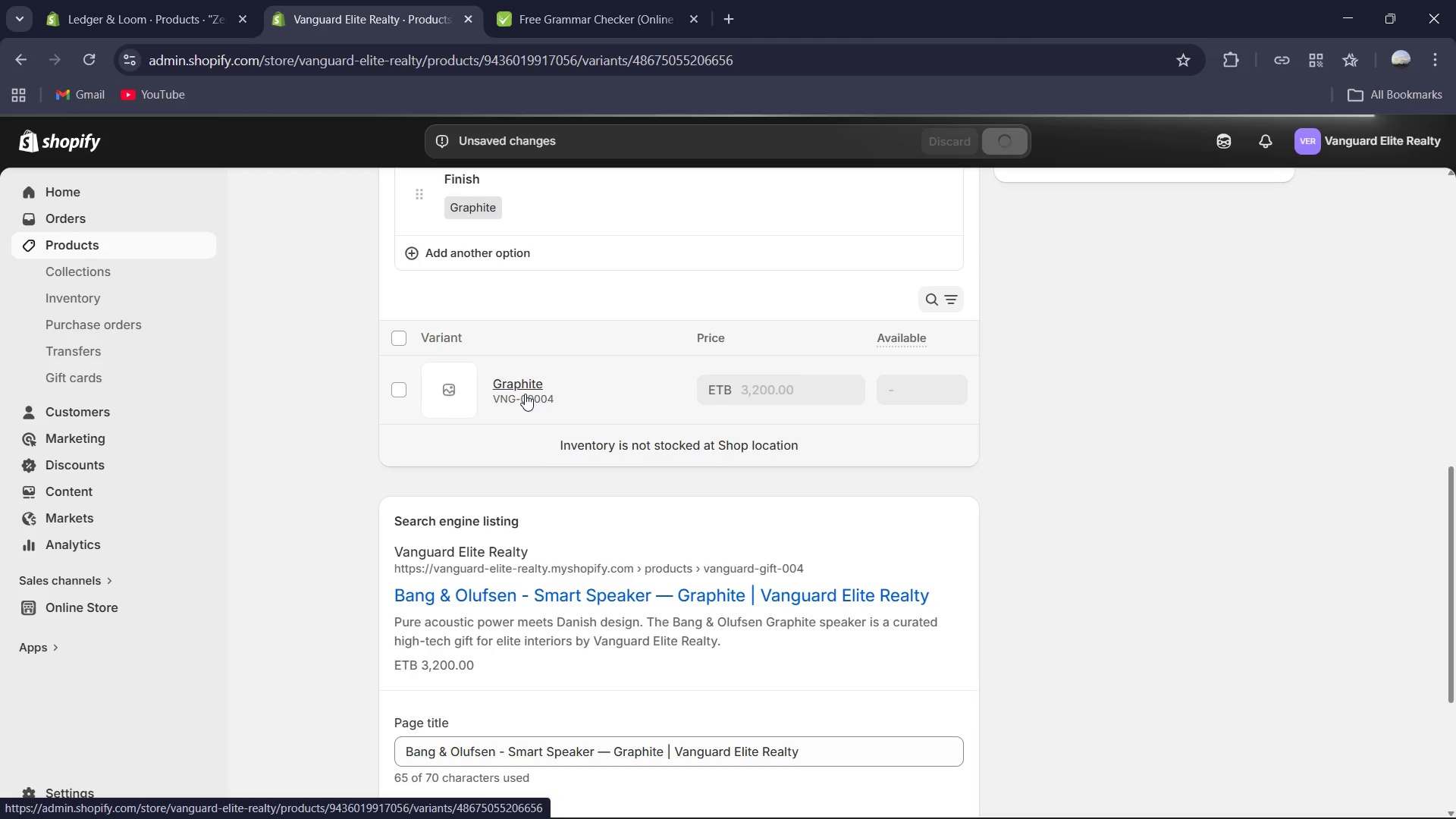 
wait(7.77)
 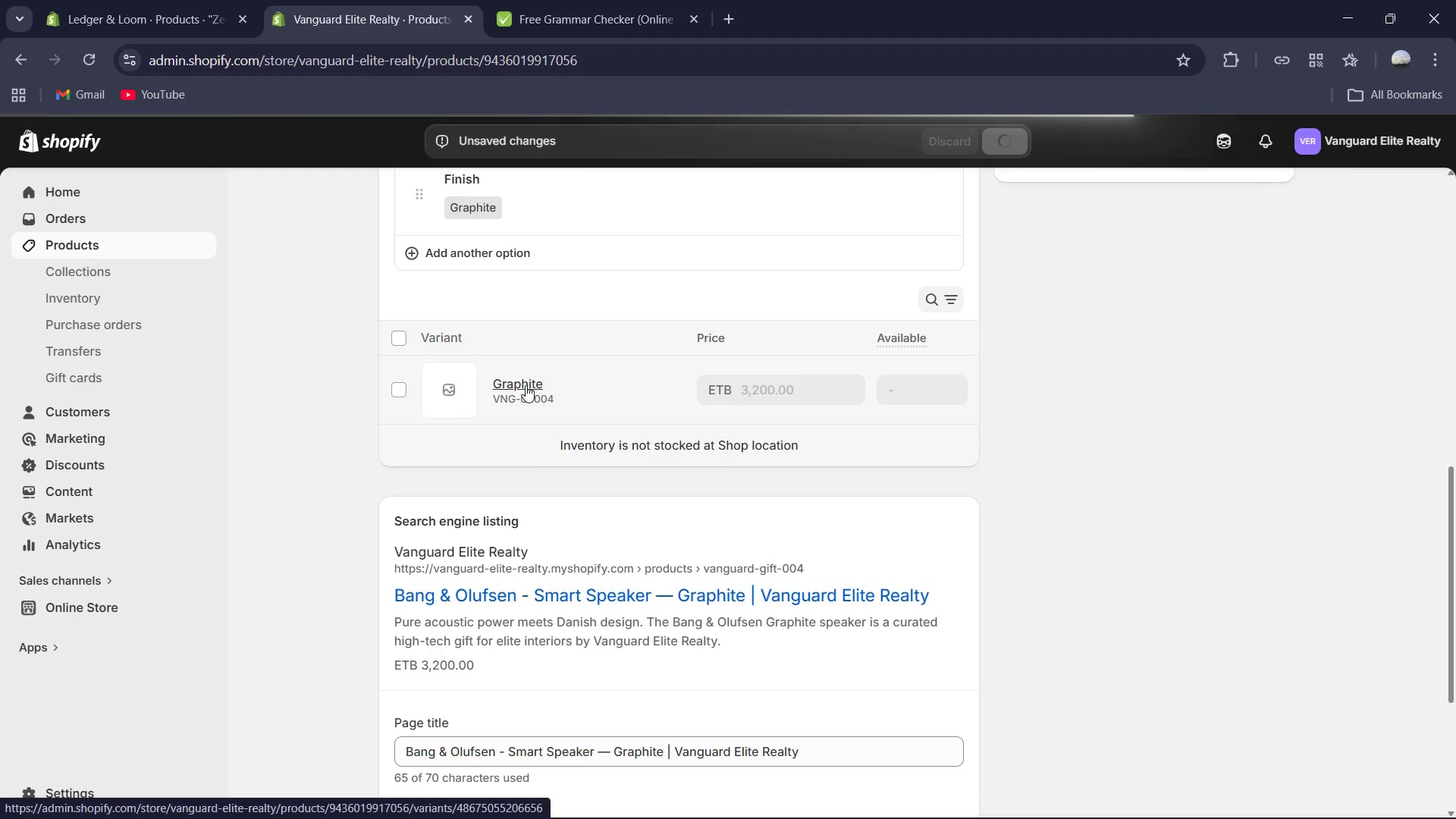 
scroll: coordinate [971, 479], scroll_direction: down, amount: 1.0
 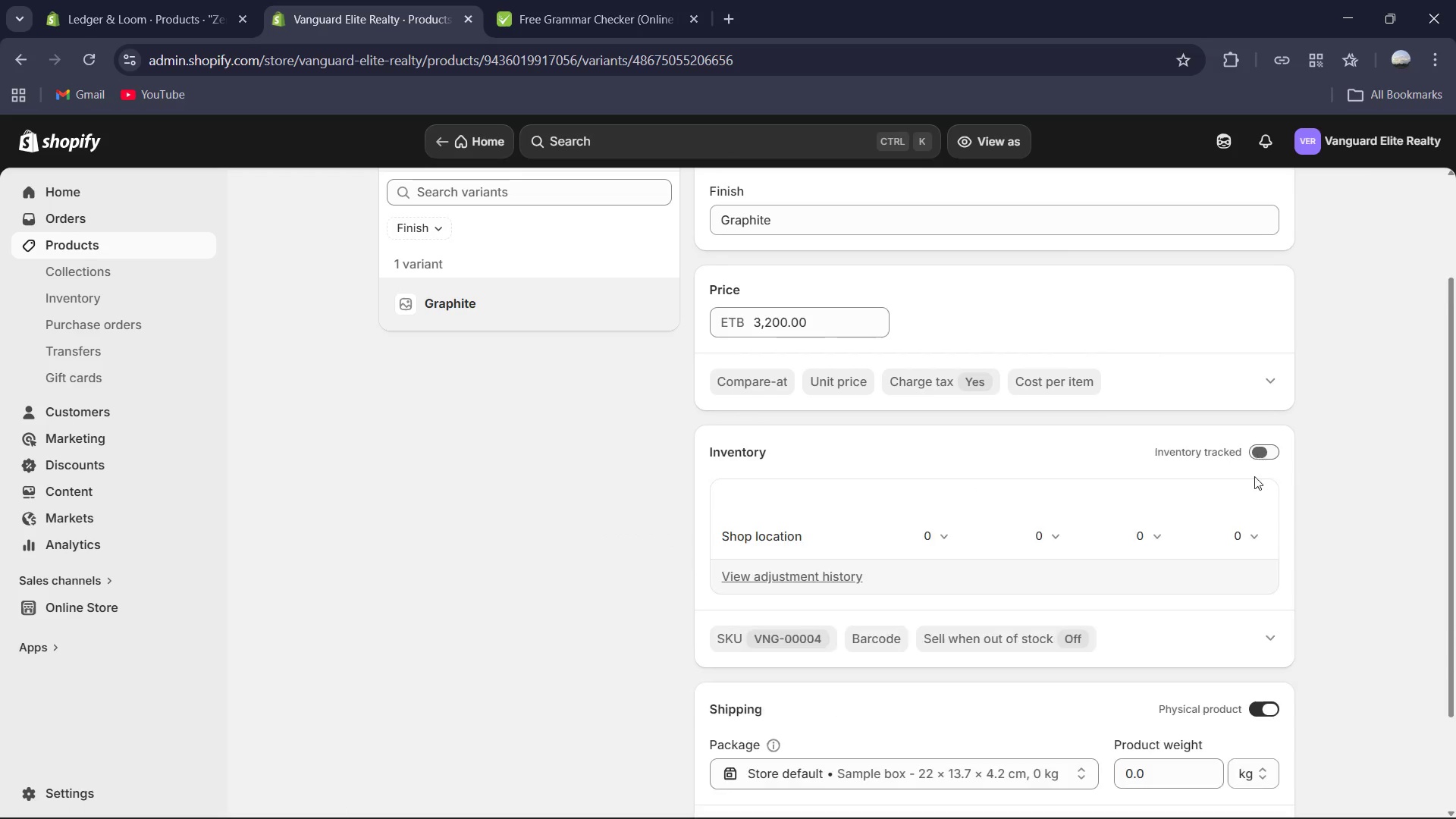 
left_click([1253, 531])
 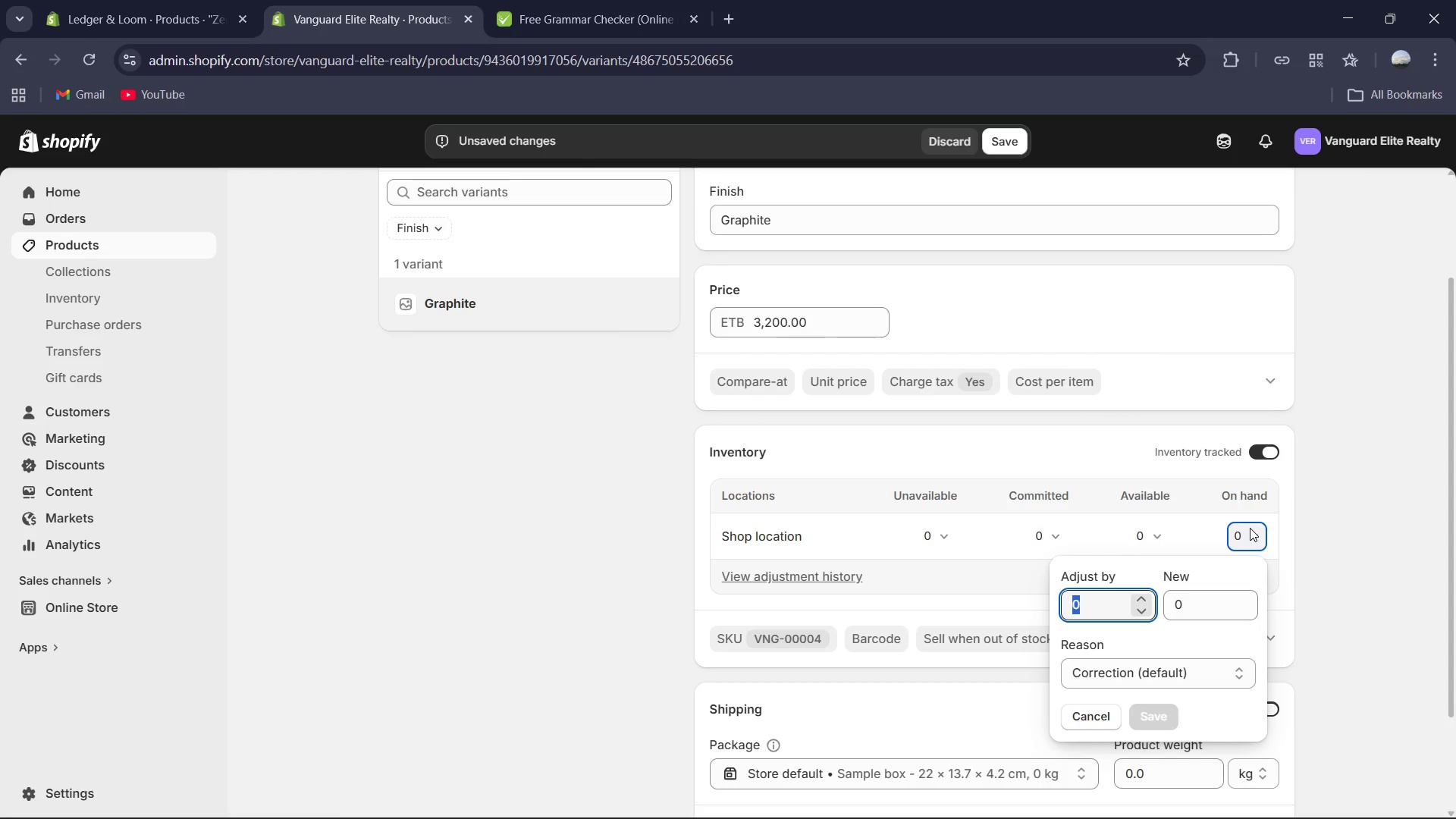 
key(Numpad2)
 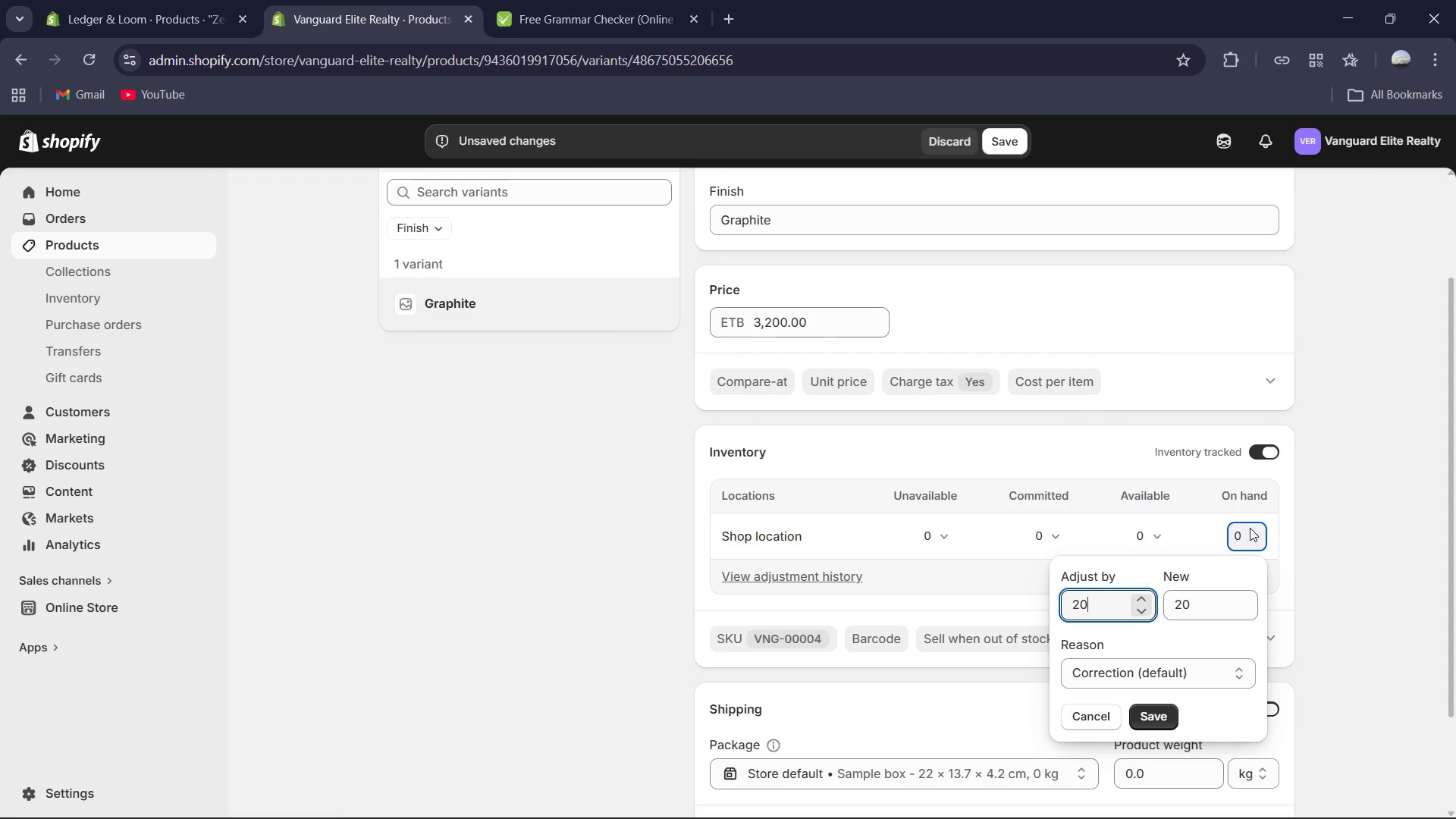 
key(Numpad0)
 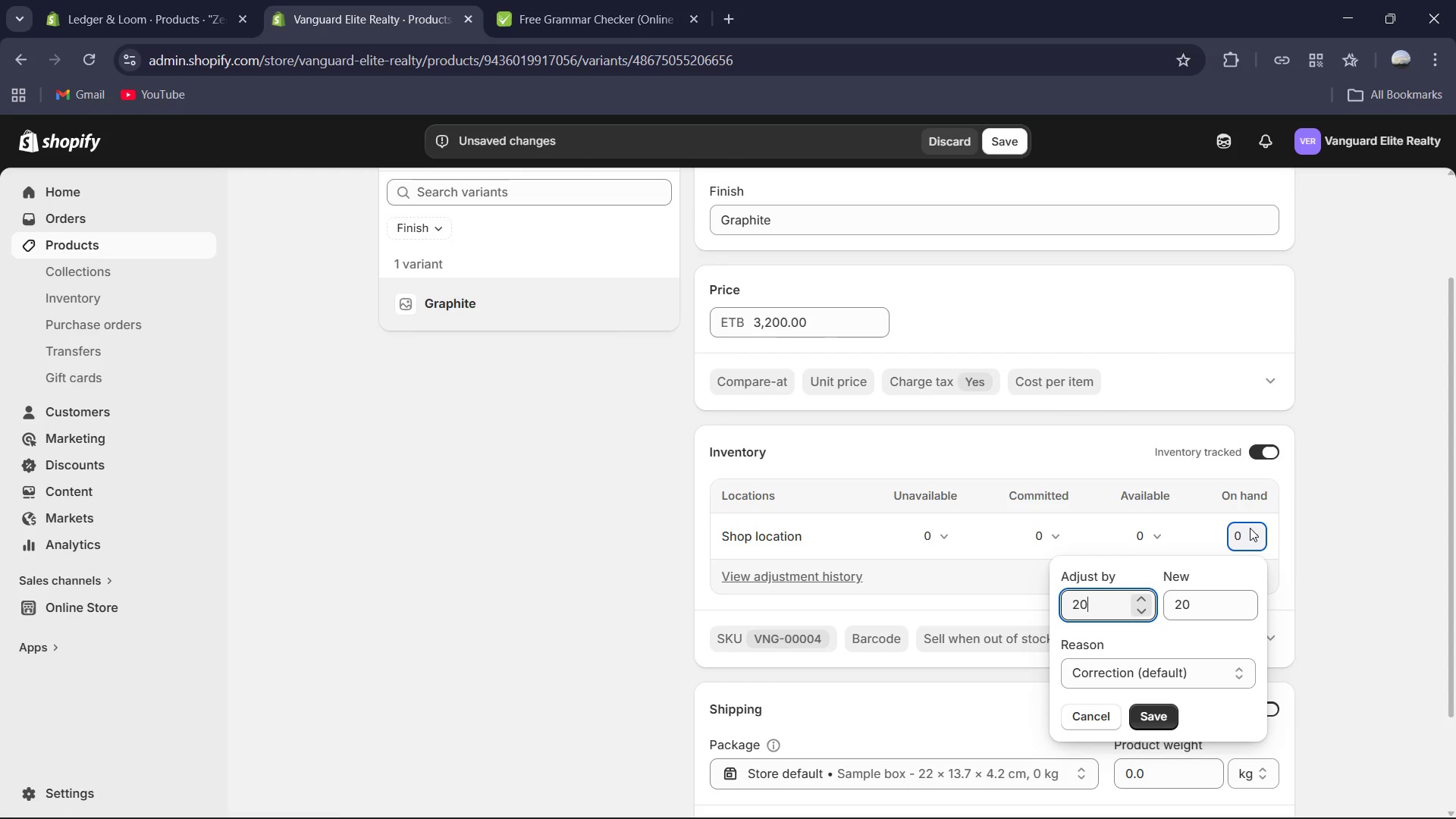 
key(Numpad4)
 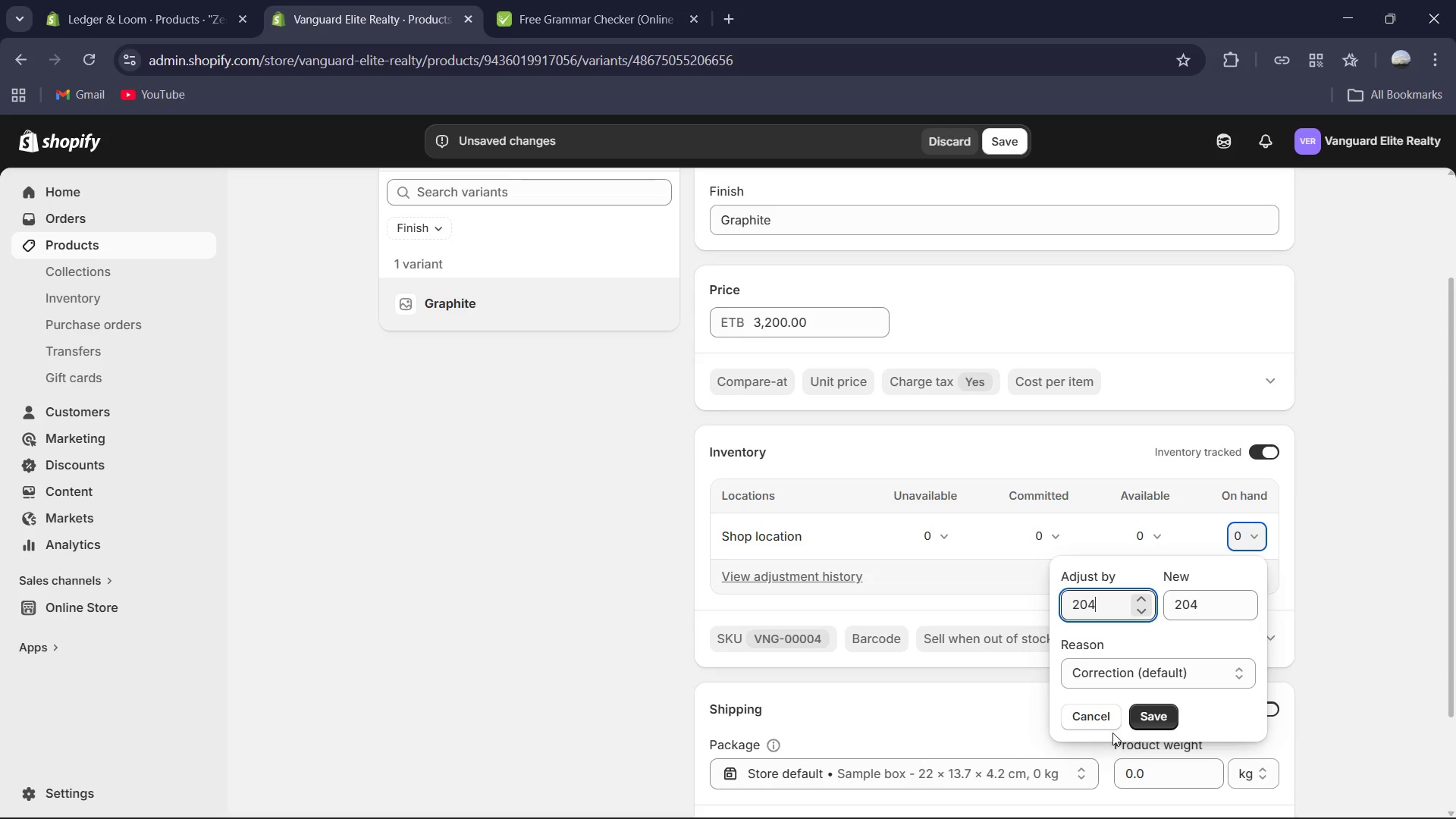 
left_click([1137, 727])
 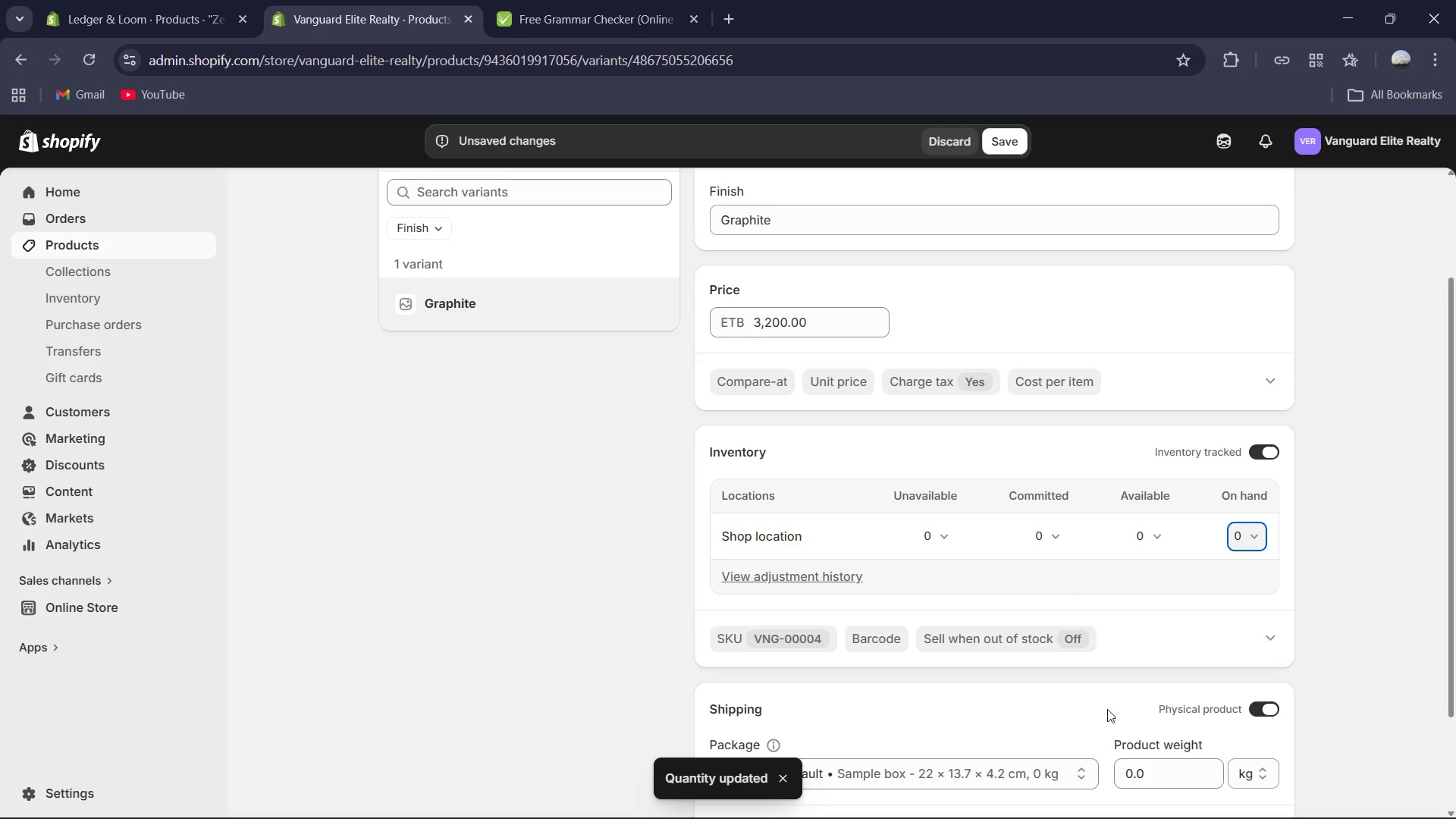 
scroll: coordinate [1084, 694], scroll_direction: up, amount: 2.0
 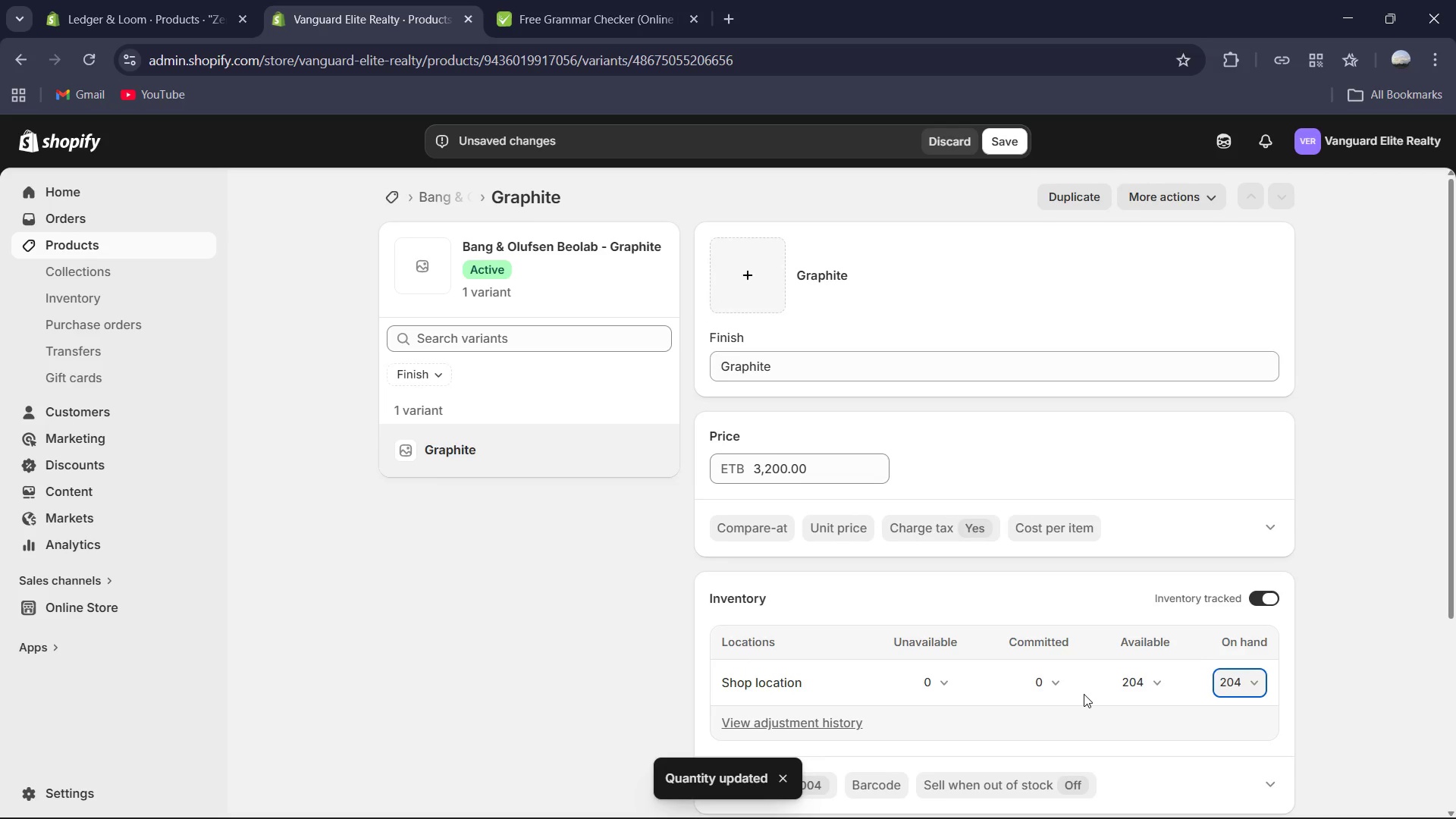 
scroll: coordinate [1084, 694], scroll_direction: down, amount: 4.0
 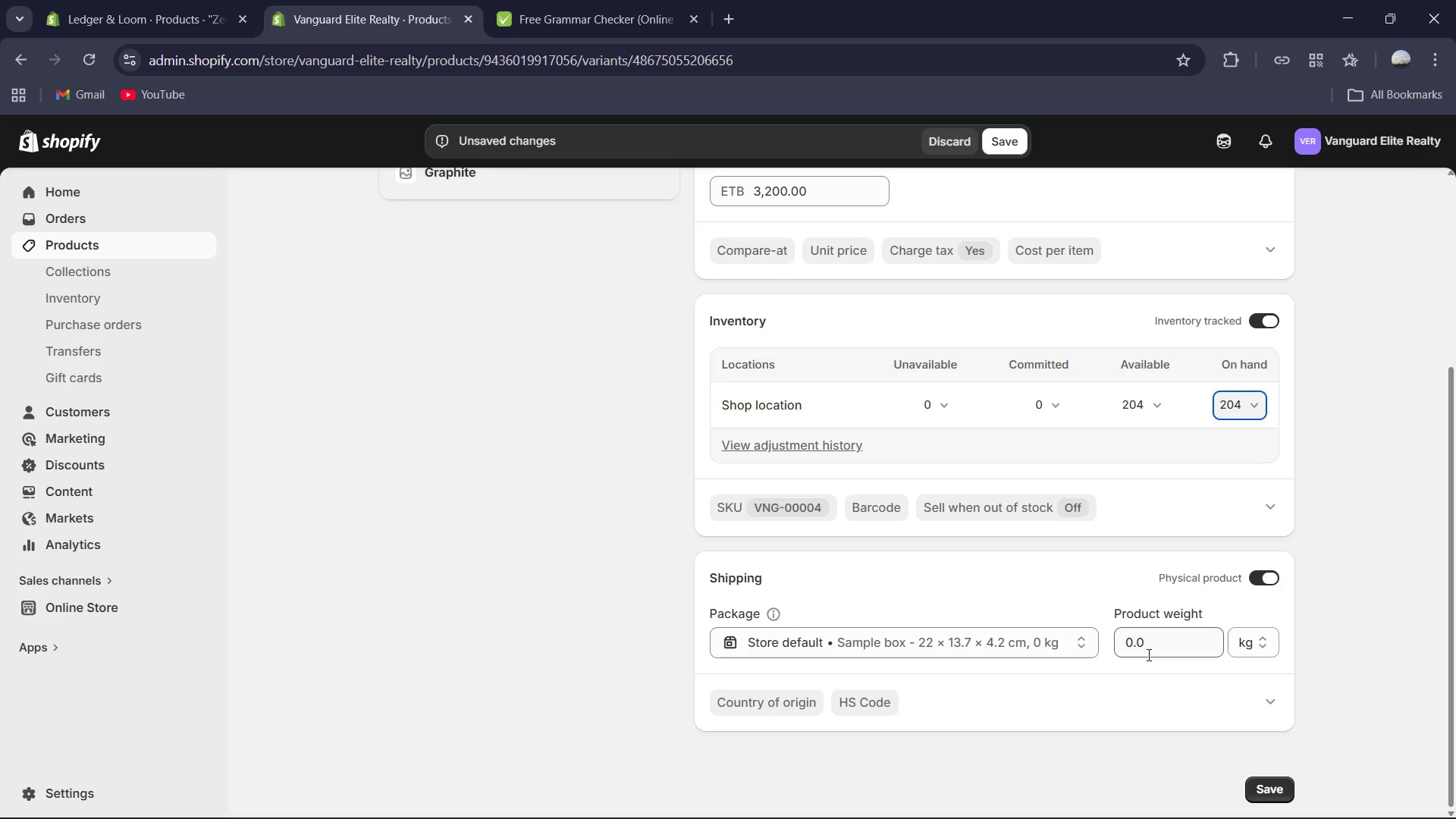 
left_click([1147, 654])
 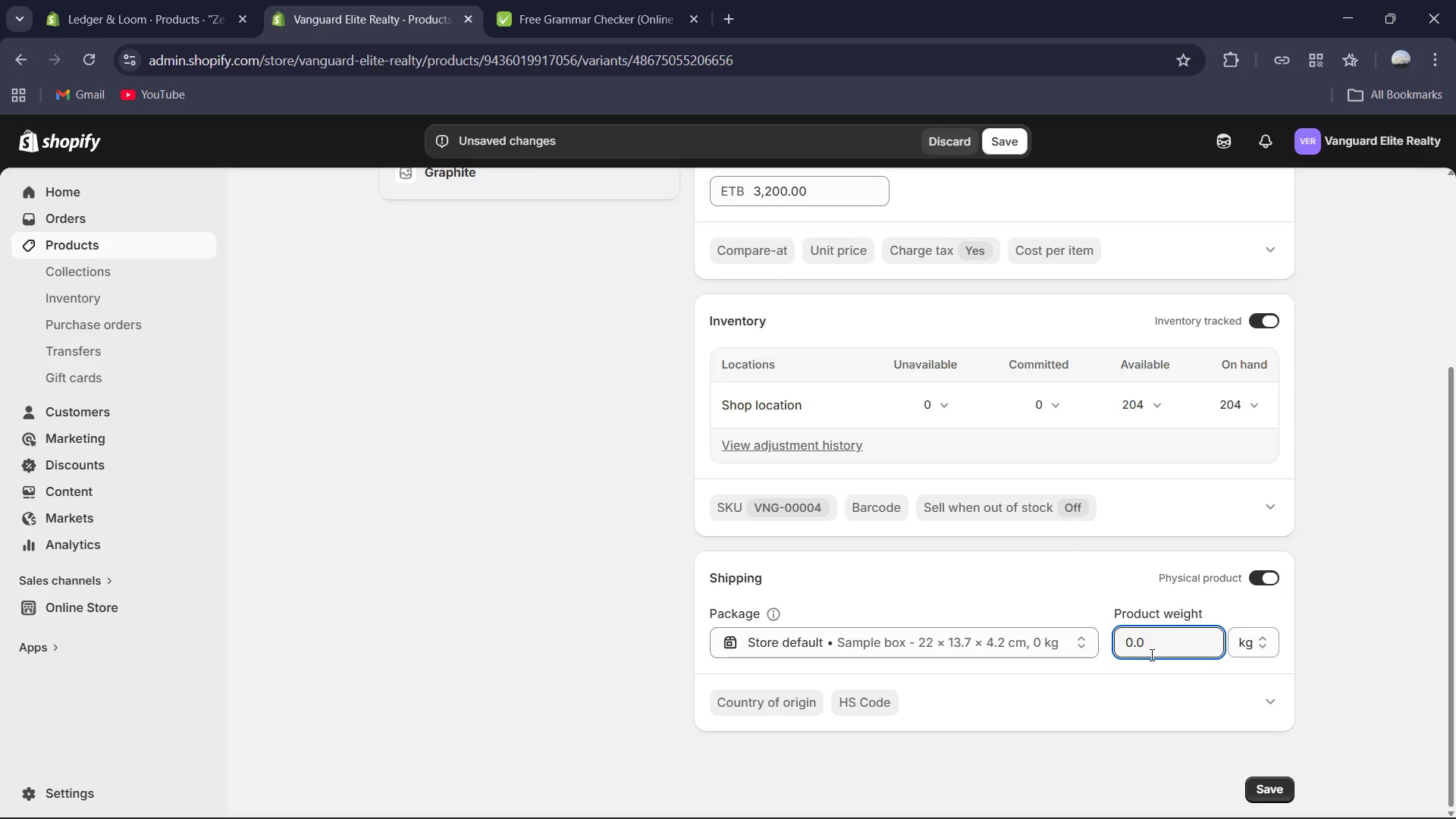 
key(Control+A)
 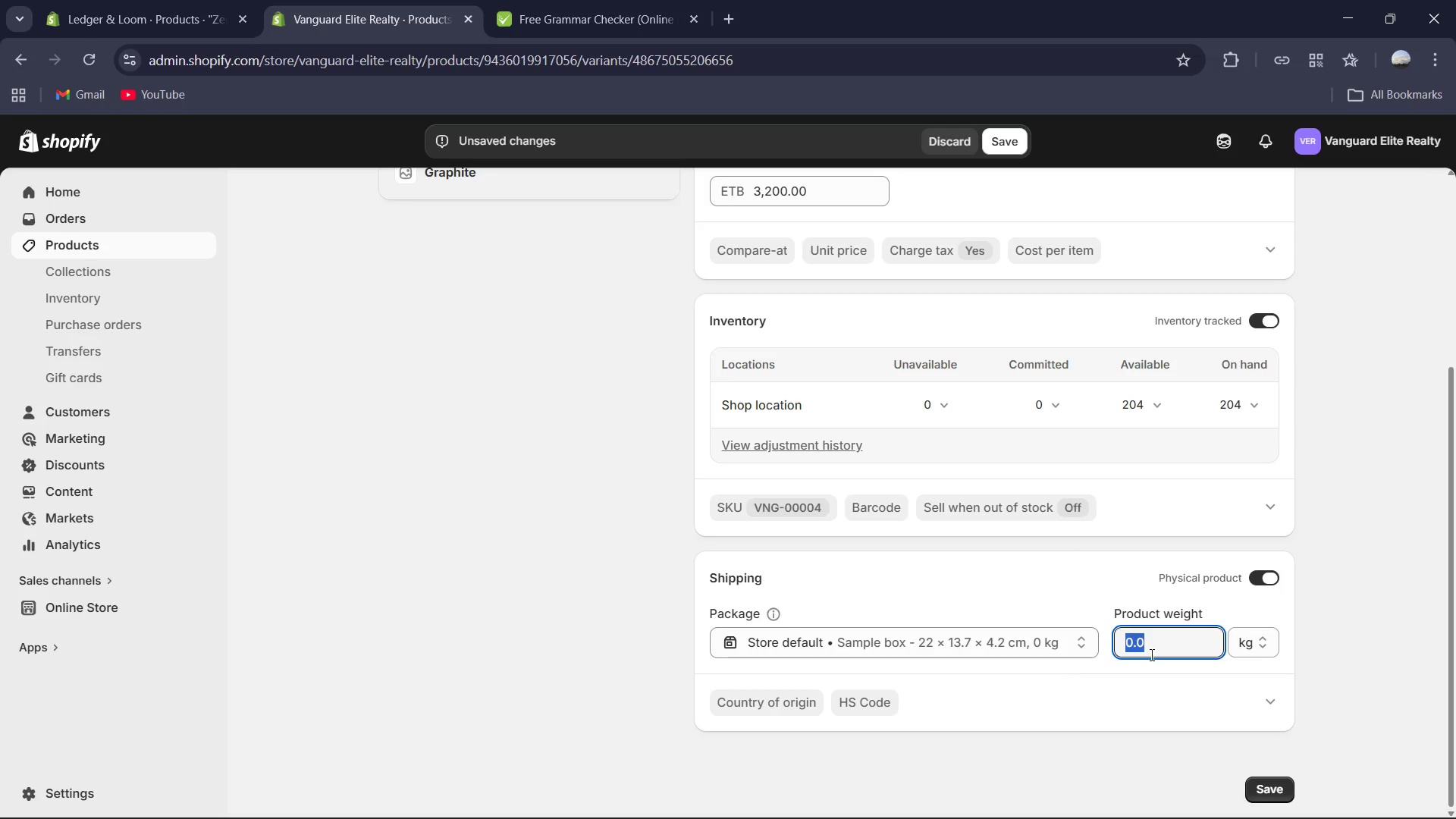 
key(Numpad7)
 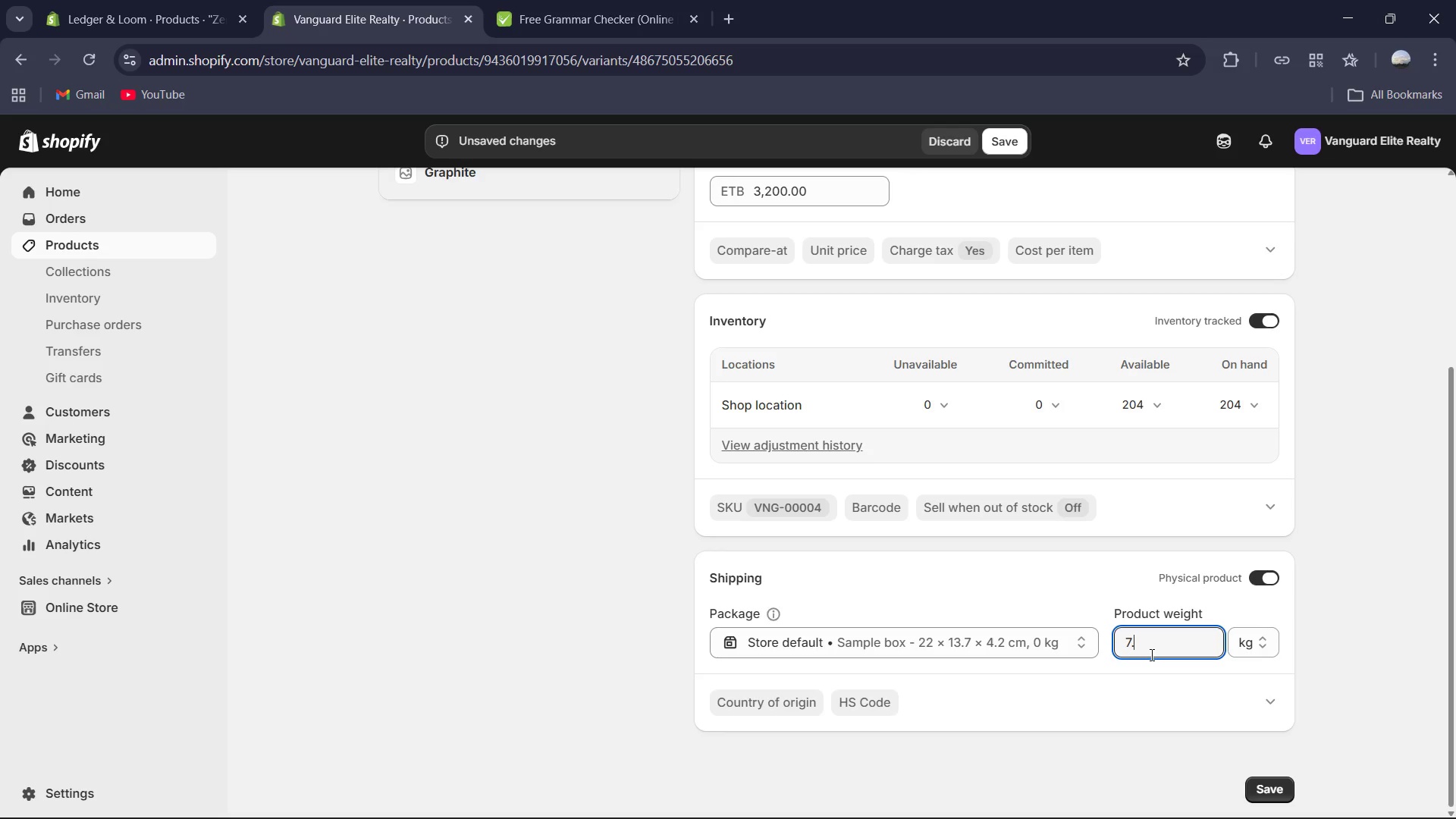 
key(NumpadDecimal)
 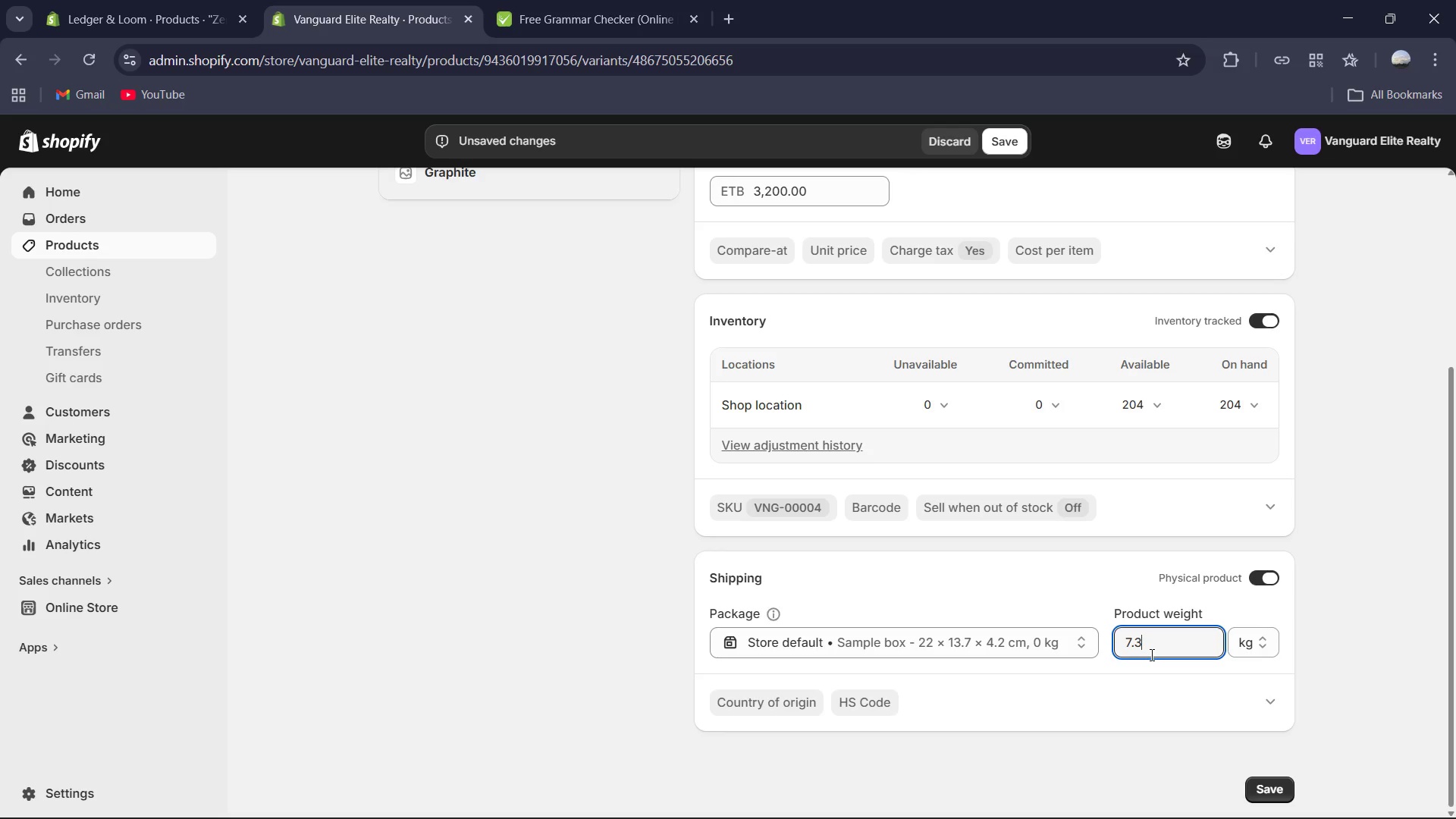 
key(Numpad3)
 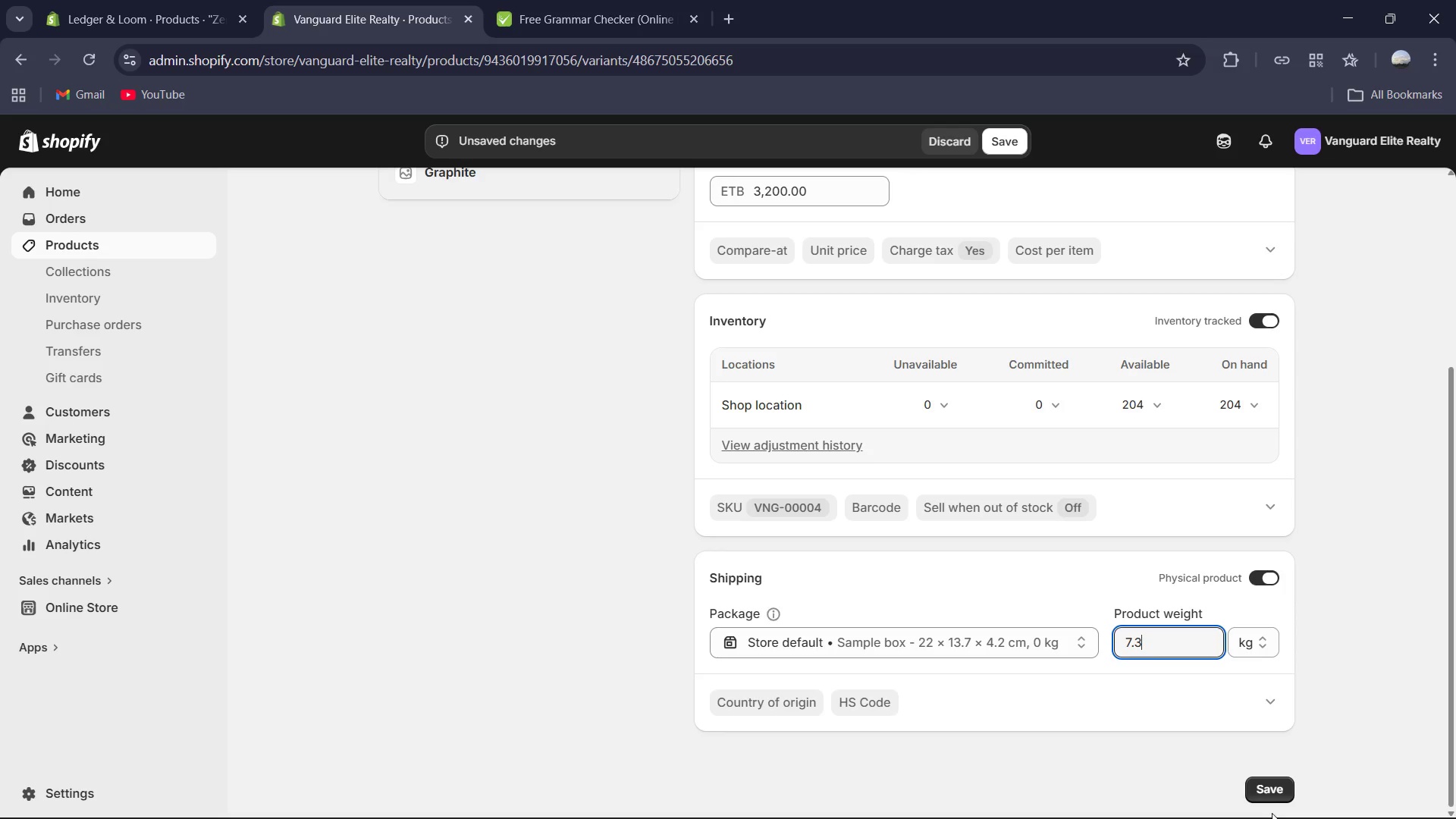 
left_click([1269, 794])
 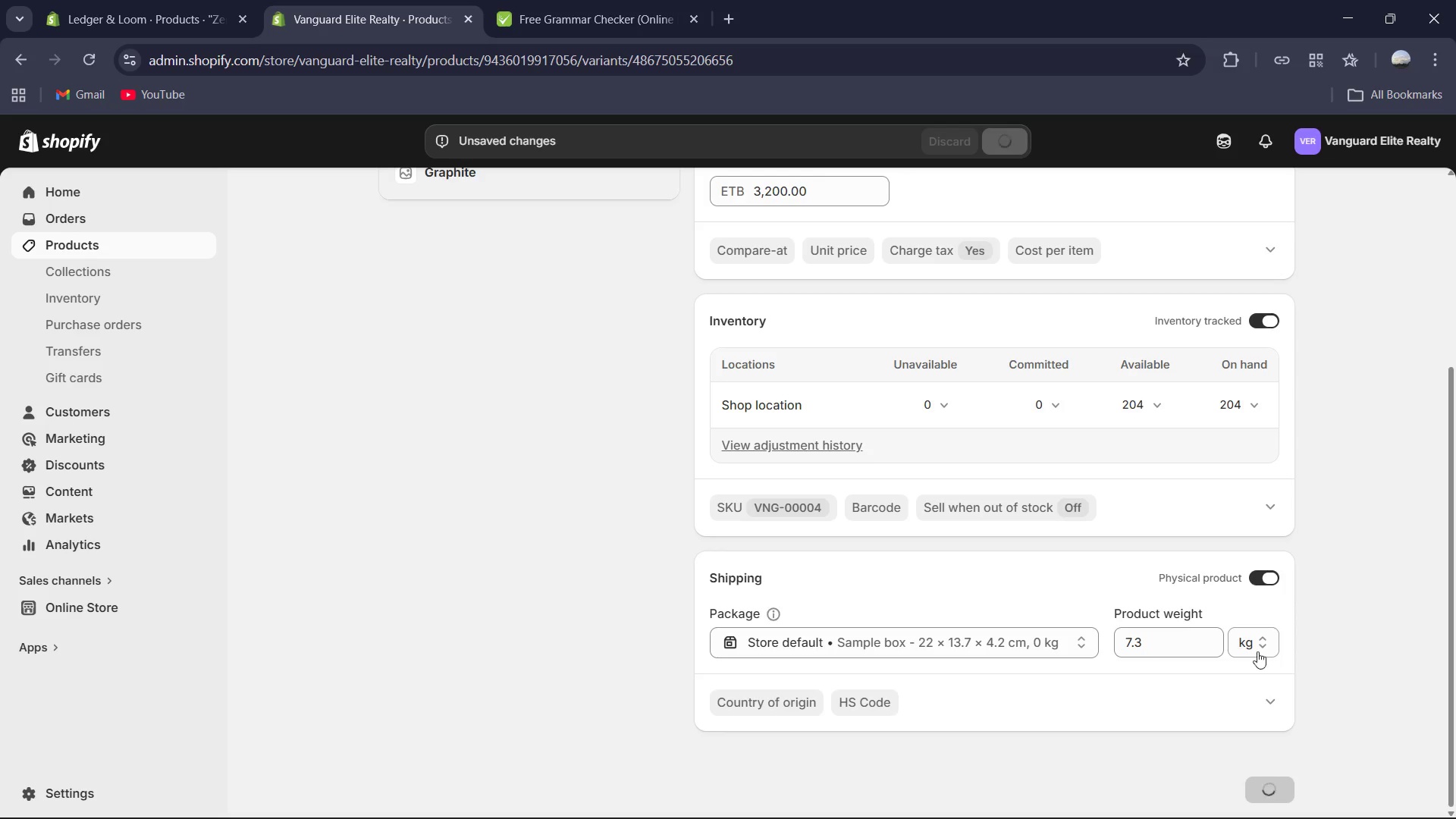 
left_click([1266, 642])
 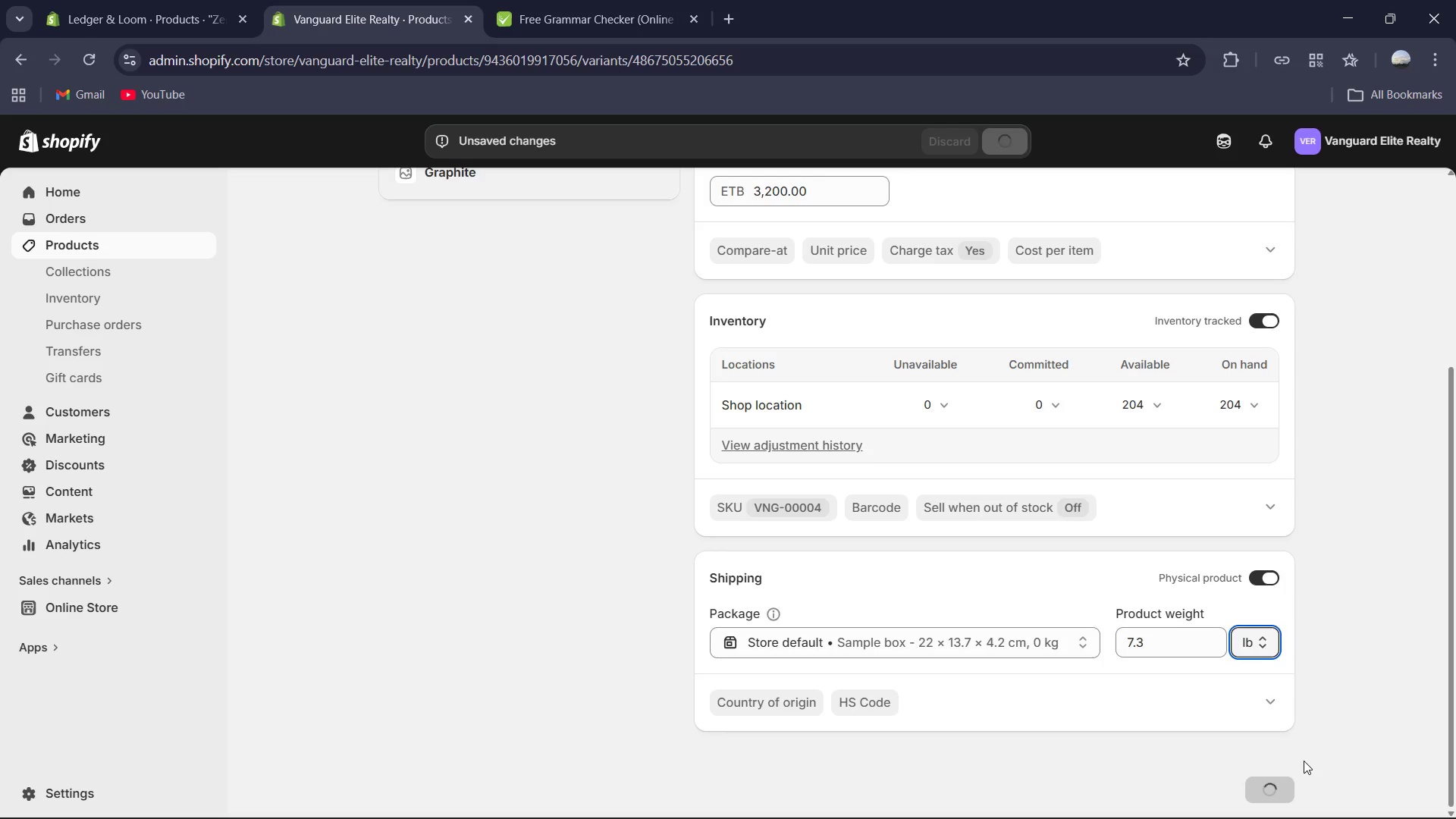 
mouse_move([1282, 764])
 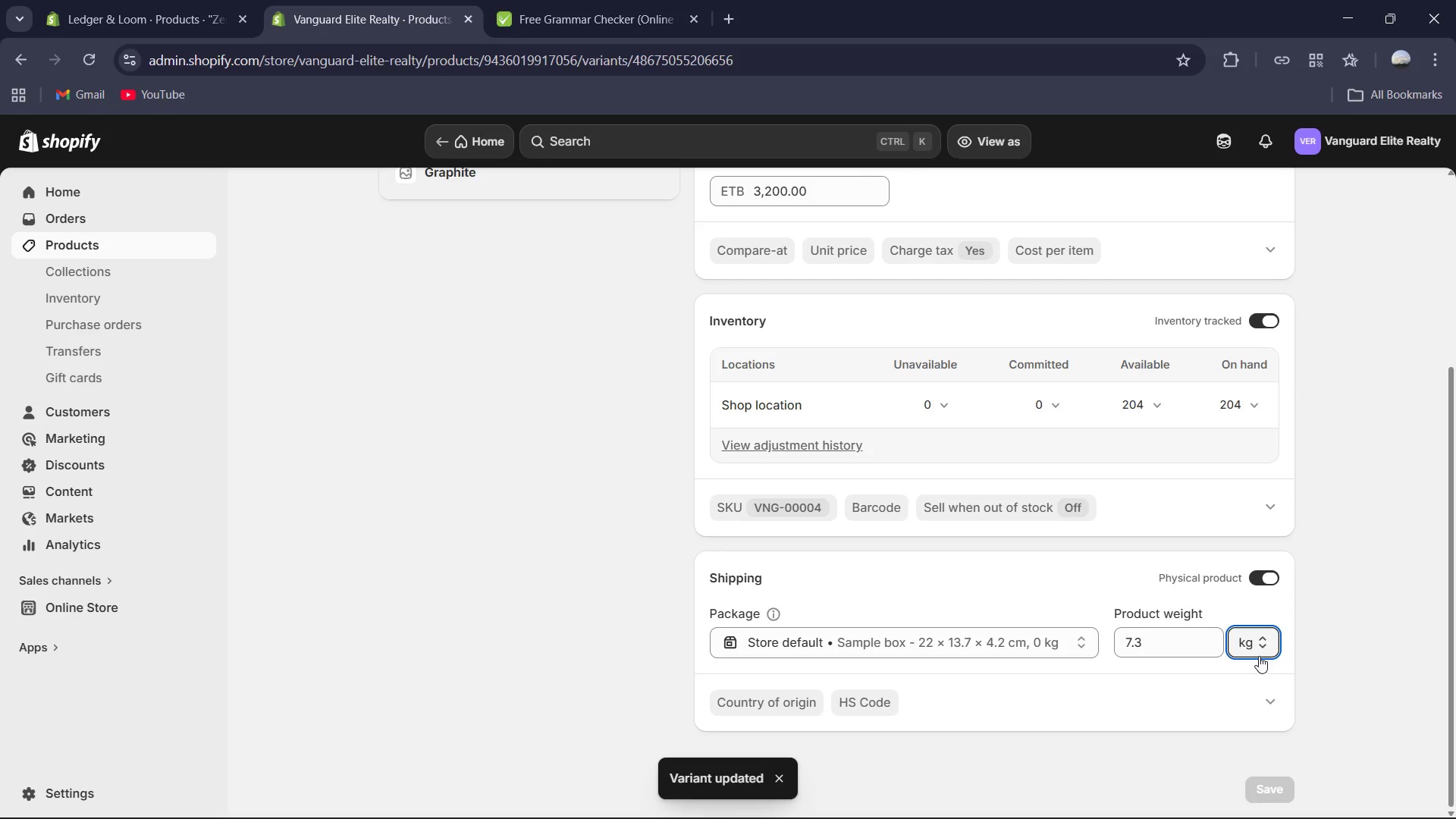 
left_click([1259, 656])
 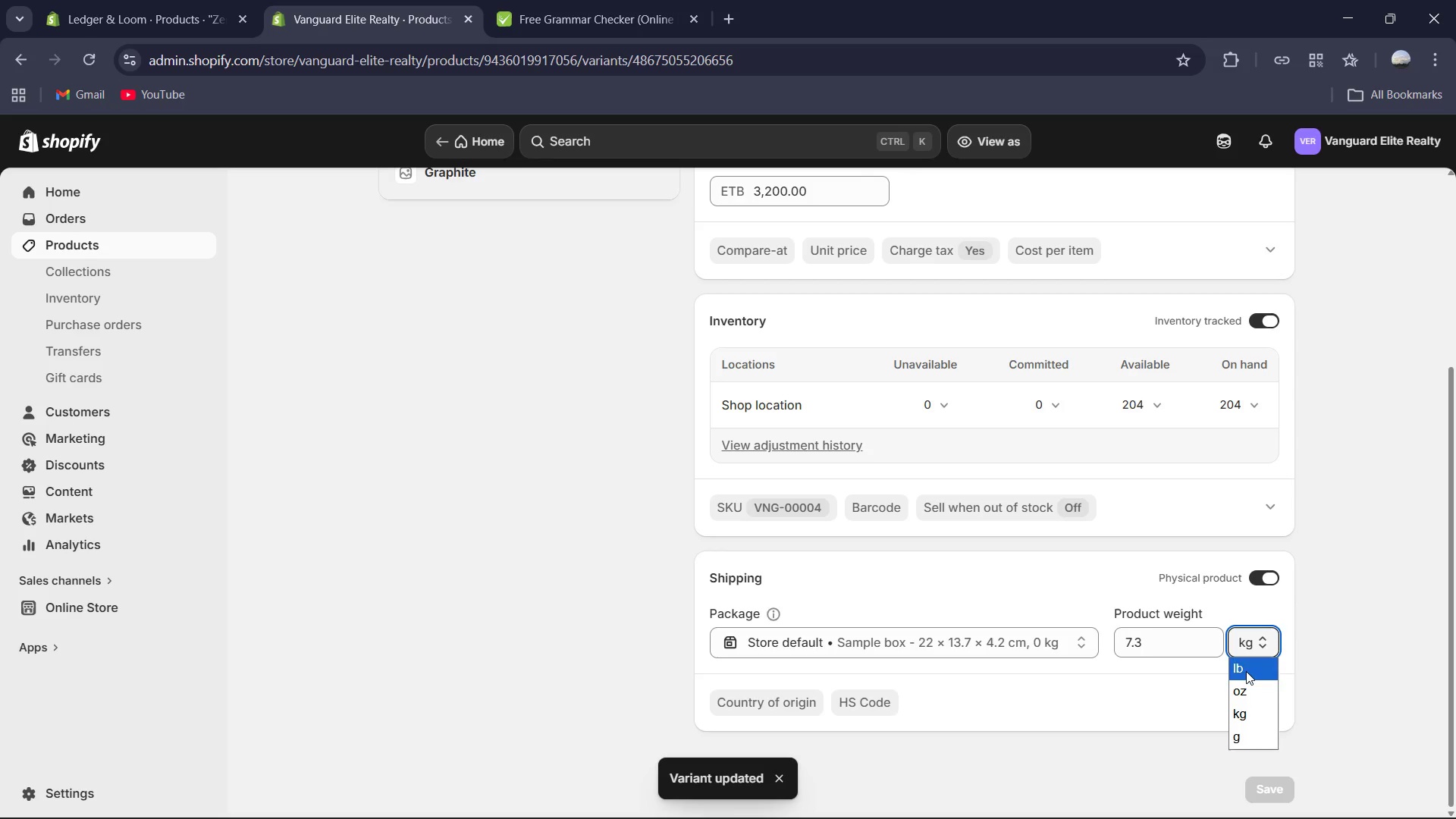 
left_click([1246, 671])
 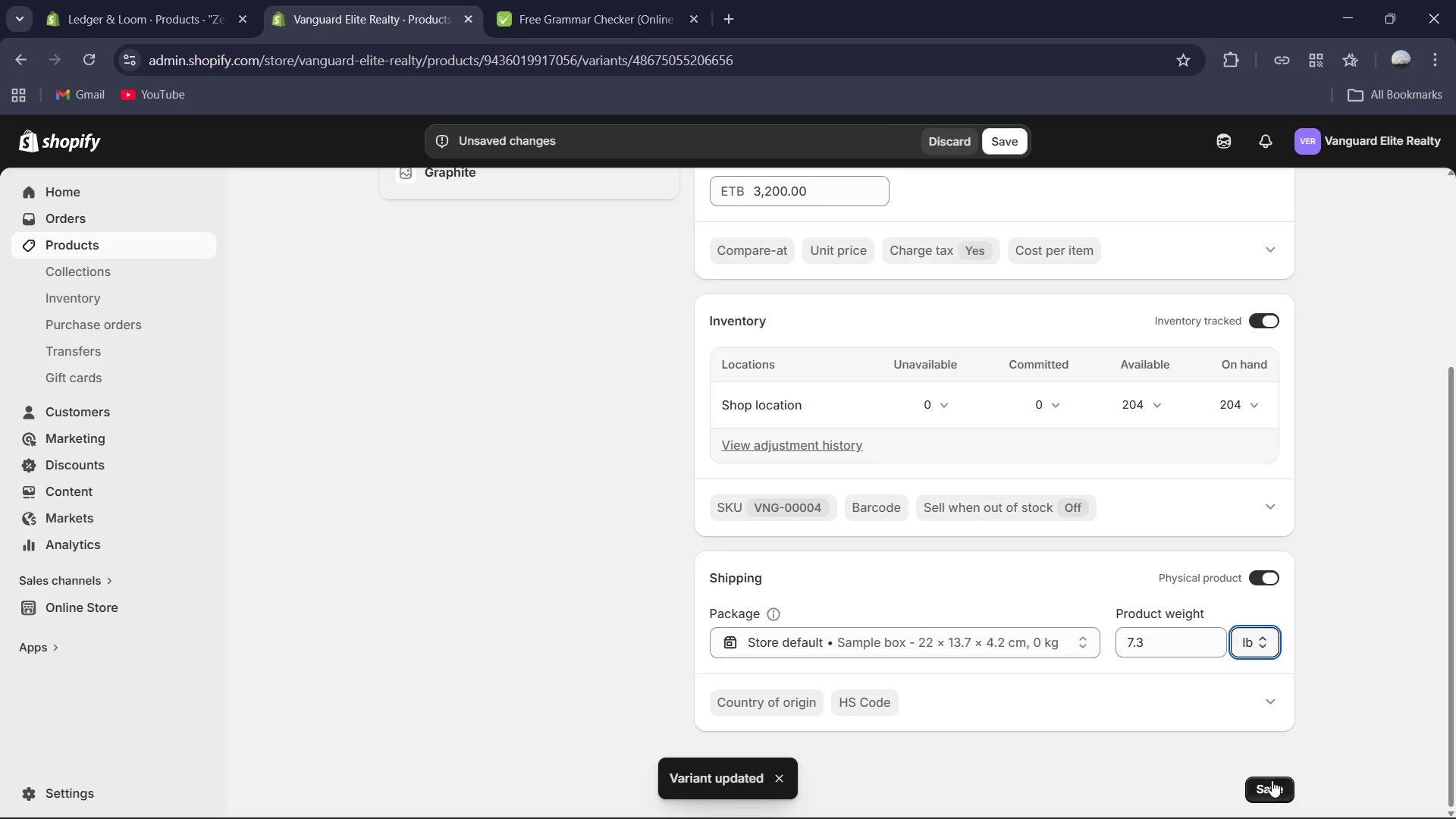 
left_click([1268, 789])
 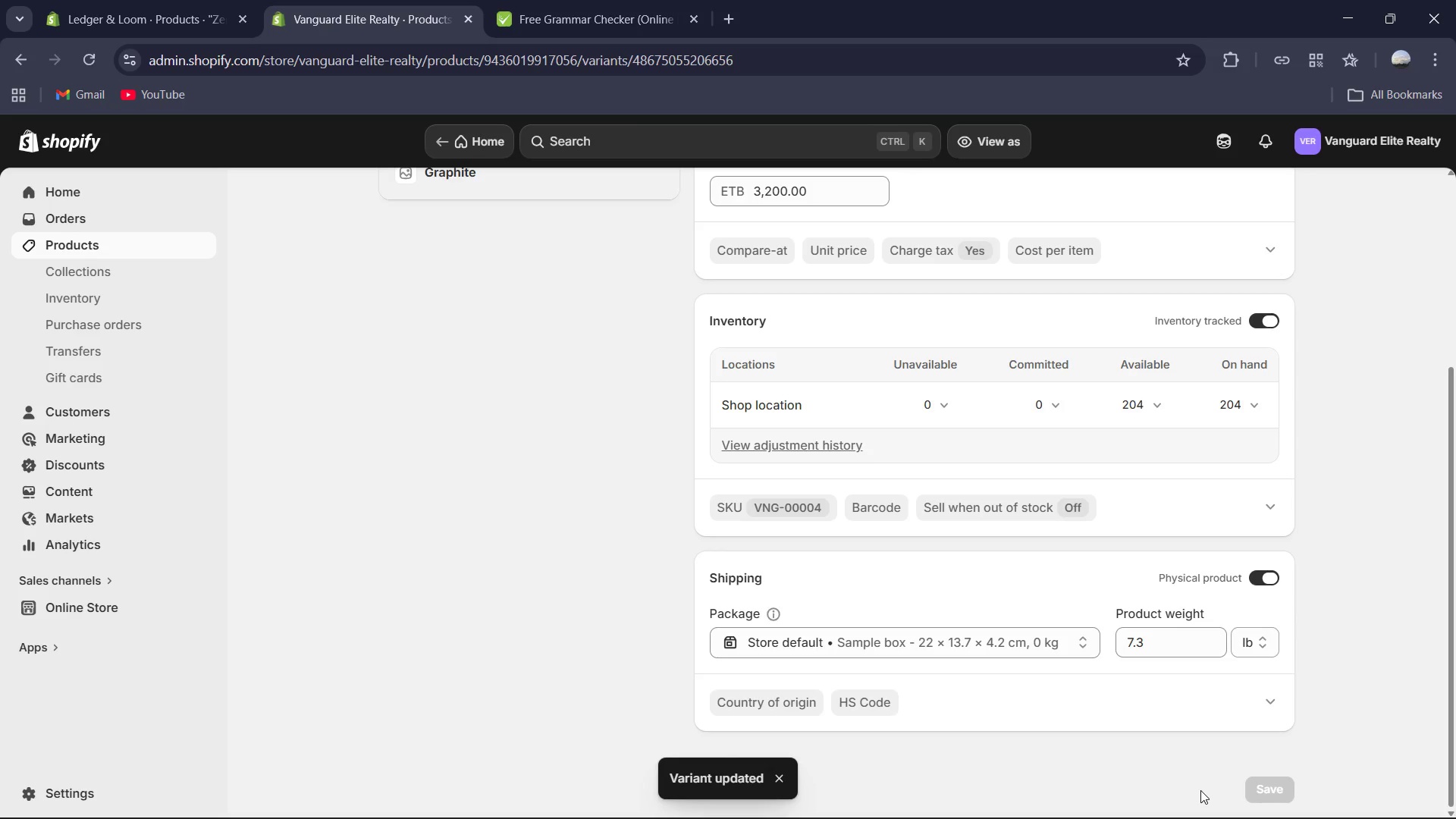 
wait(11.48)
 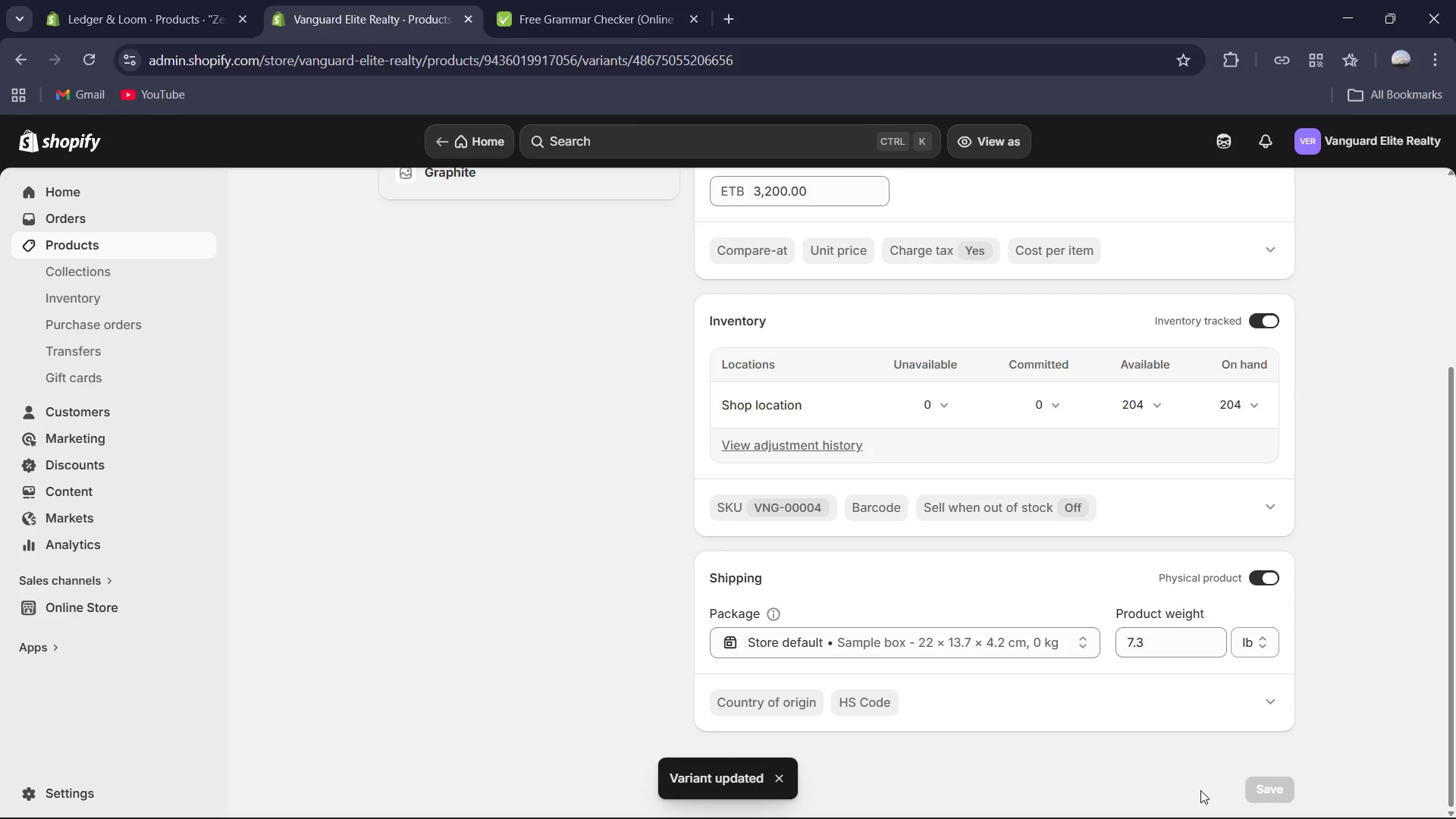 
scroll: coordinate [1214, 695], scroll_direction: up, amount: 7.0
 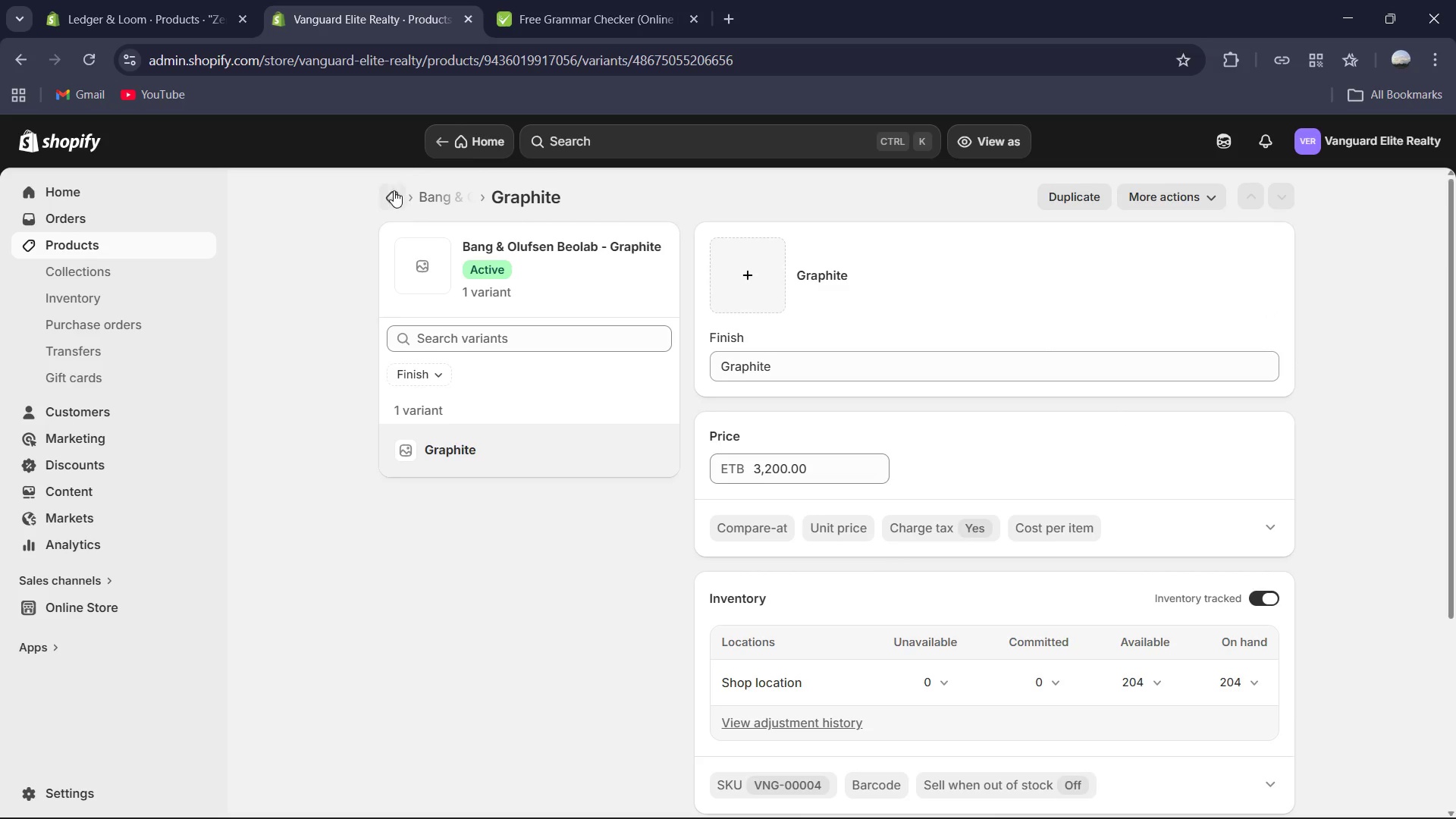 
left_click([394, 192])
 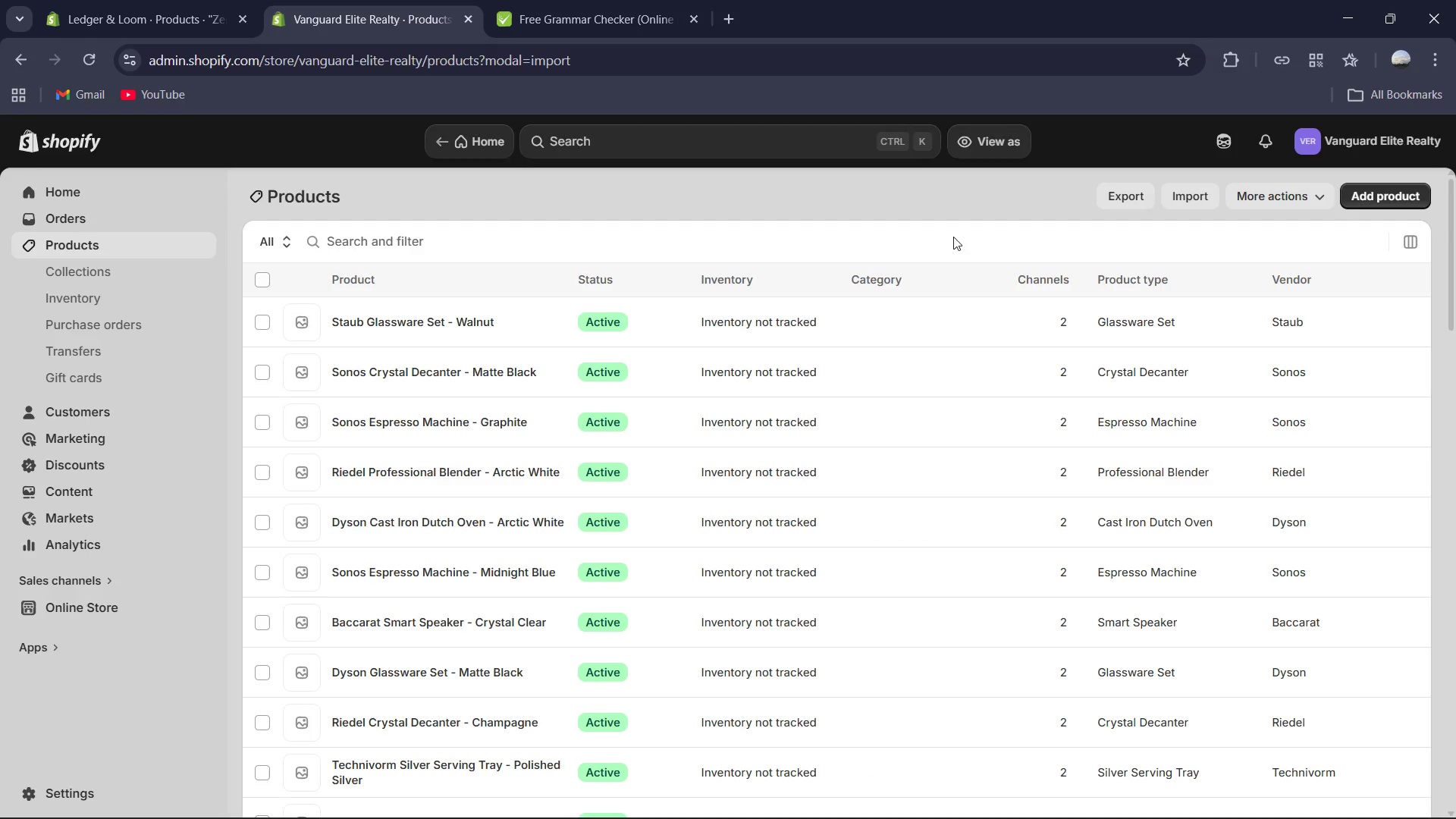 
scroll: coordinate [946, 366], scroll_direction: down, amount: 1.0
 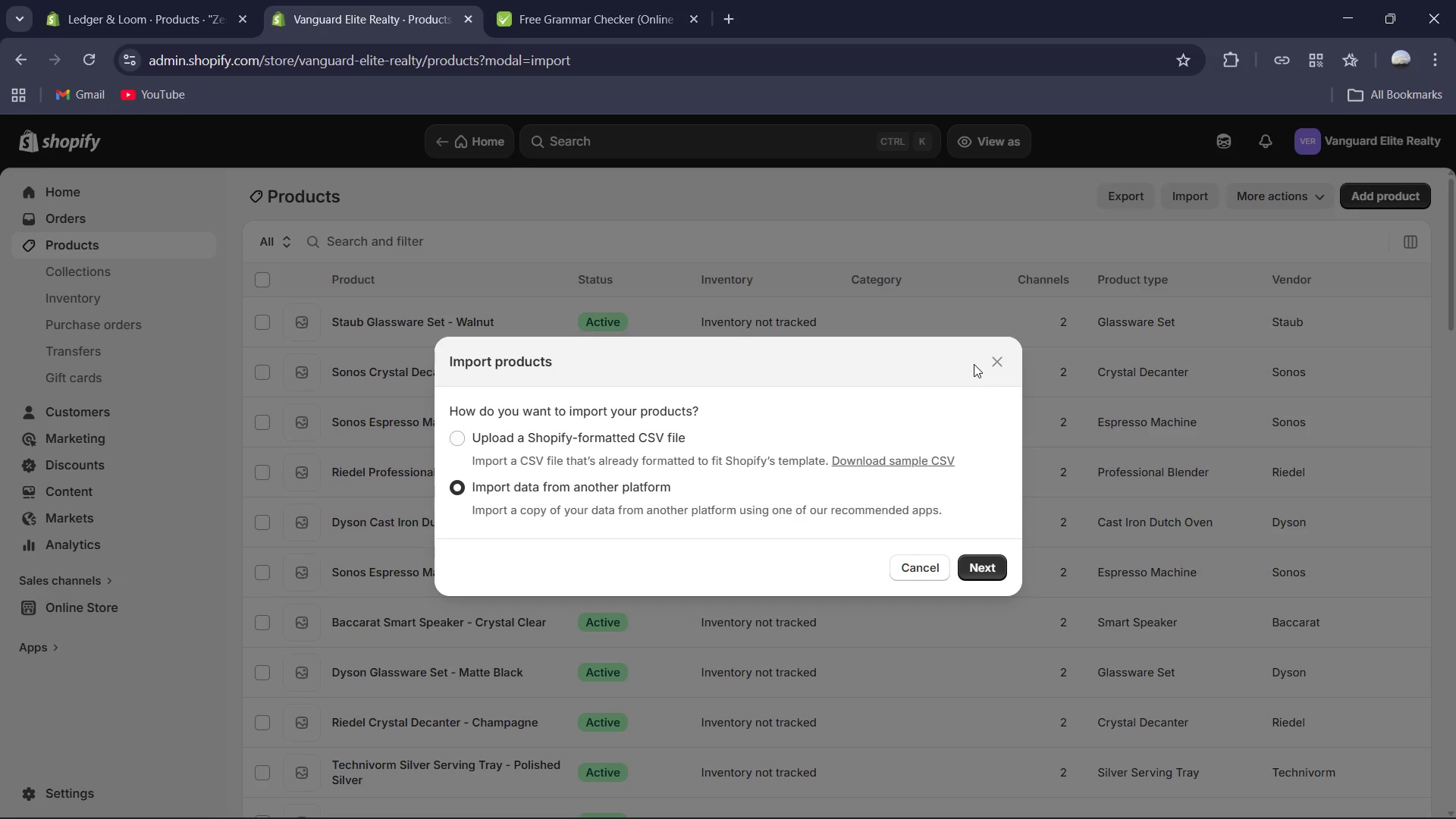 
left_click_drag(start_coordinate=[992, 359], to_coordinate=[985, 363])
 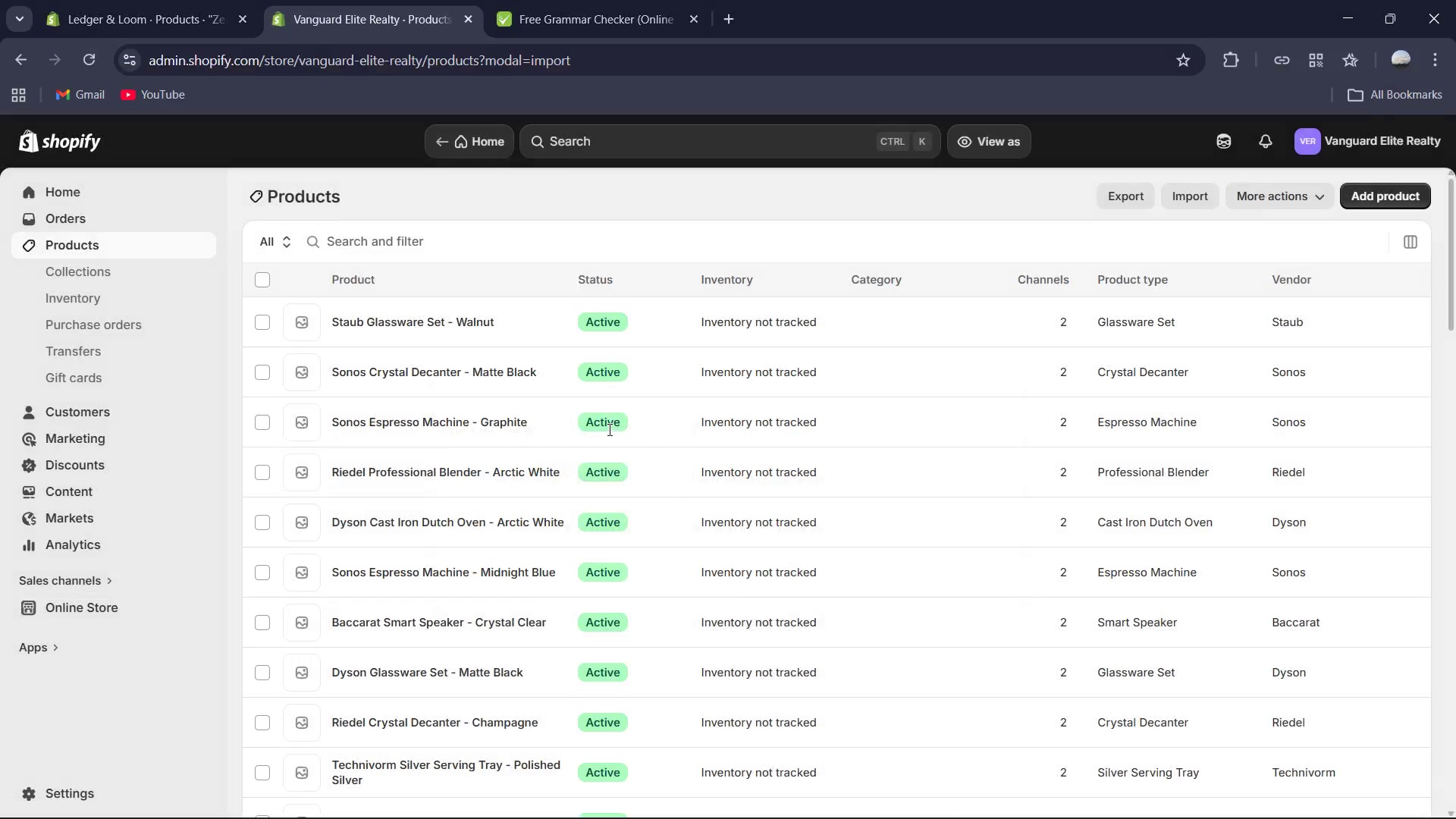 
scroll: coordinate [623, 426], scroll_direction: down, amount: 30.0
 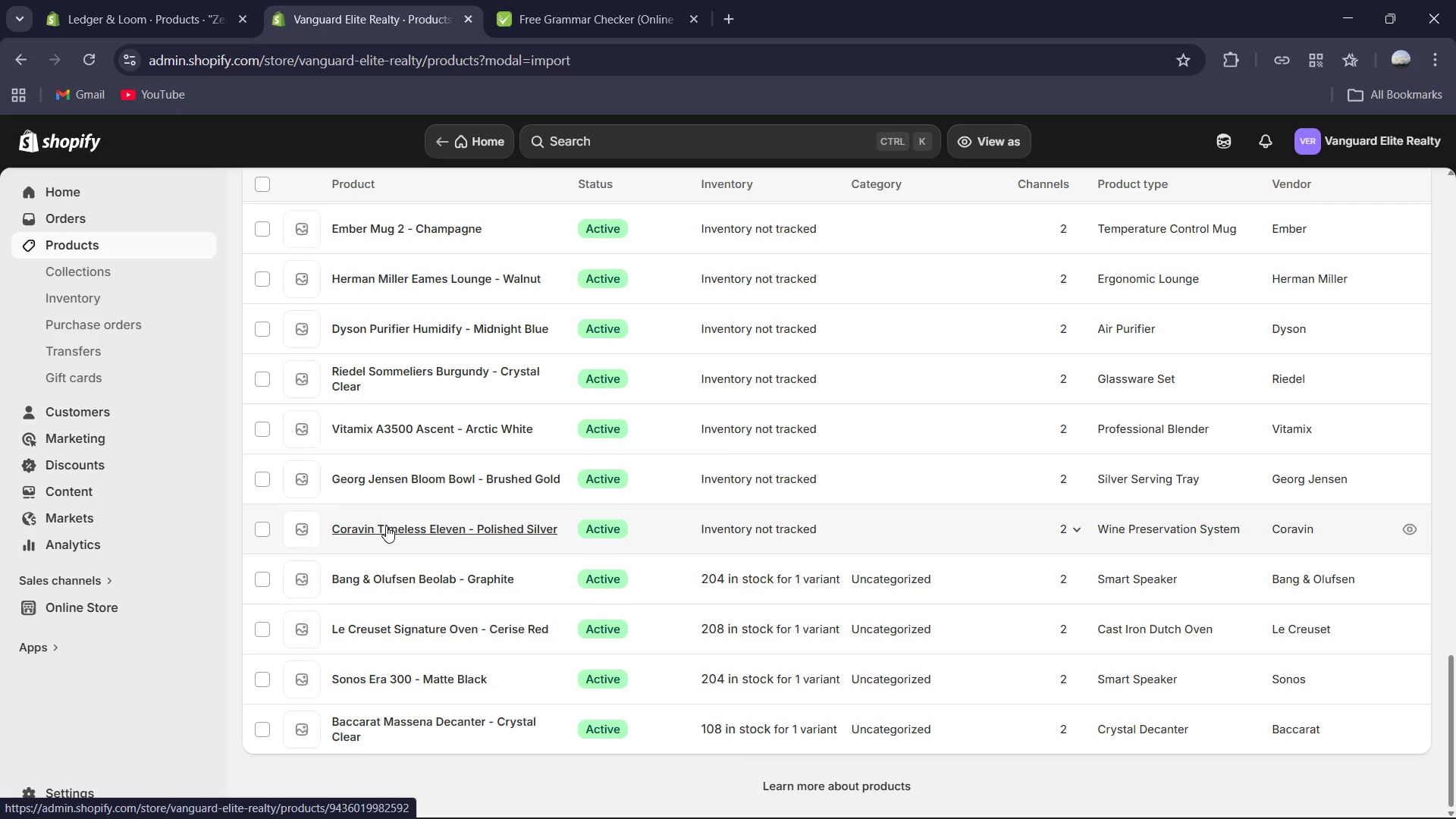 
left_click([387, 526])
 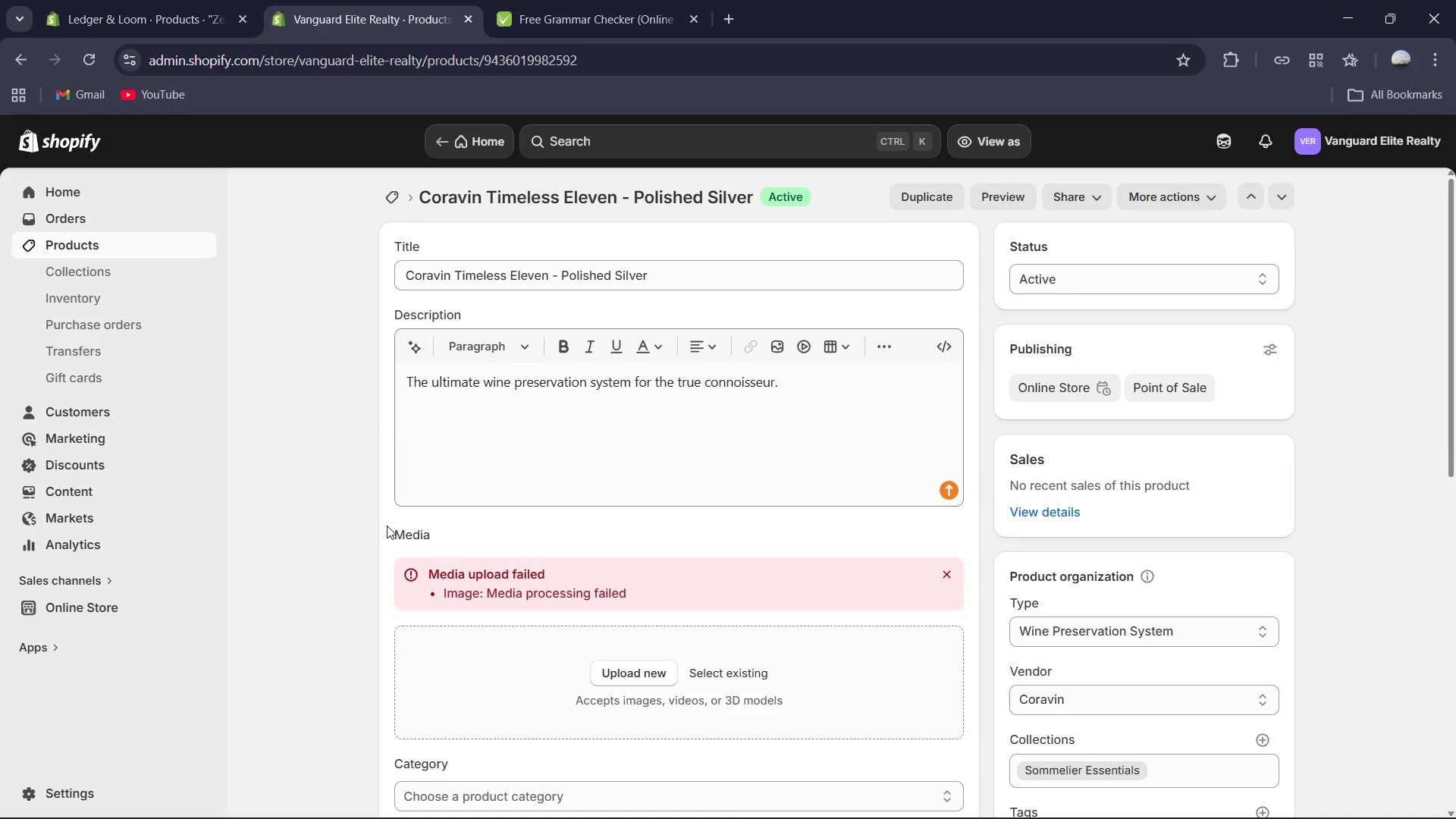 
wait(7.41)
 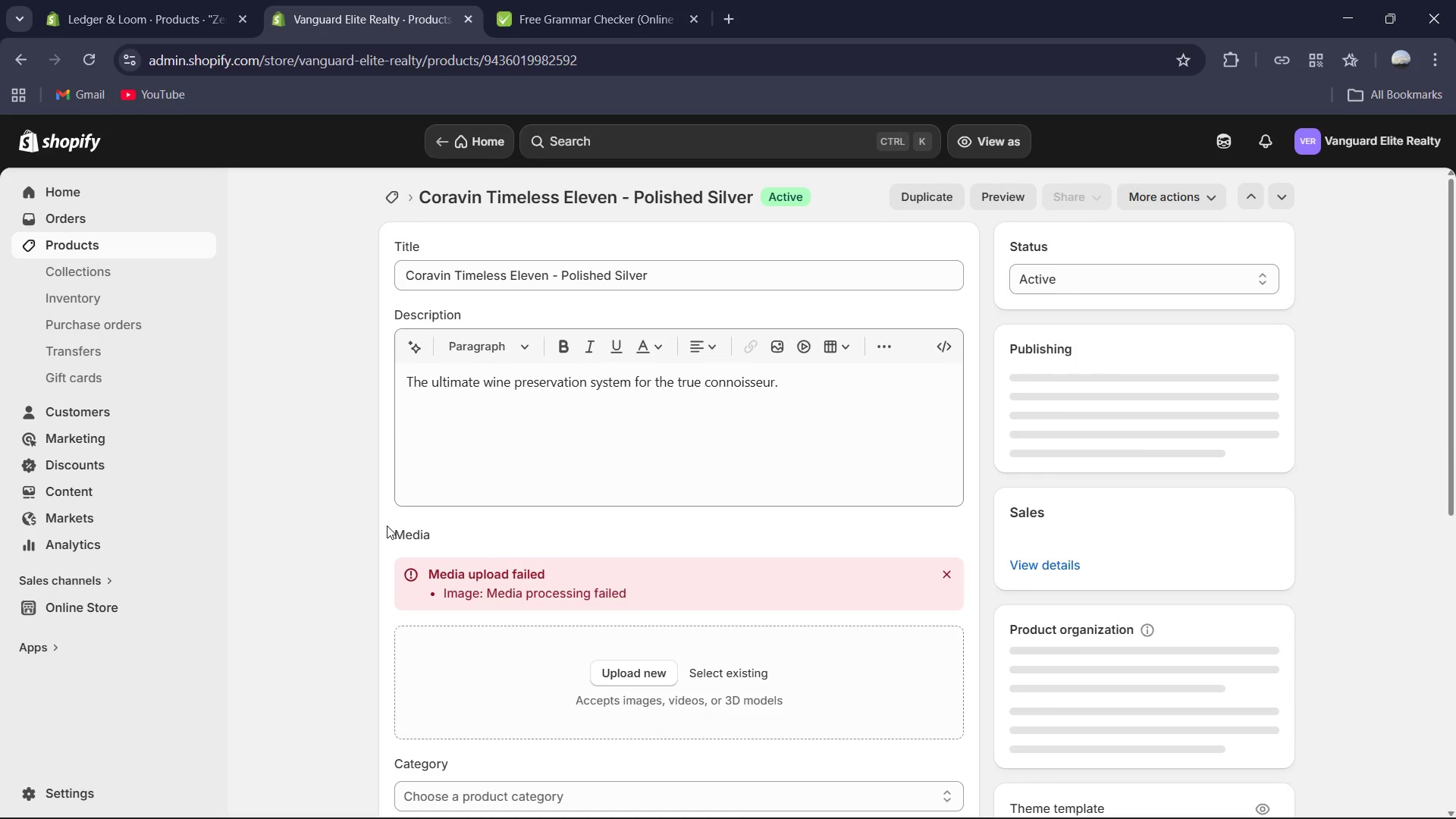 
left_click([541, 433])
 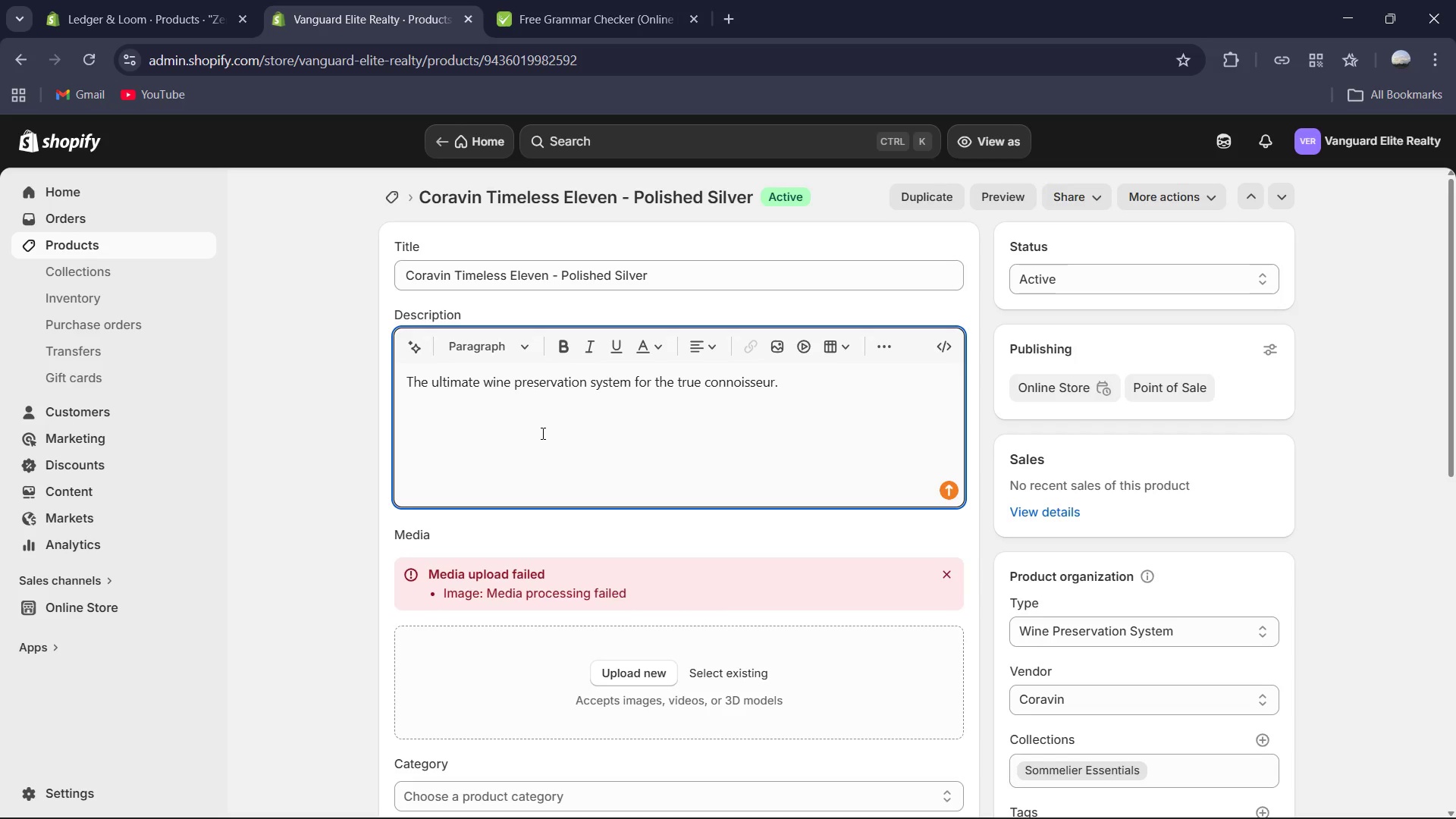 
key(Control+A)
 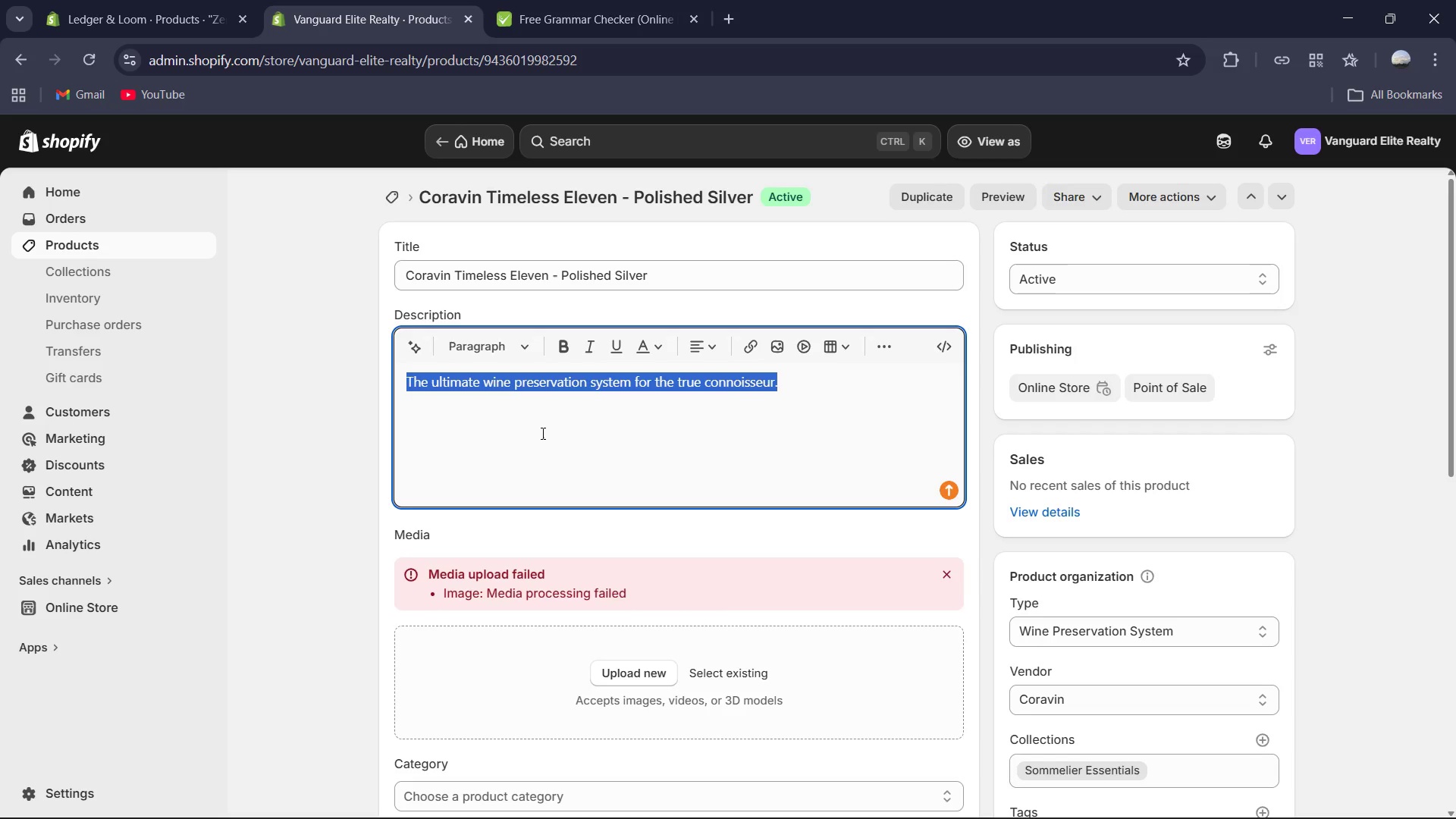 
type(Elevate )
 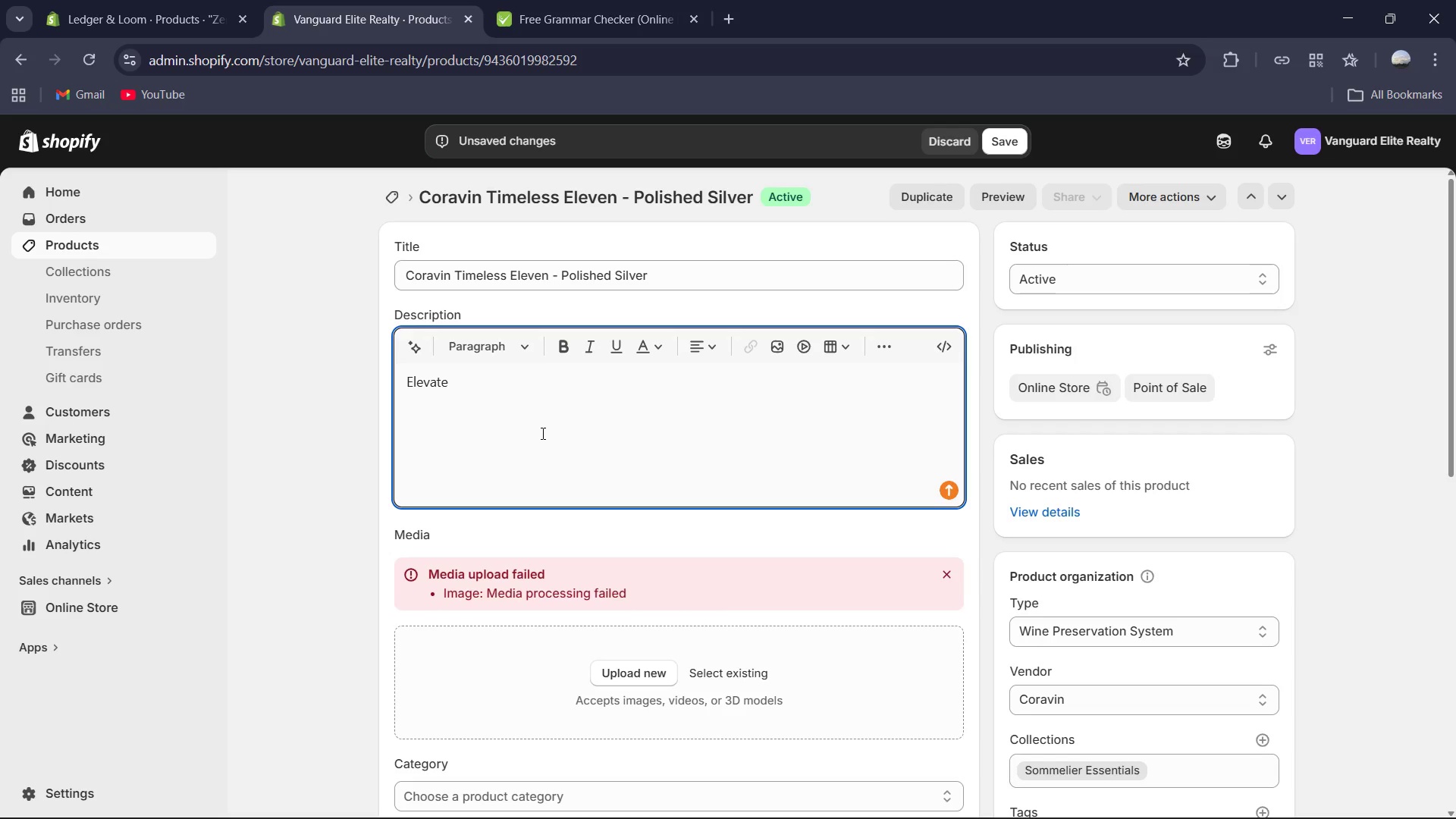 
wait(5.23)
 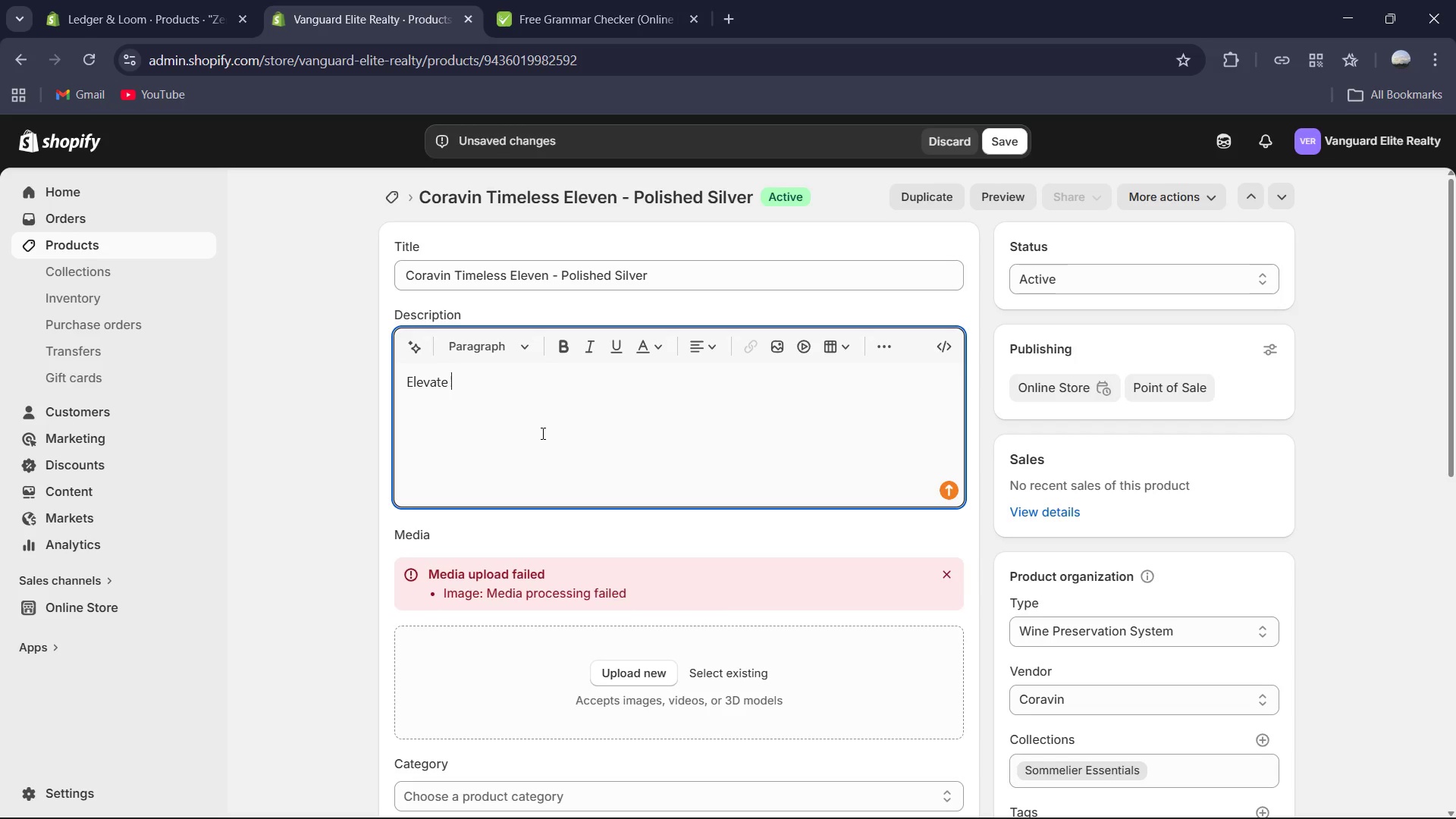 
type(your home cellar experience with the ultimate tool for the wine enthusiast. The Coravin Wine Presentation Syay)
key(Backspace)
key(Backspace)
key(Backspace)
type(ystem allows your)
key(Backspace)
type( to pour )
 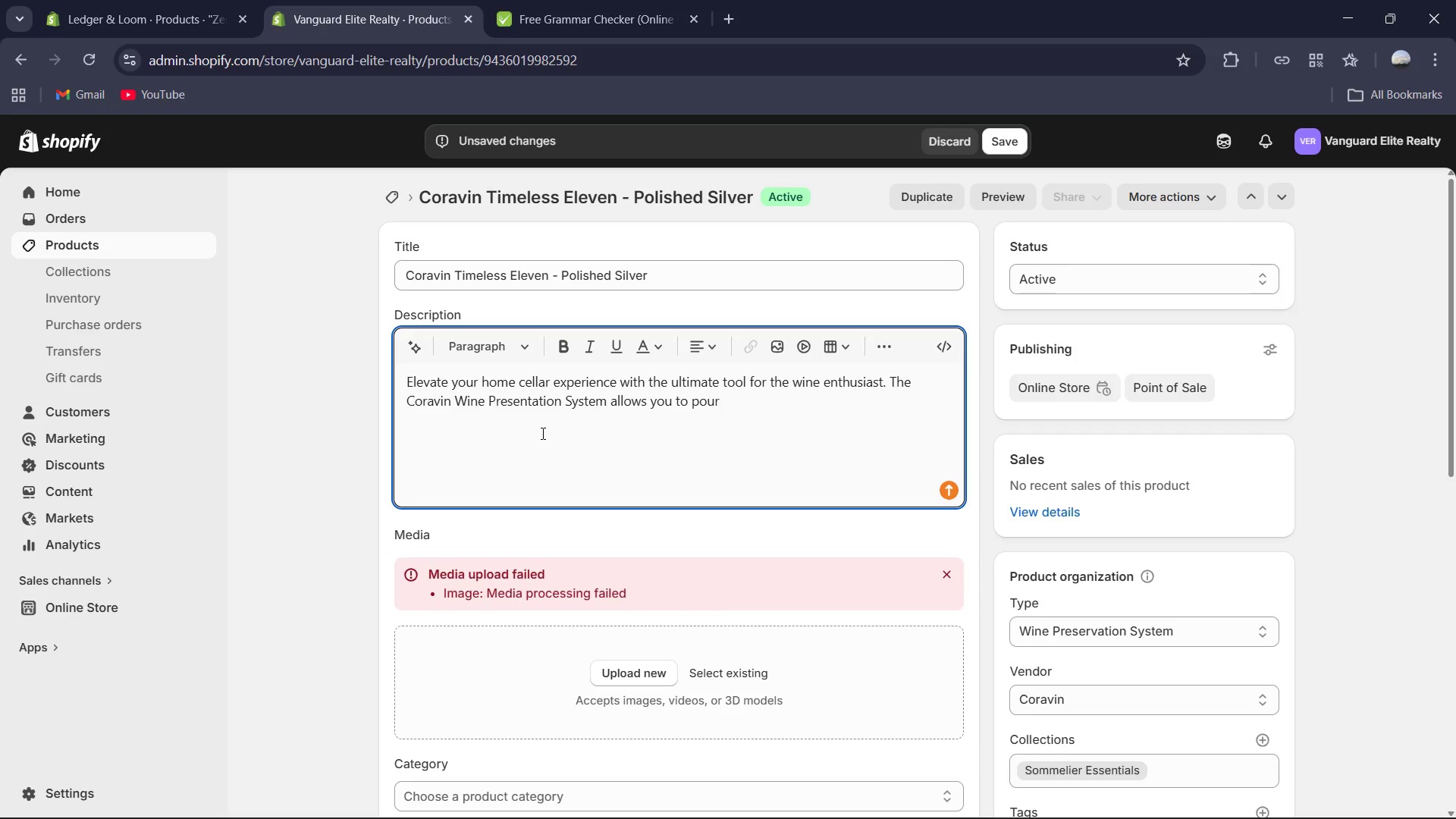 
wait(5.3)
 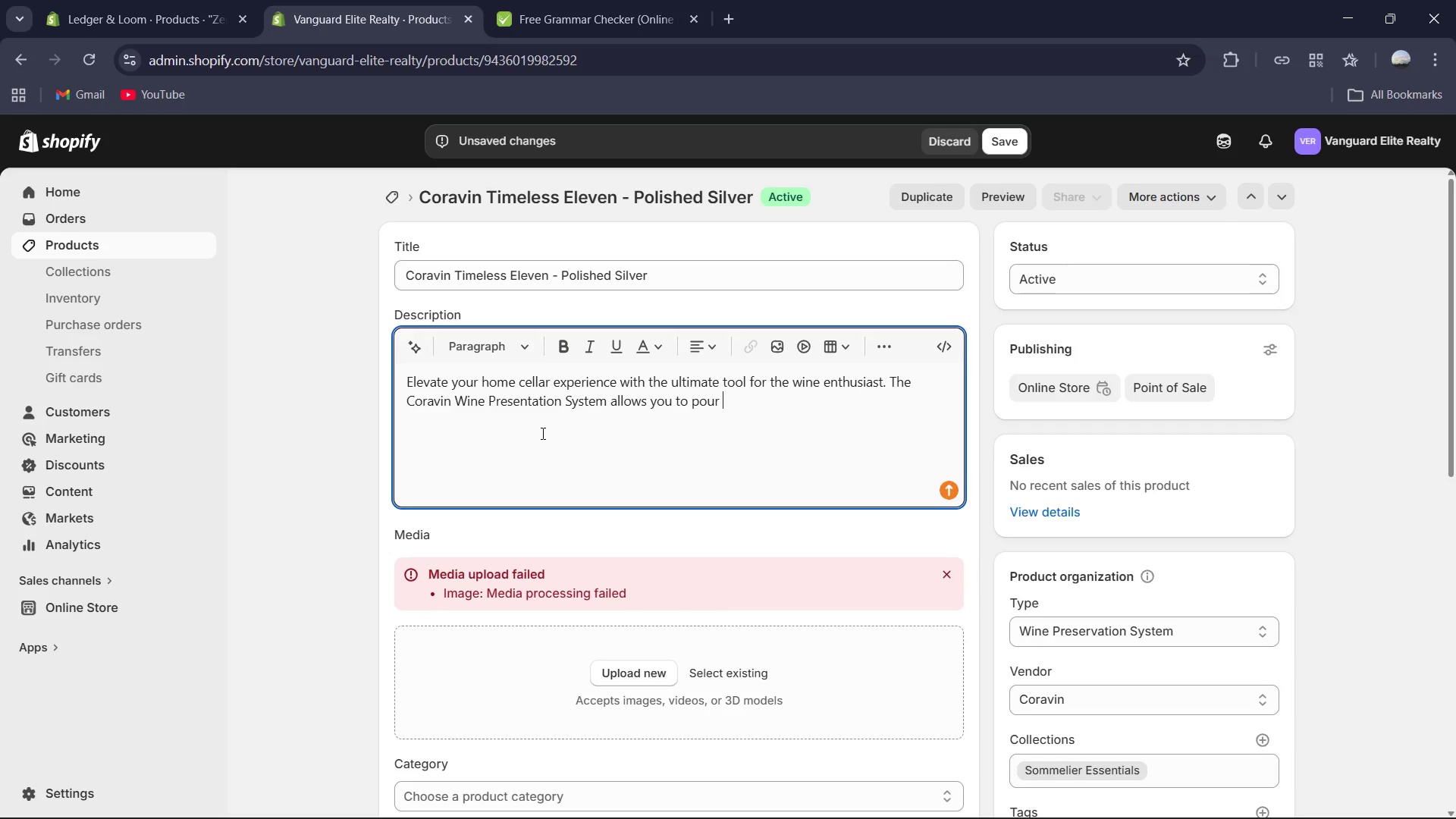 
type(your favorite vintages without ever removing the cork, ensuring the remaining wine is perfectly)
 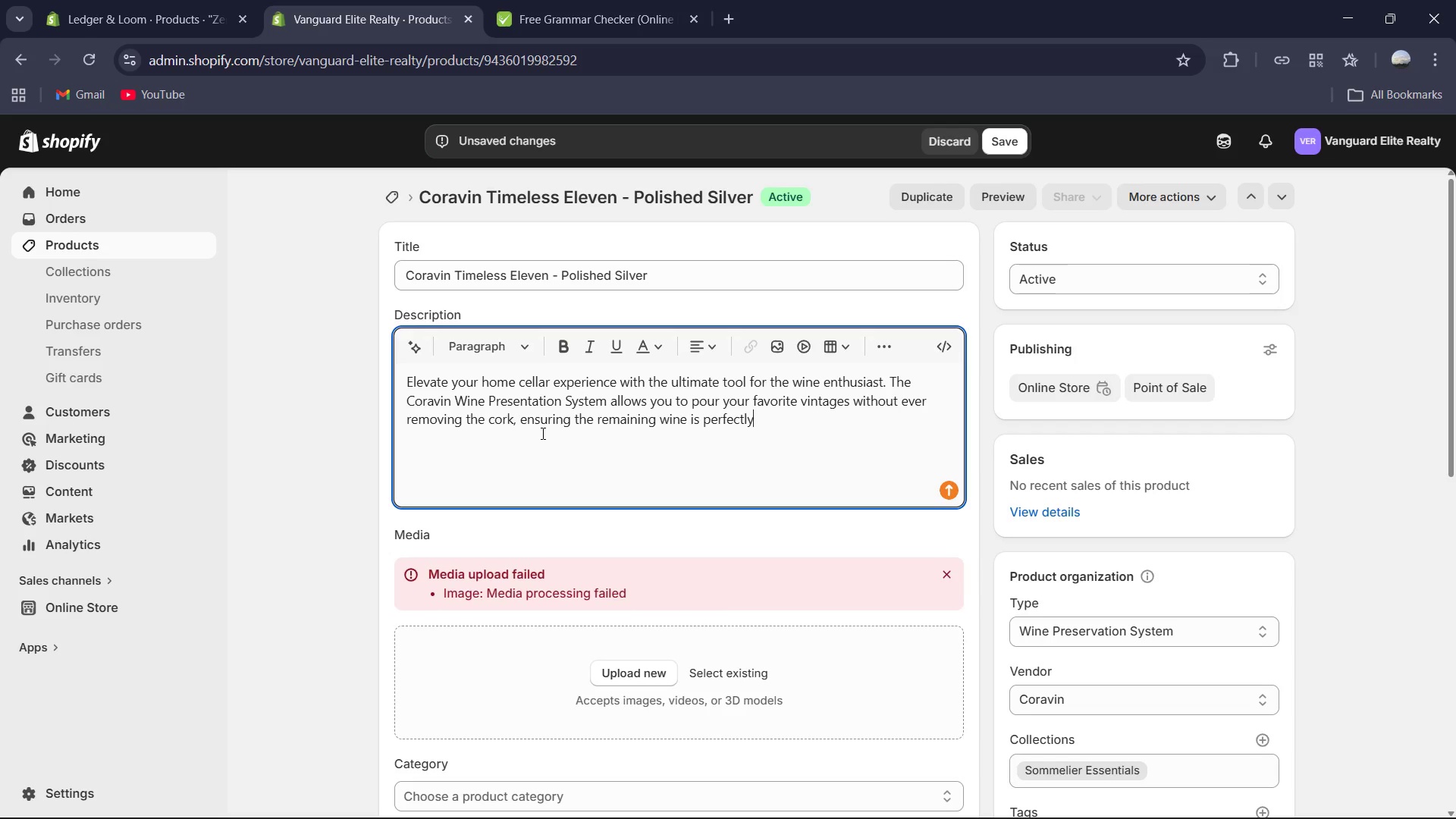 
type( preserved for e)
key(Backspace)
type(weeks or even months. Finished in elegant polished silver, it combines professional-grade technology with  )
key(Backspace)
type(a sophisticated aesthetics, making it an essential companioi)
key(Backspace)
type(n for your most cherished bottles. )
 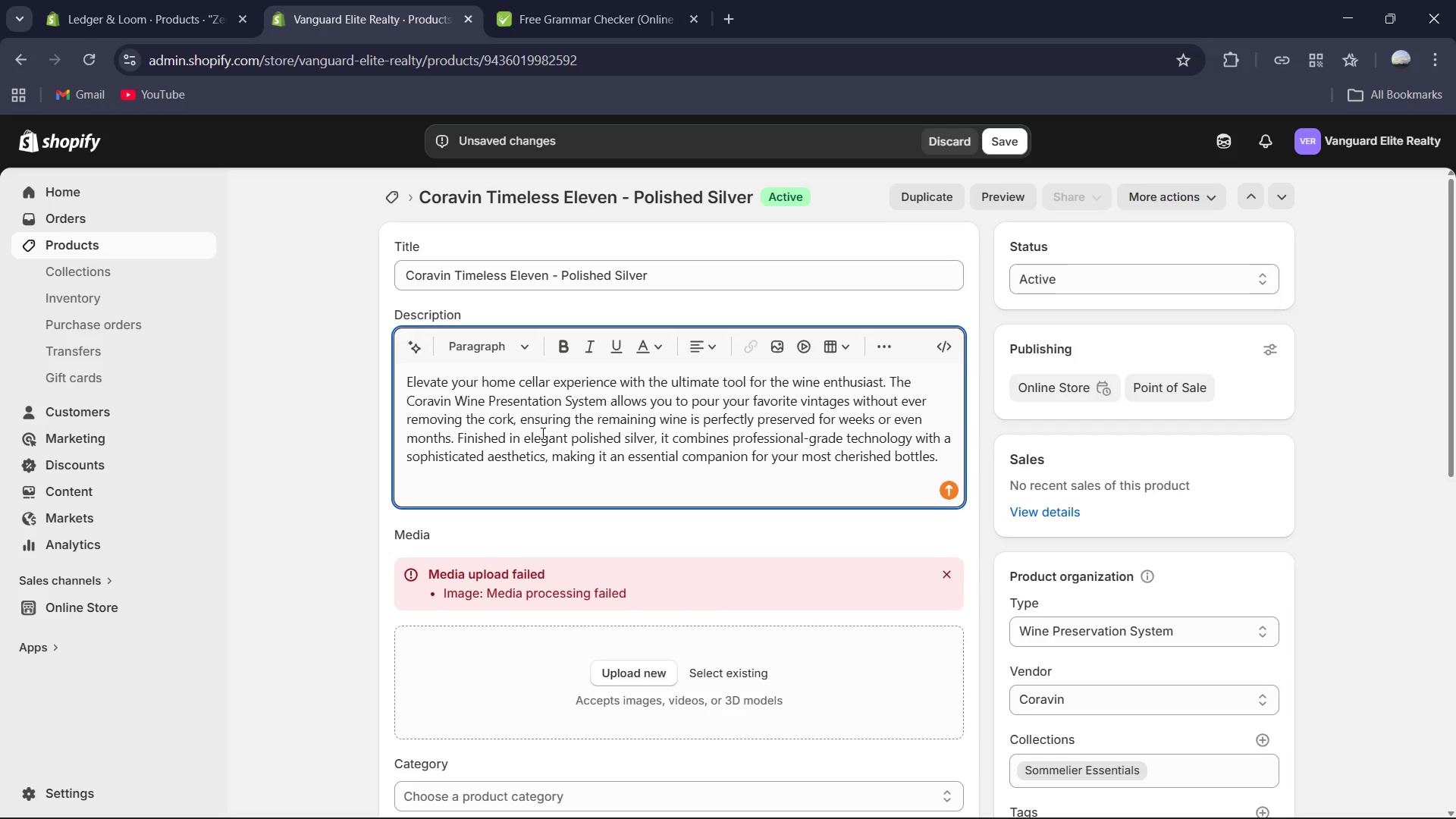 
key(Control+A)
 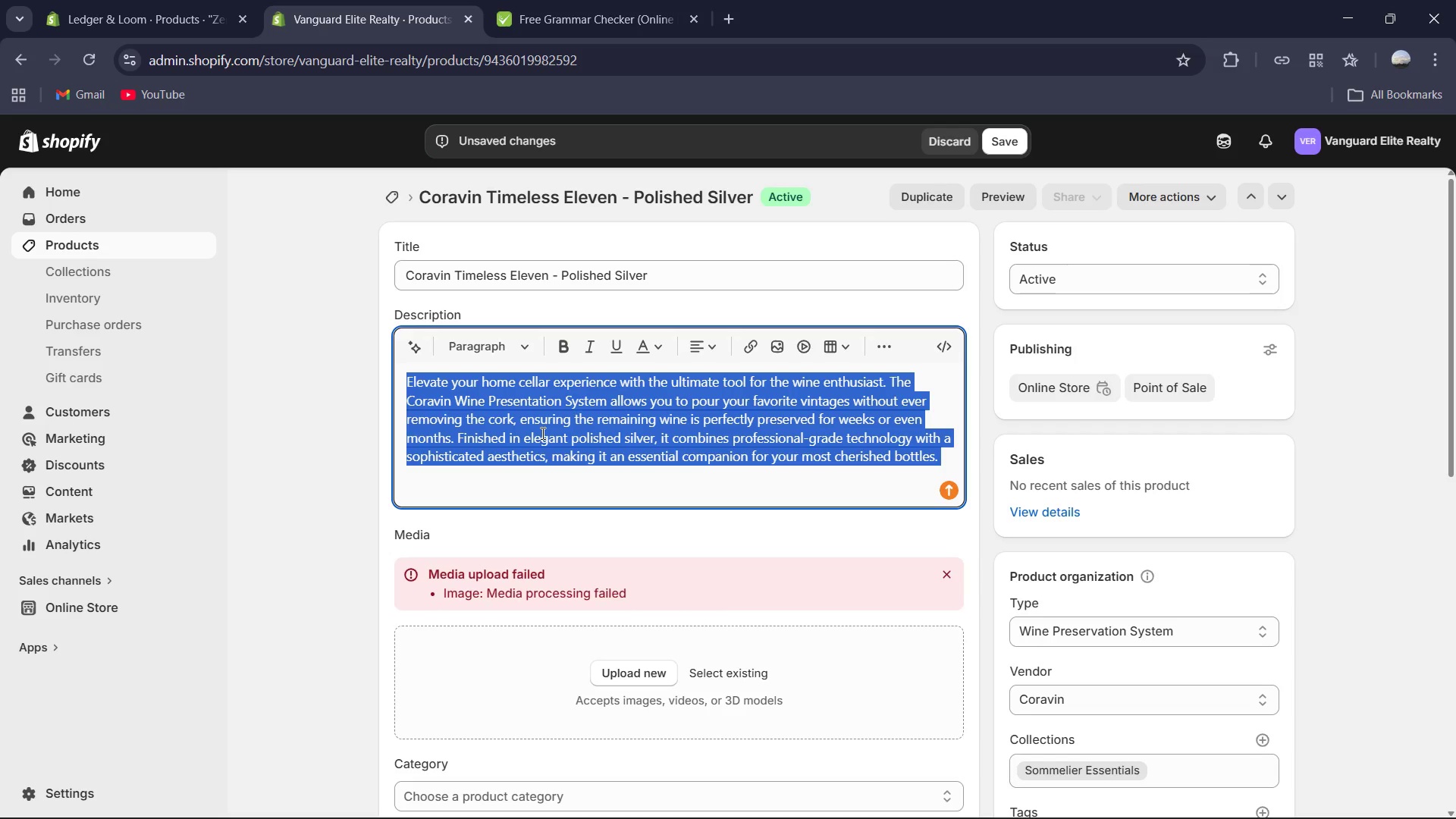 
key(Control+C)
 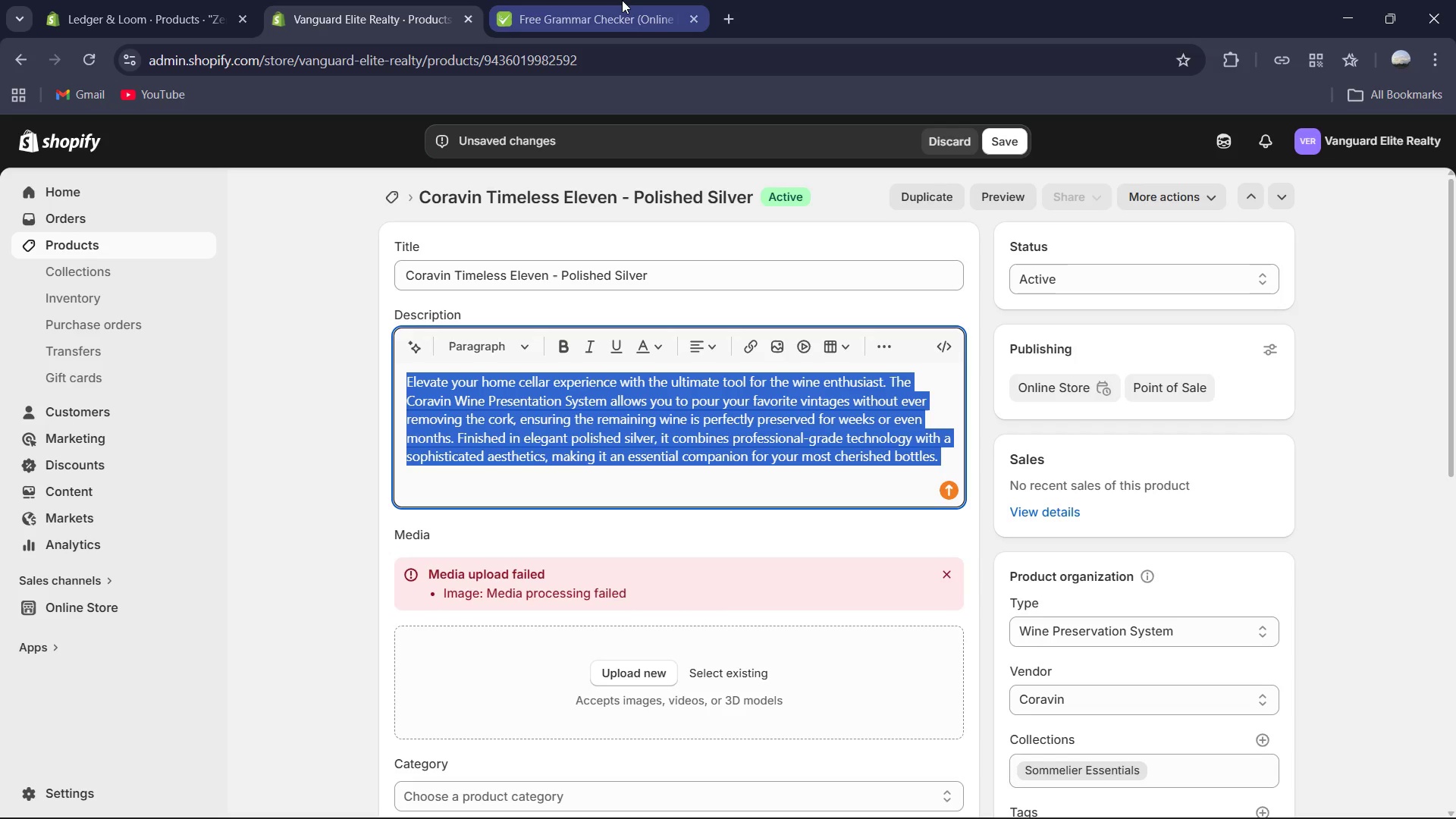 
left_click([622, 0])
 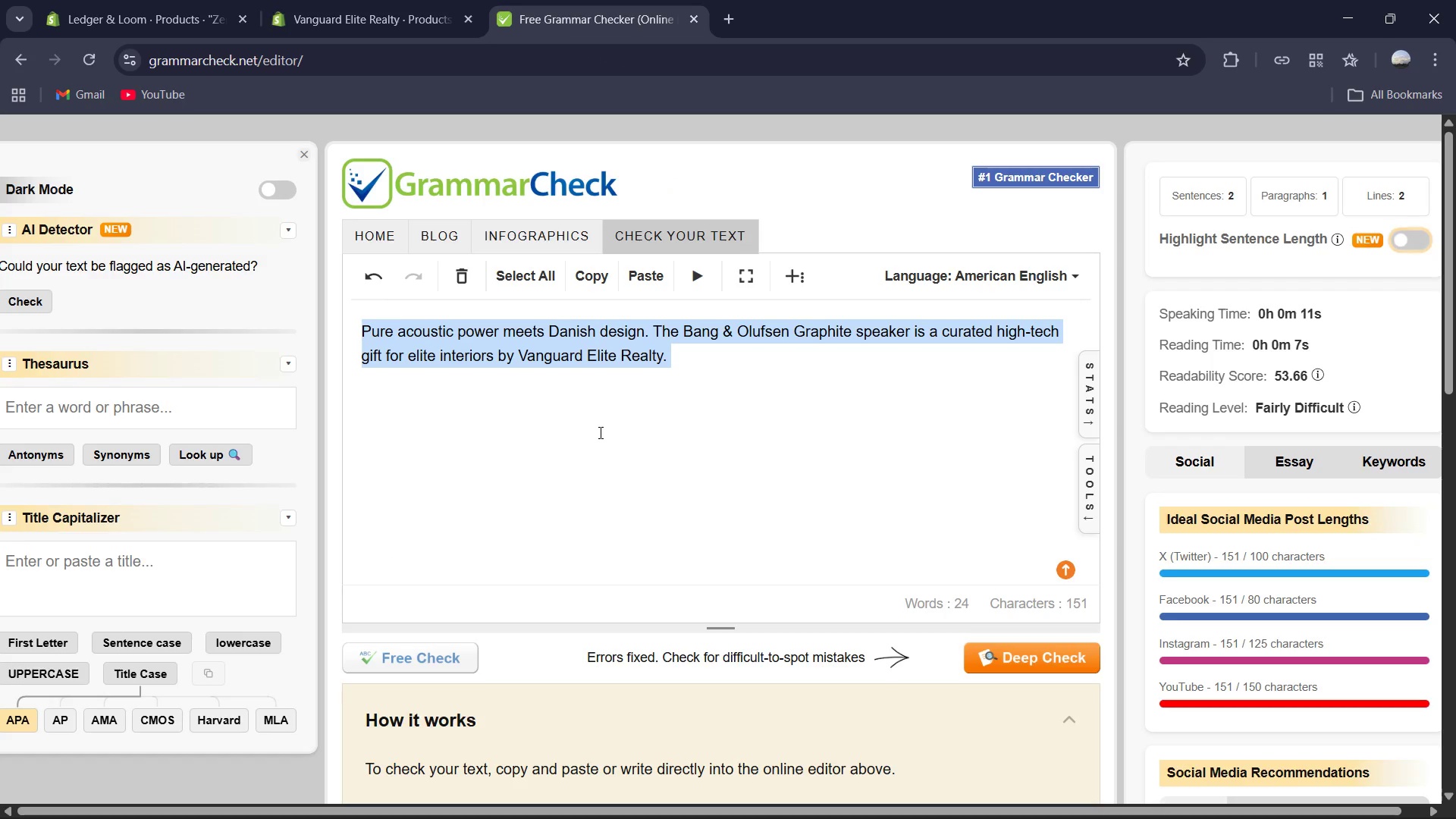 
key(Control+V)
 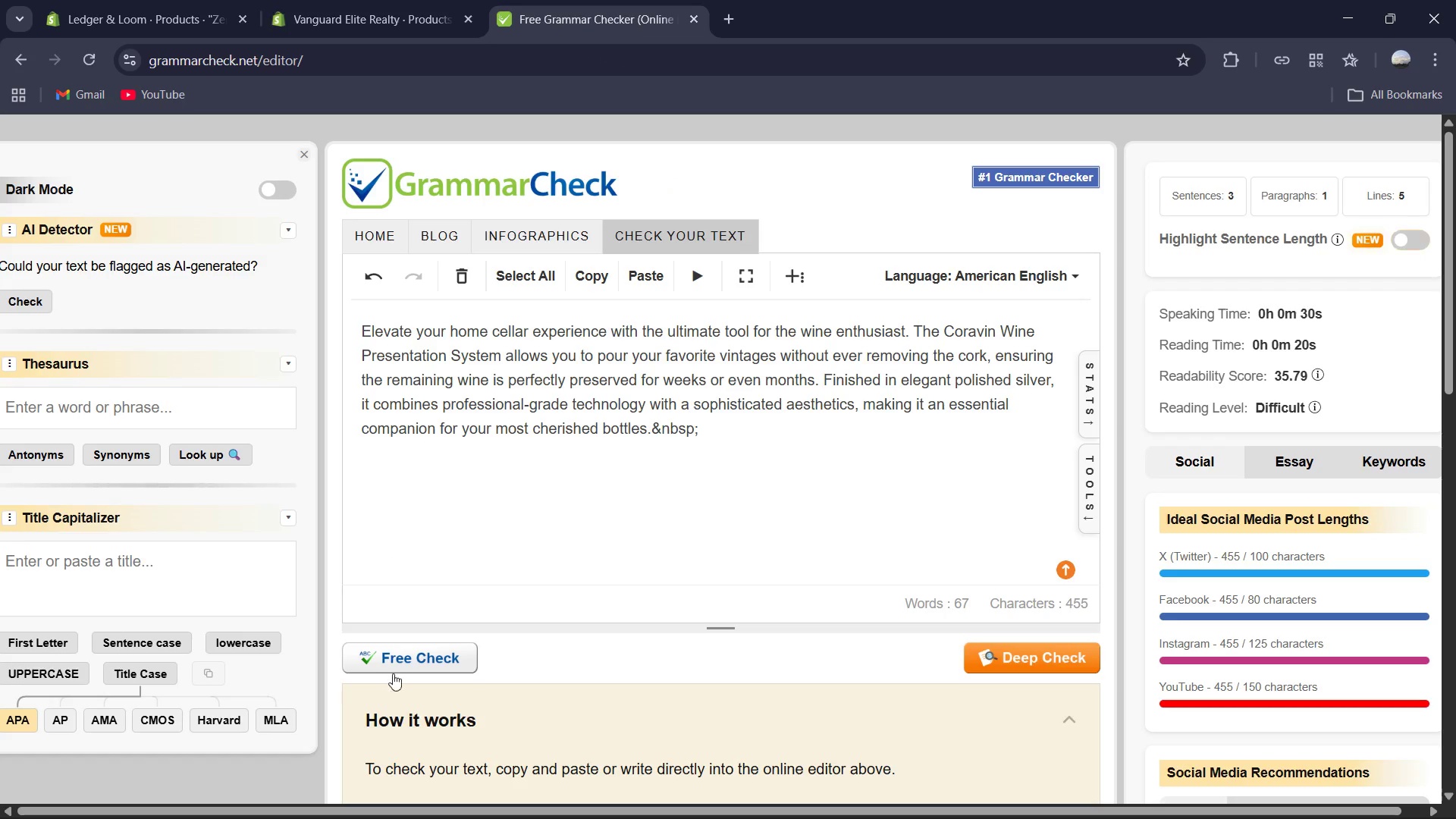 
left_click([404, 655])
 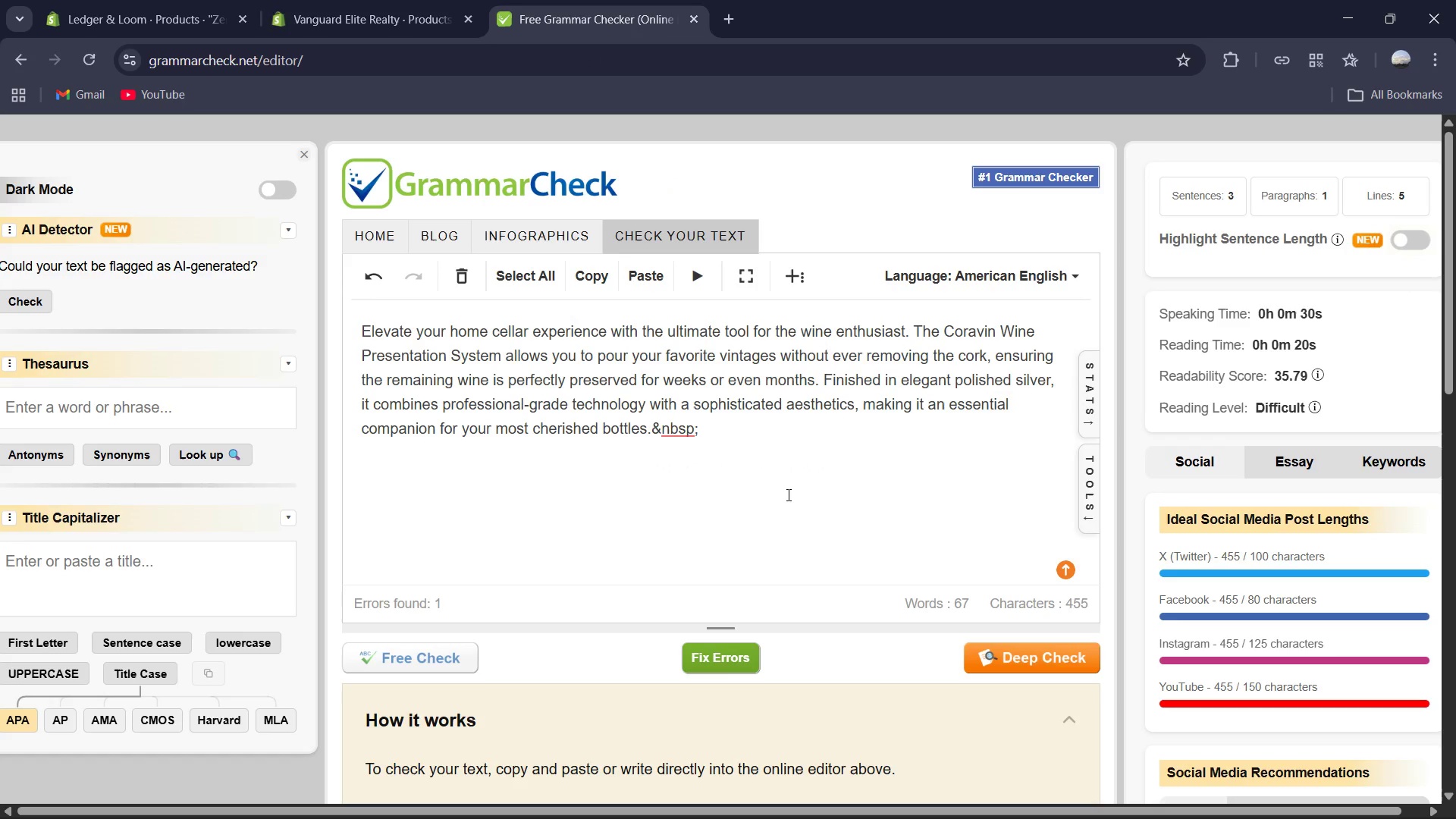 
wait(6.2)
 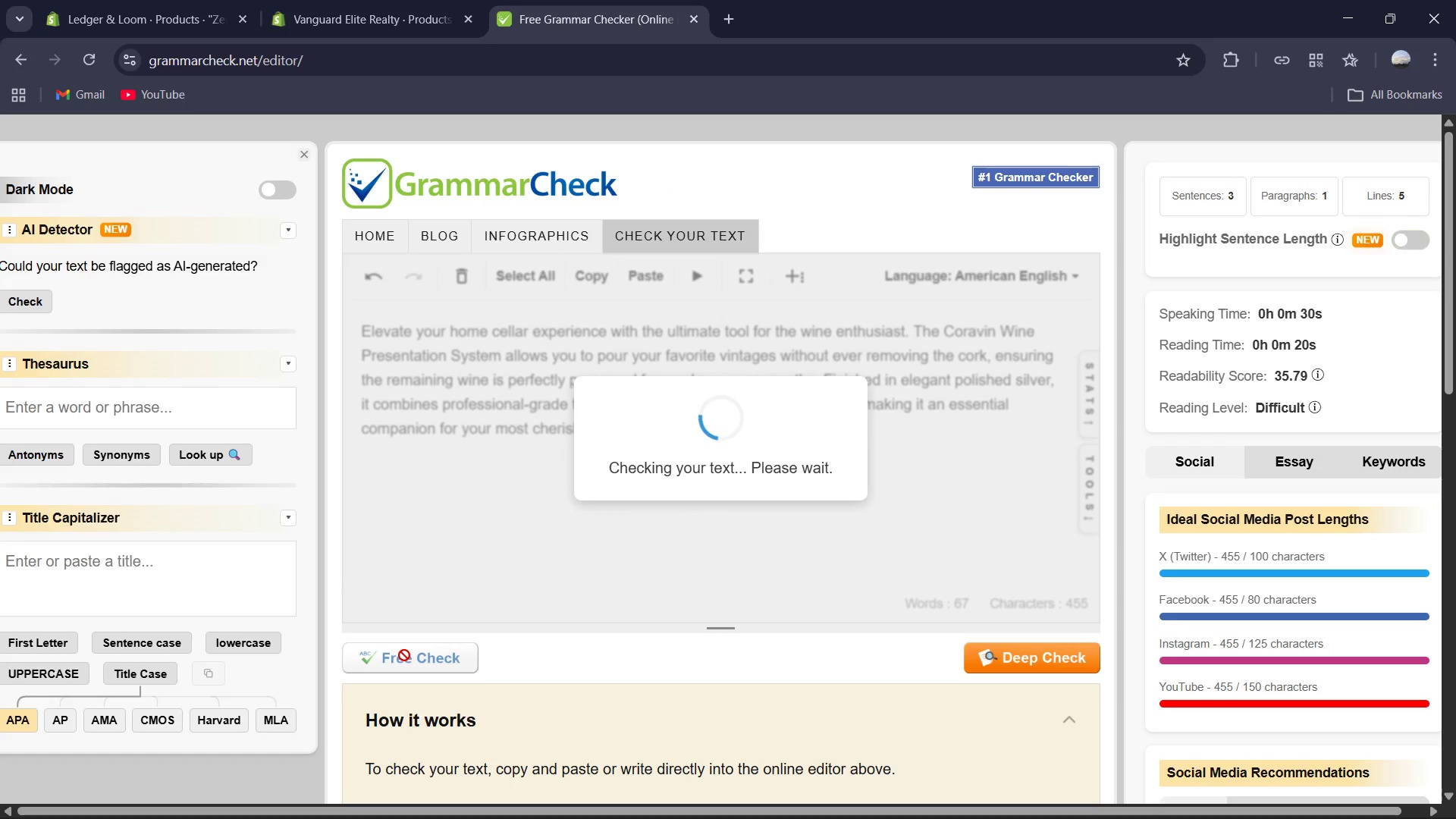 
left_click([724, 657])
 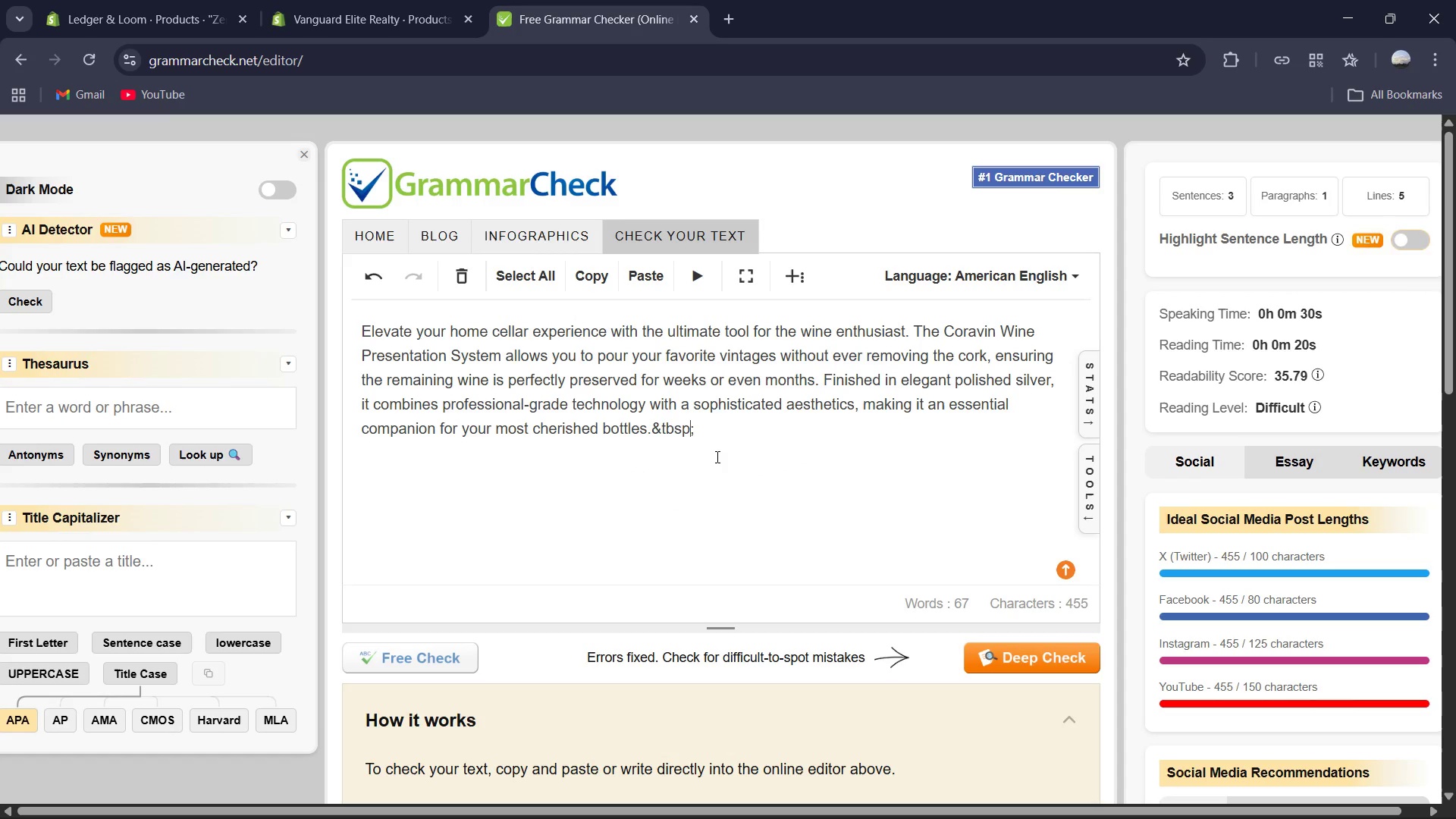 
left_click_drag(start_coordinate=[725, 433], to_coordinate=[651, 437])
 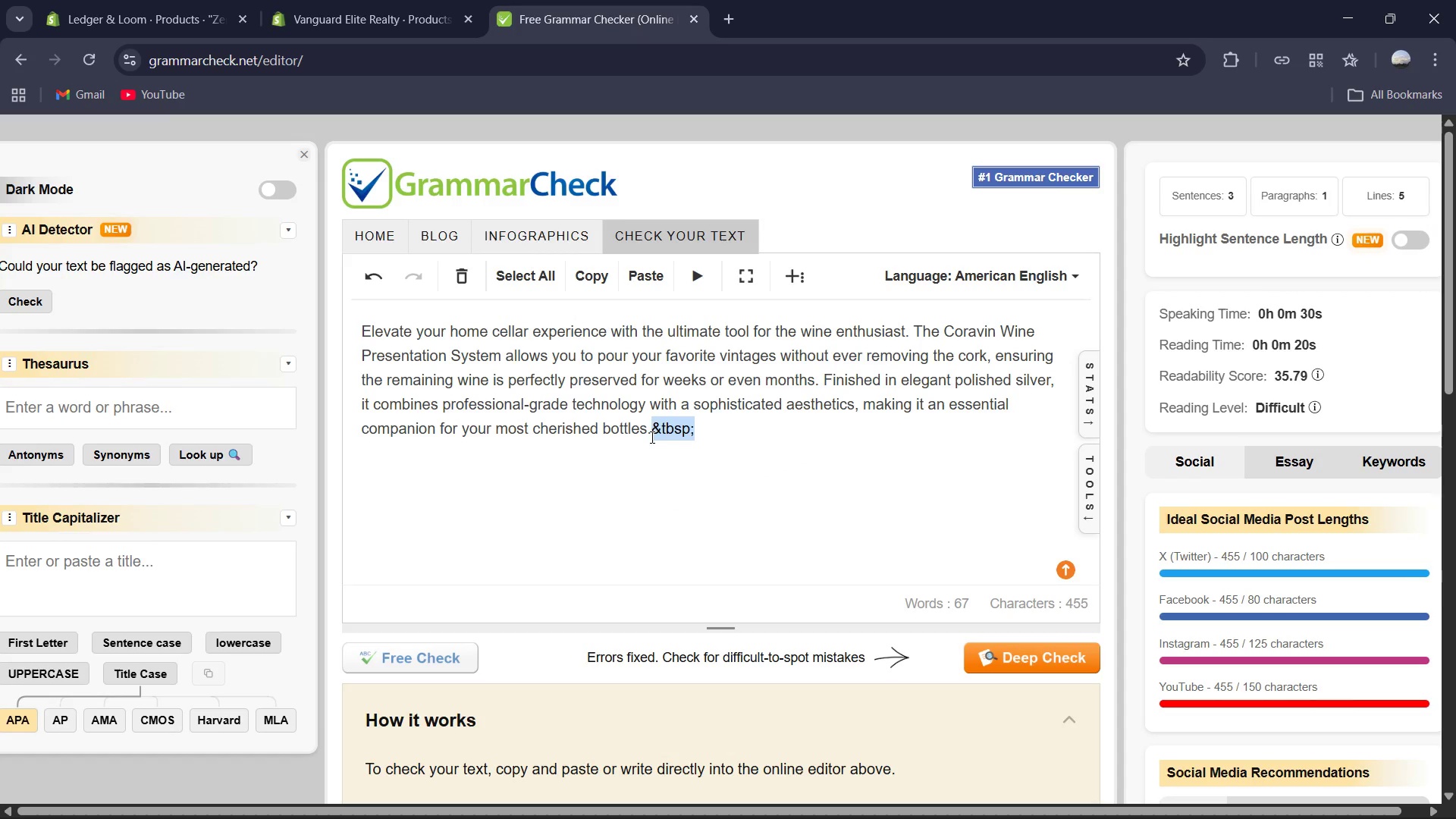 
key(Backspace)
 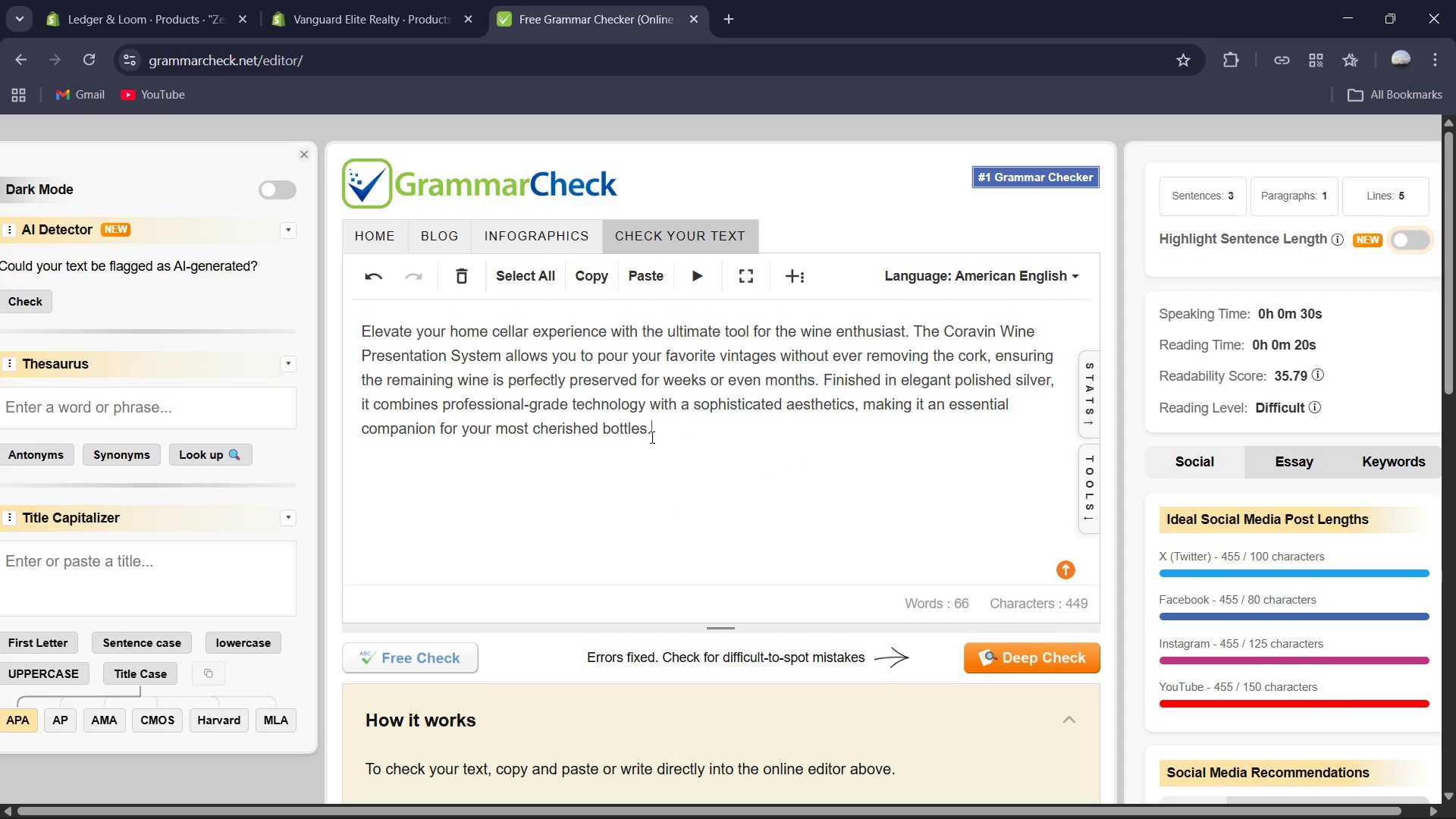 
key(Control+A)
 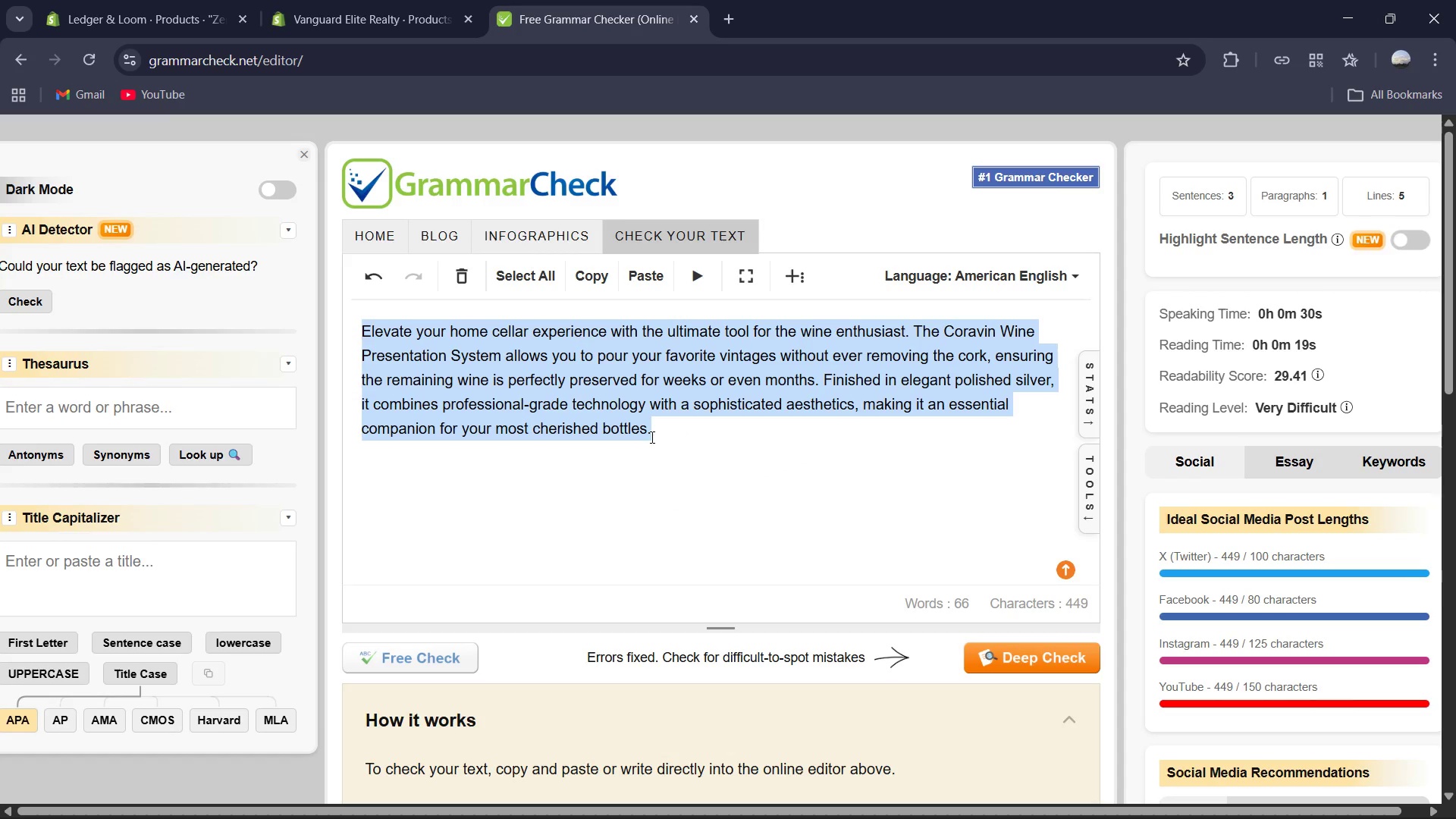 
key(Control+C)
 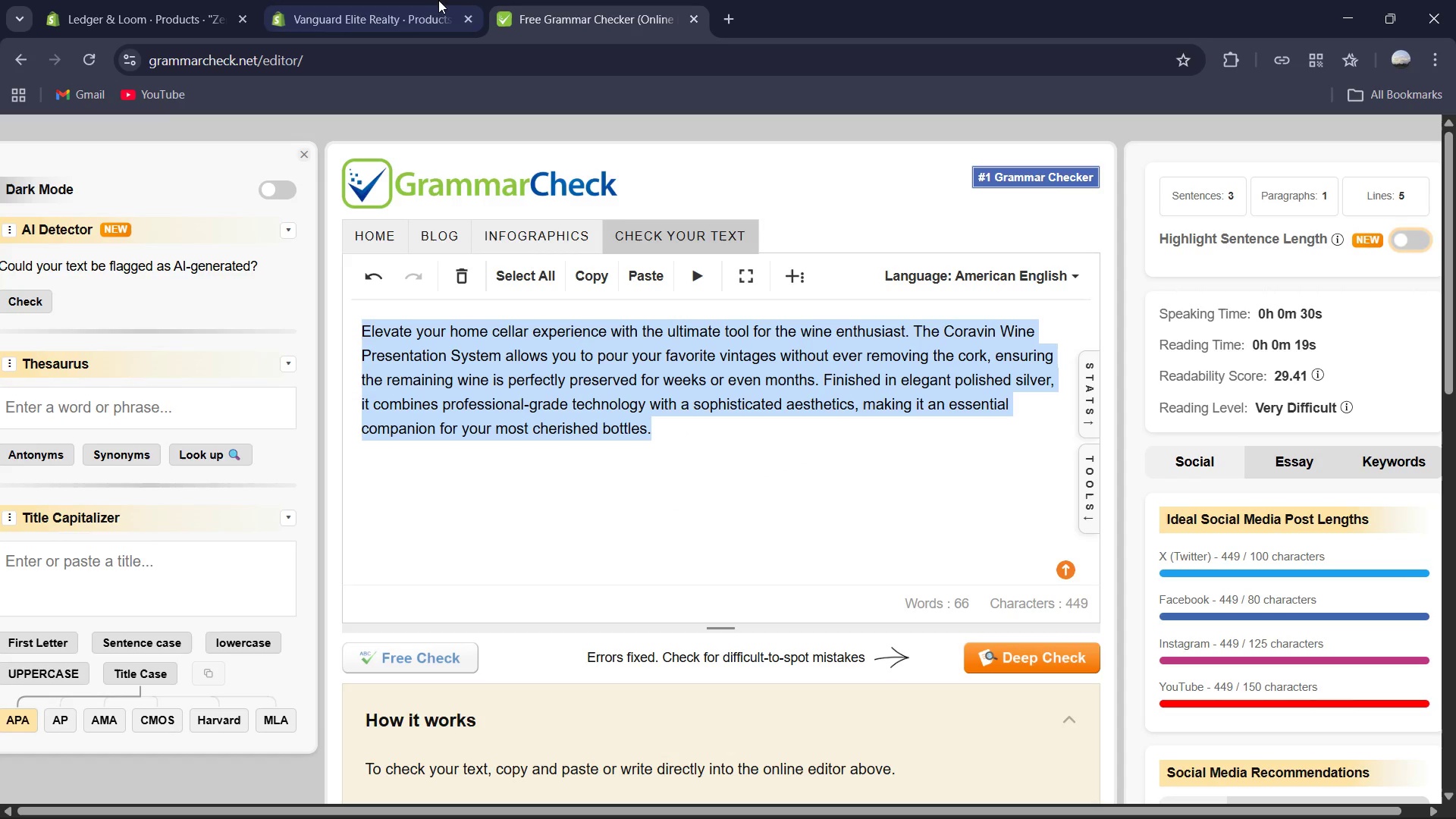 
left_click([444, 1])
 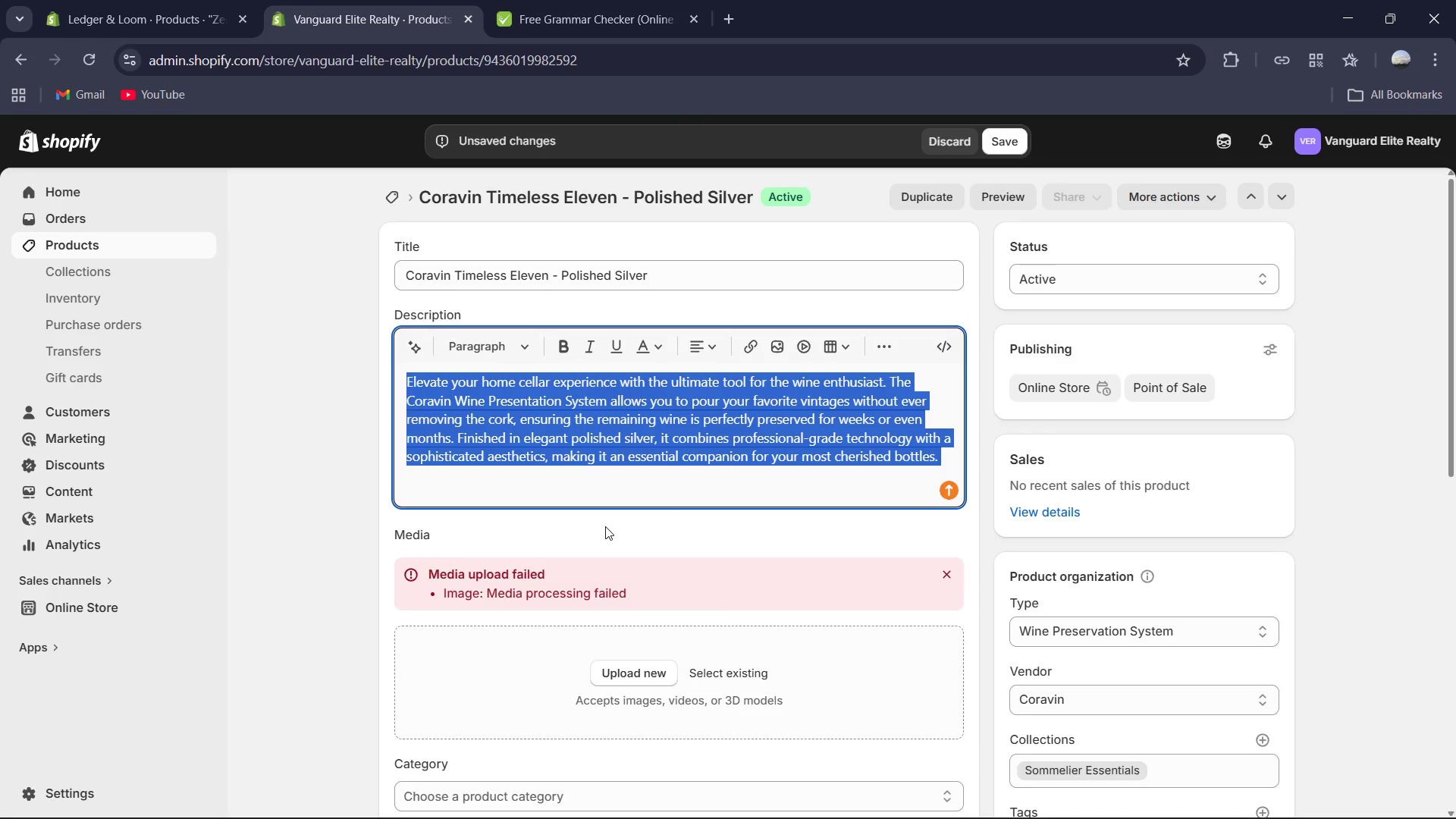 
key(Control+V)
 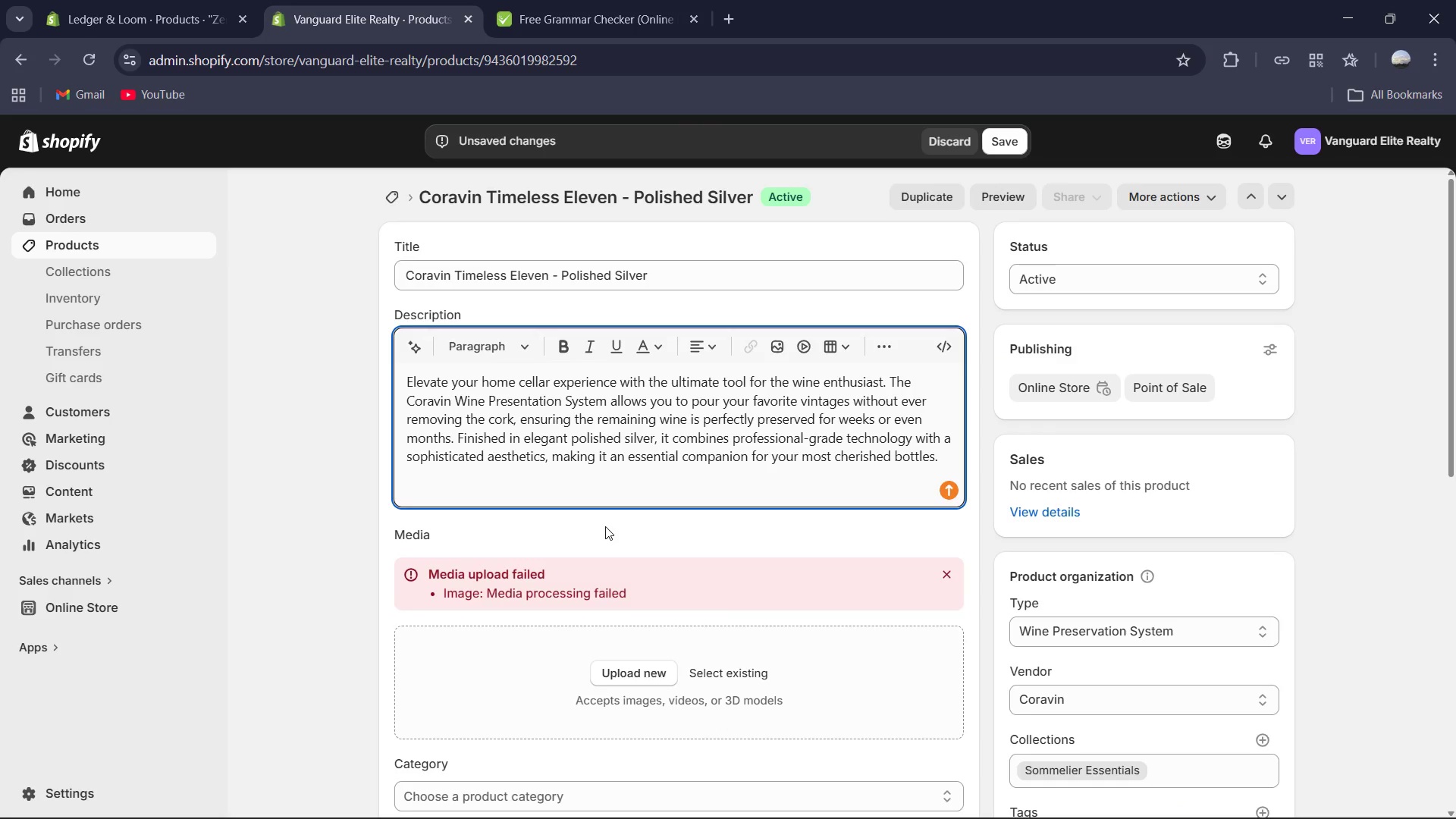 
scroll: coordinate [635, 536], scroll_direction: down, amount: 8.0
 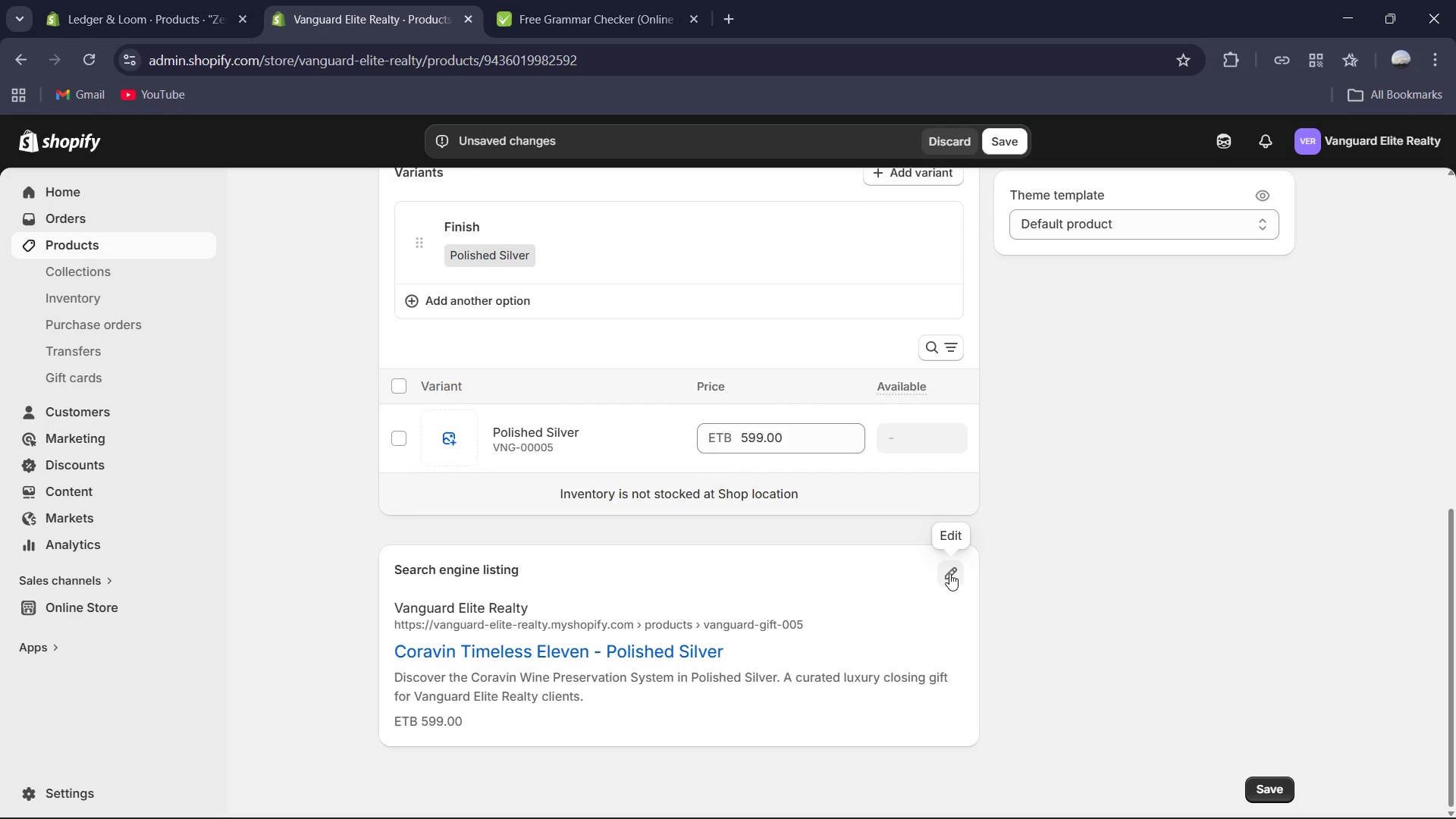 
left_click([949, 573])
 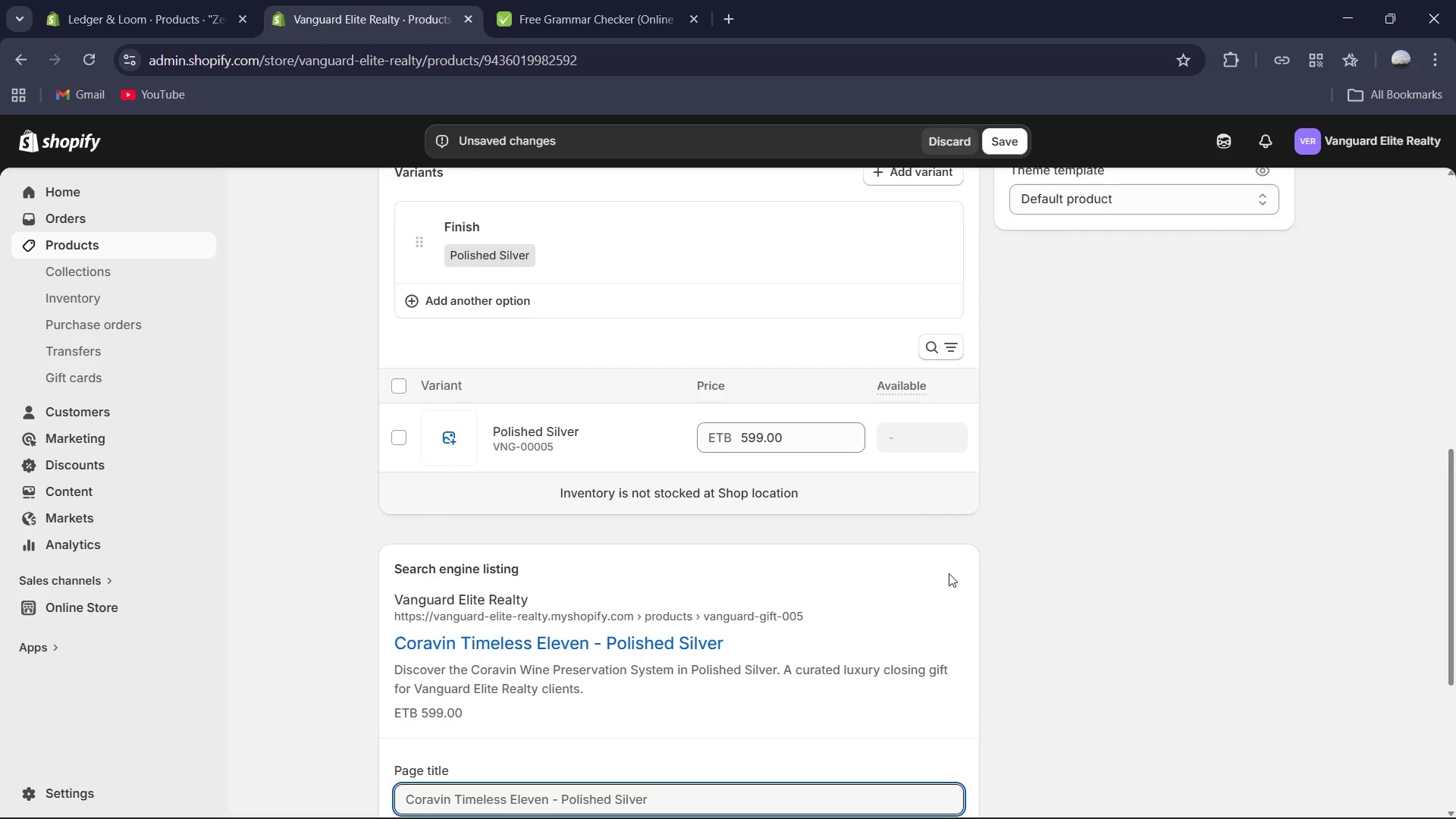 
scroll: coordinate [949, 573], scroll_direction: down, amount: 1.0
 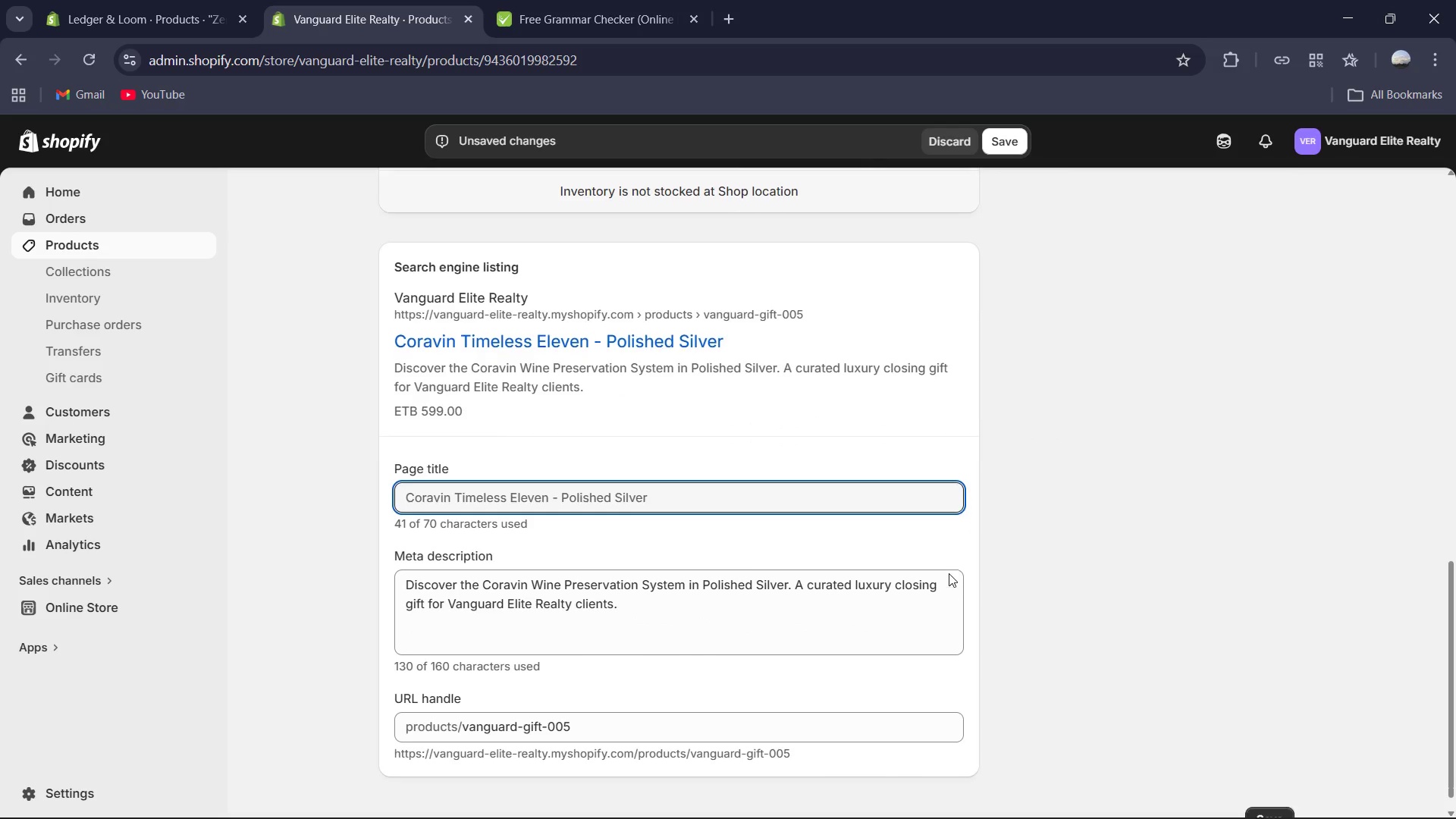 
left_click([707, 584])
 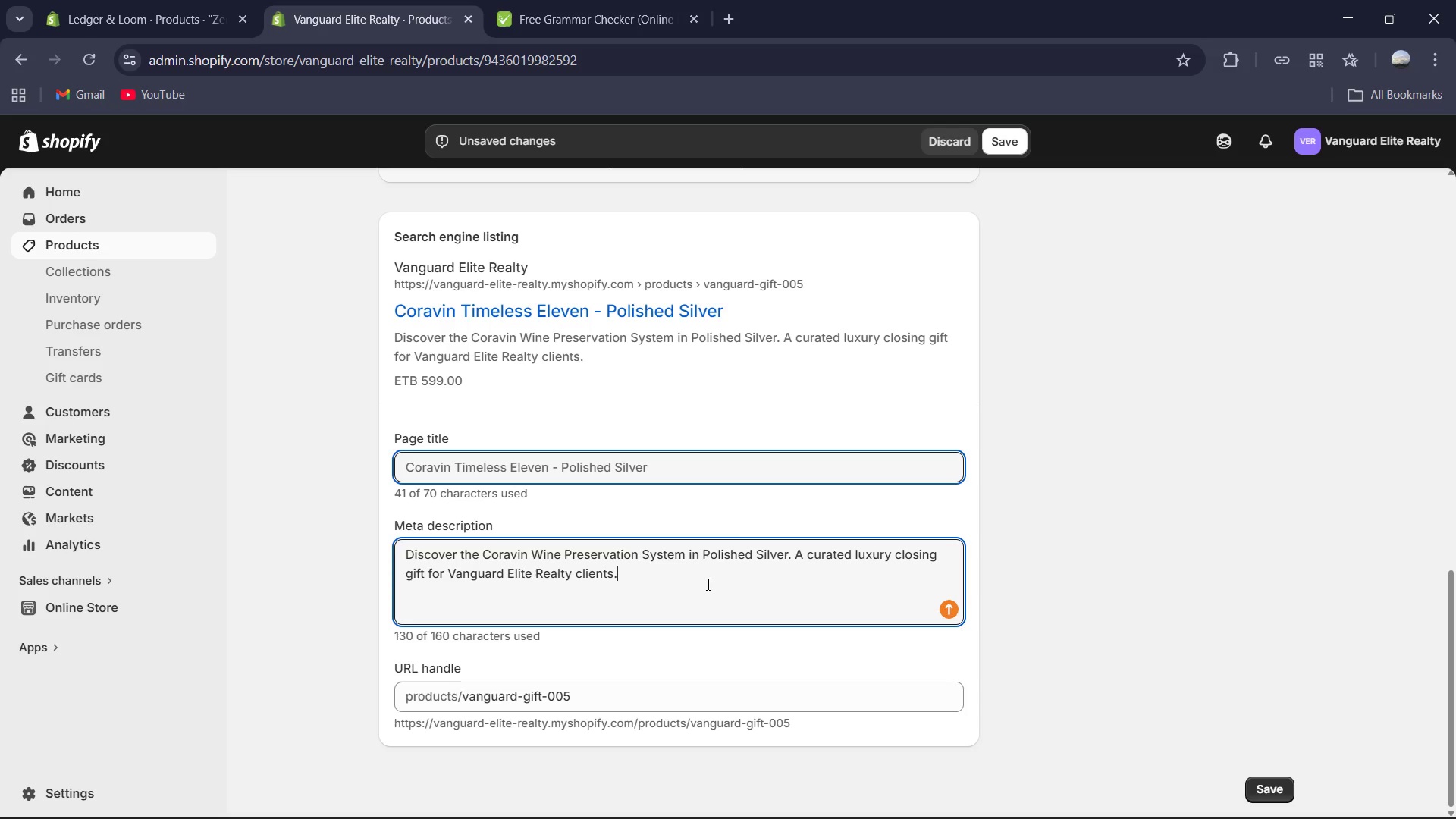 
key(Control+A)
 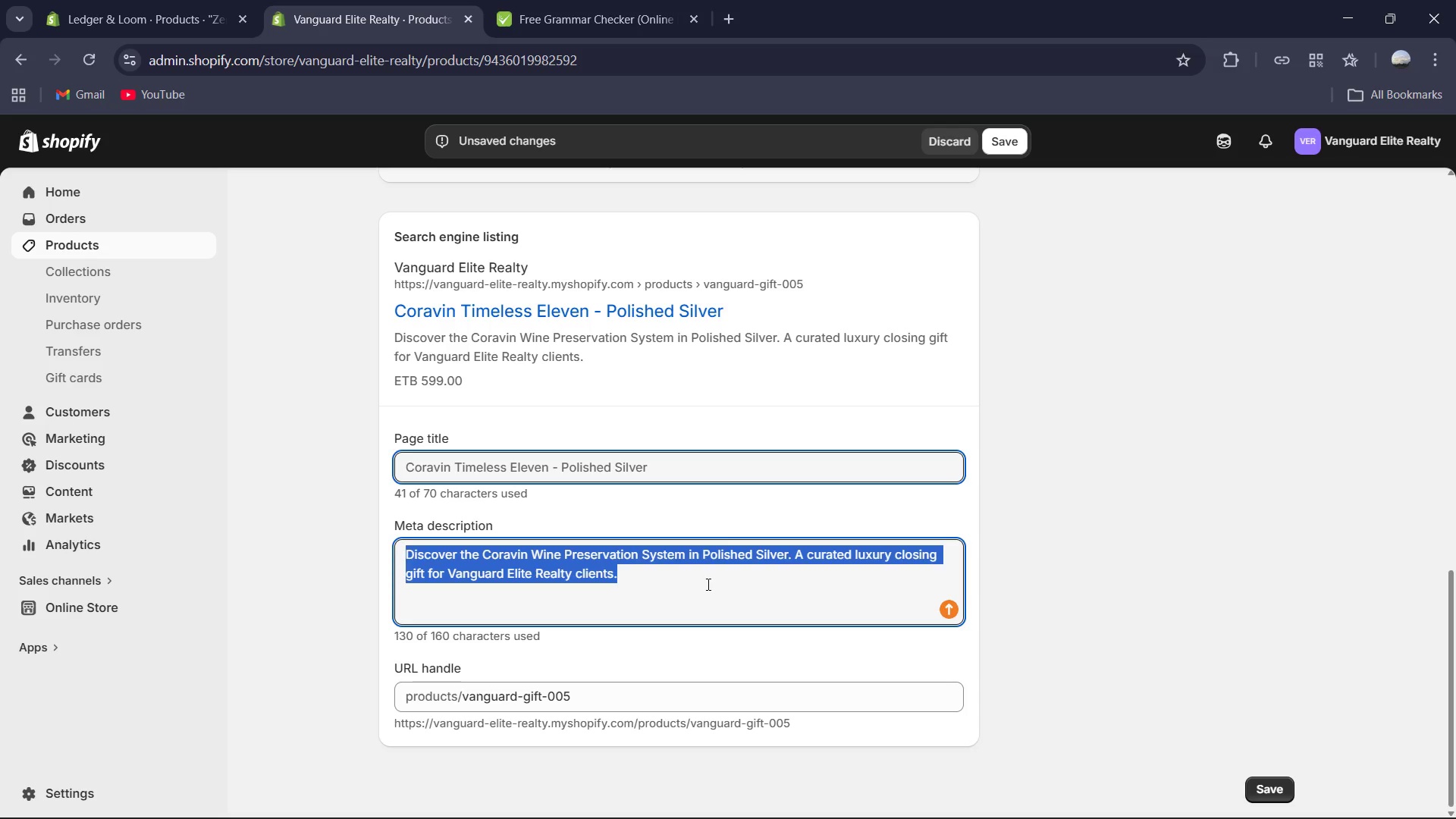 
type(Preserve your finest vintages with the Corvin[NumLock][NumLock])
key(Backspace)
type([NumLock][NumLock])
key(Backspace)
key(Backspace)
key(Backspace)
type(ravin Syay)
key(Backspace)
key(Backspace)
type(stem. A mi)
key(Backspace)
type(ust-have for the Sommelier)
key(Backspace)
key(Backspace)
type(er Essentials collection, curated by Vanguard Elite Realty )
key(Backspace)
type(. )
 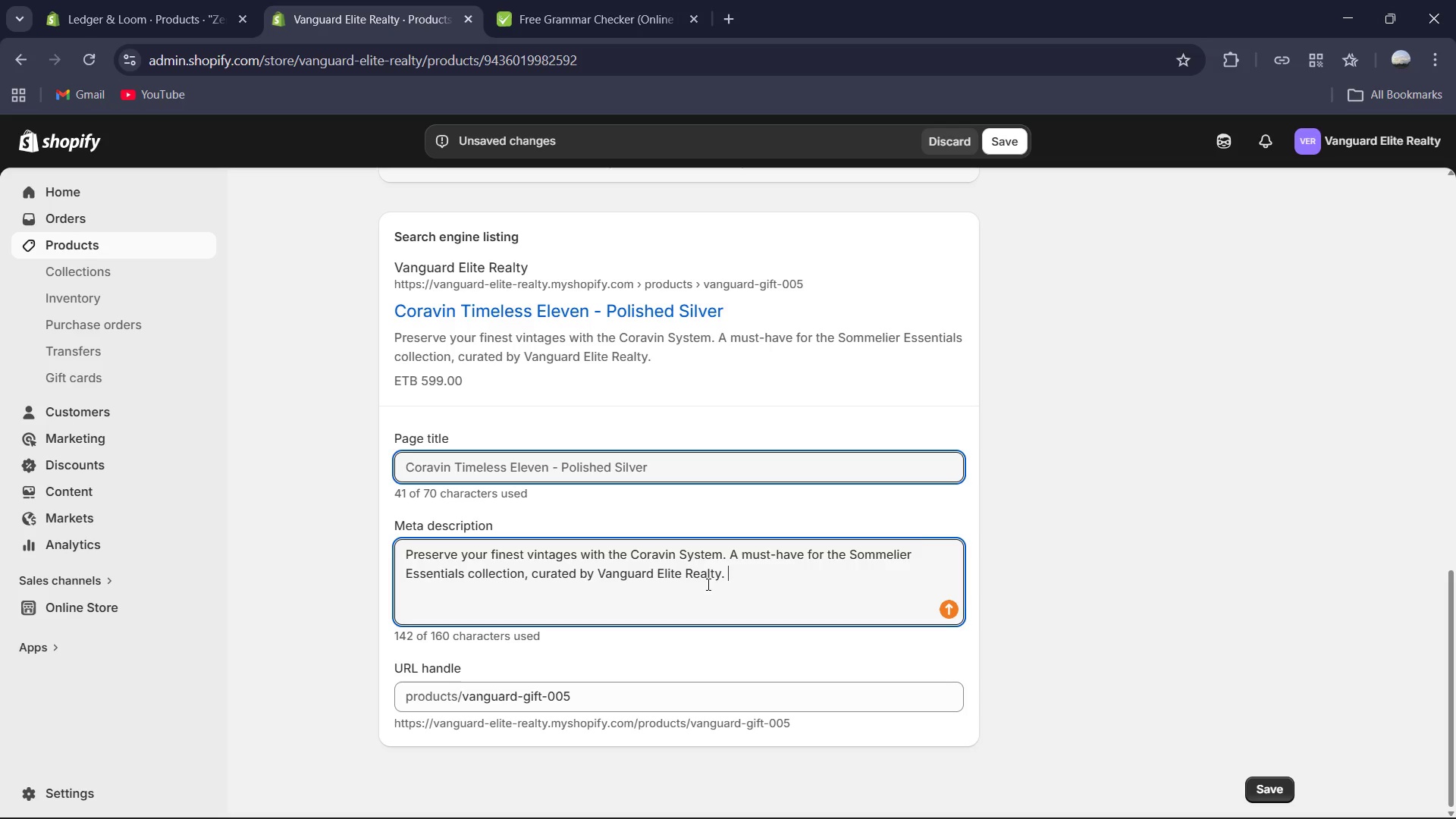 
key(Control+A)
 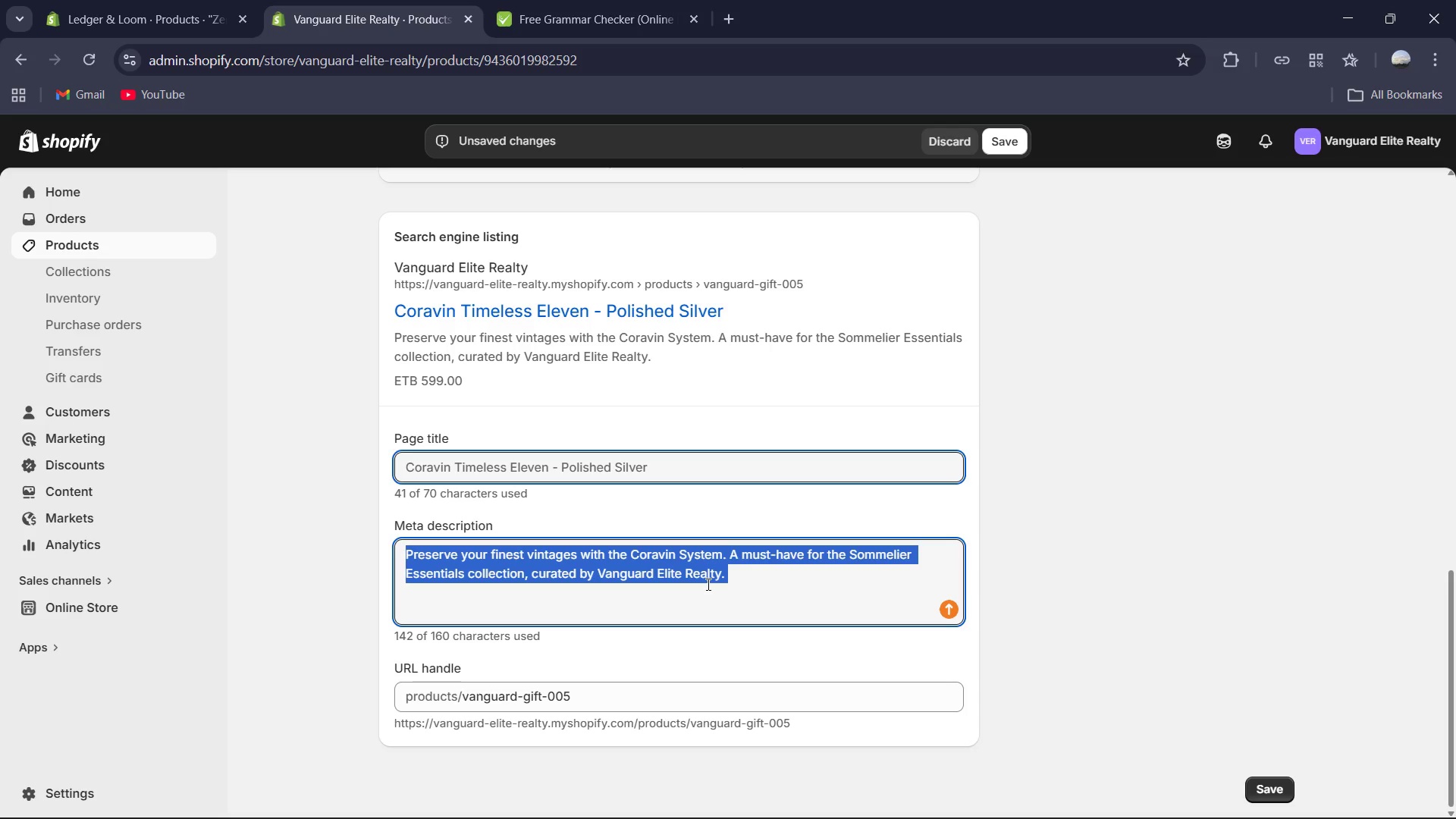 
key(Control+C)
 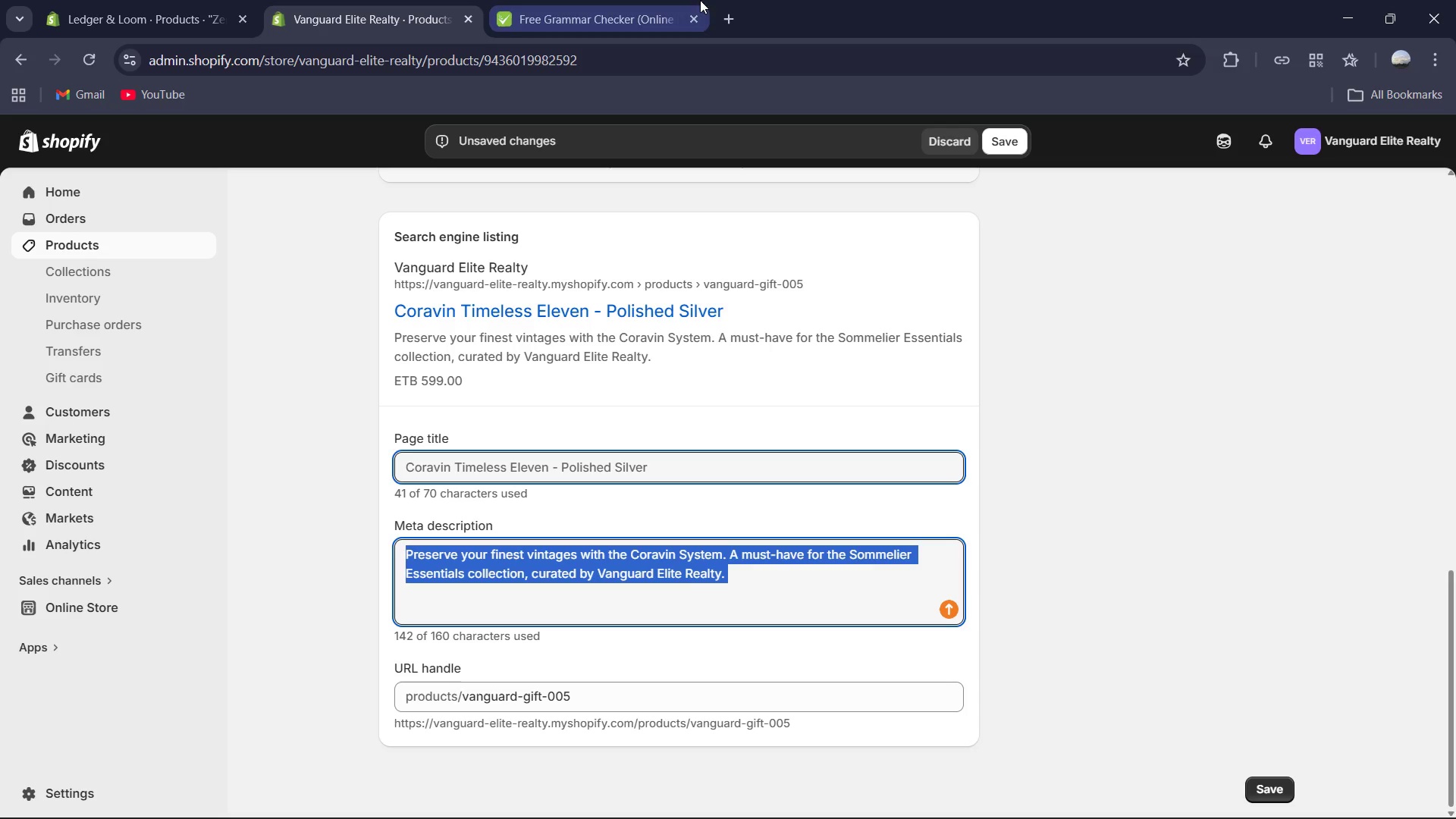 
left_click_drag(start_coordinate=[561, 0], to_coordinate=[560, 4])
 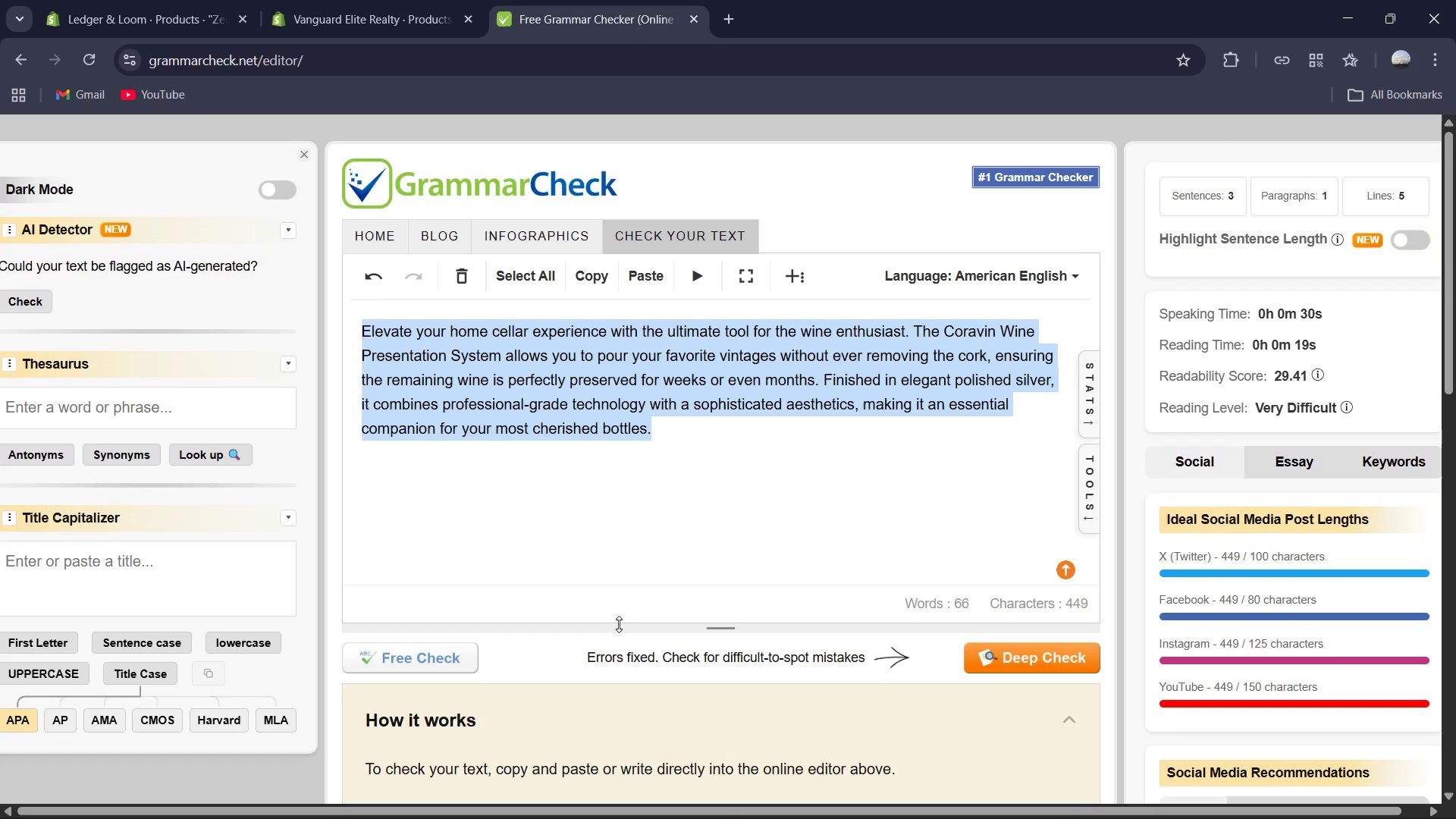 
key(Control+V)
 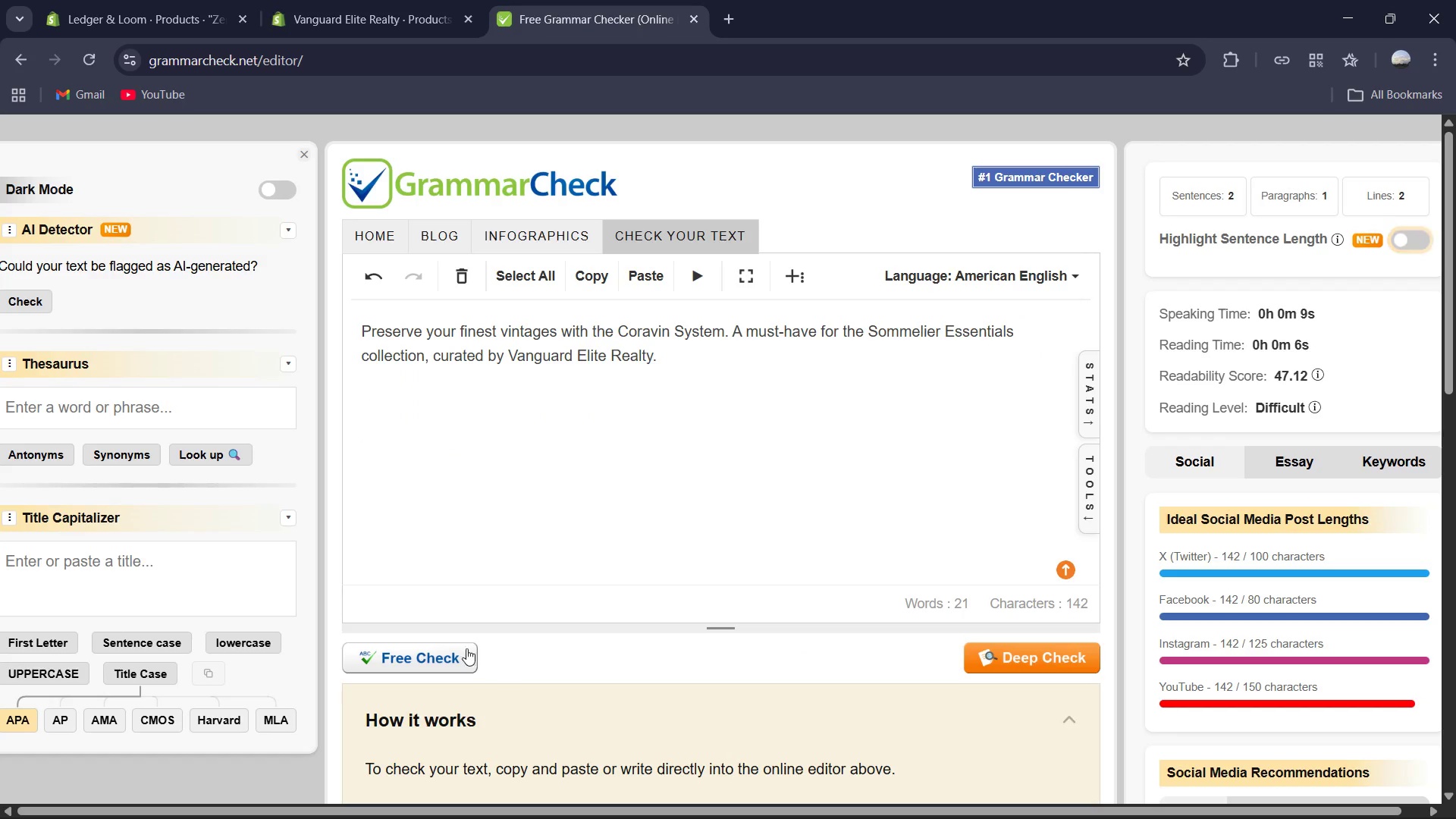 
left_click([457, 657])
 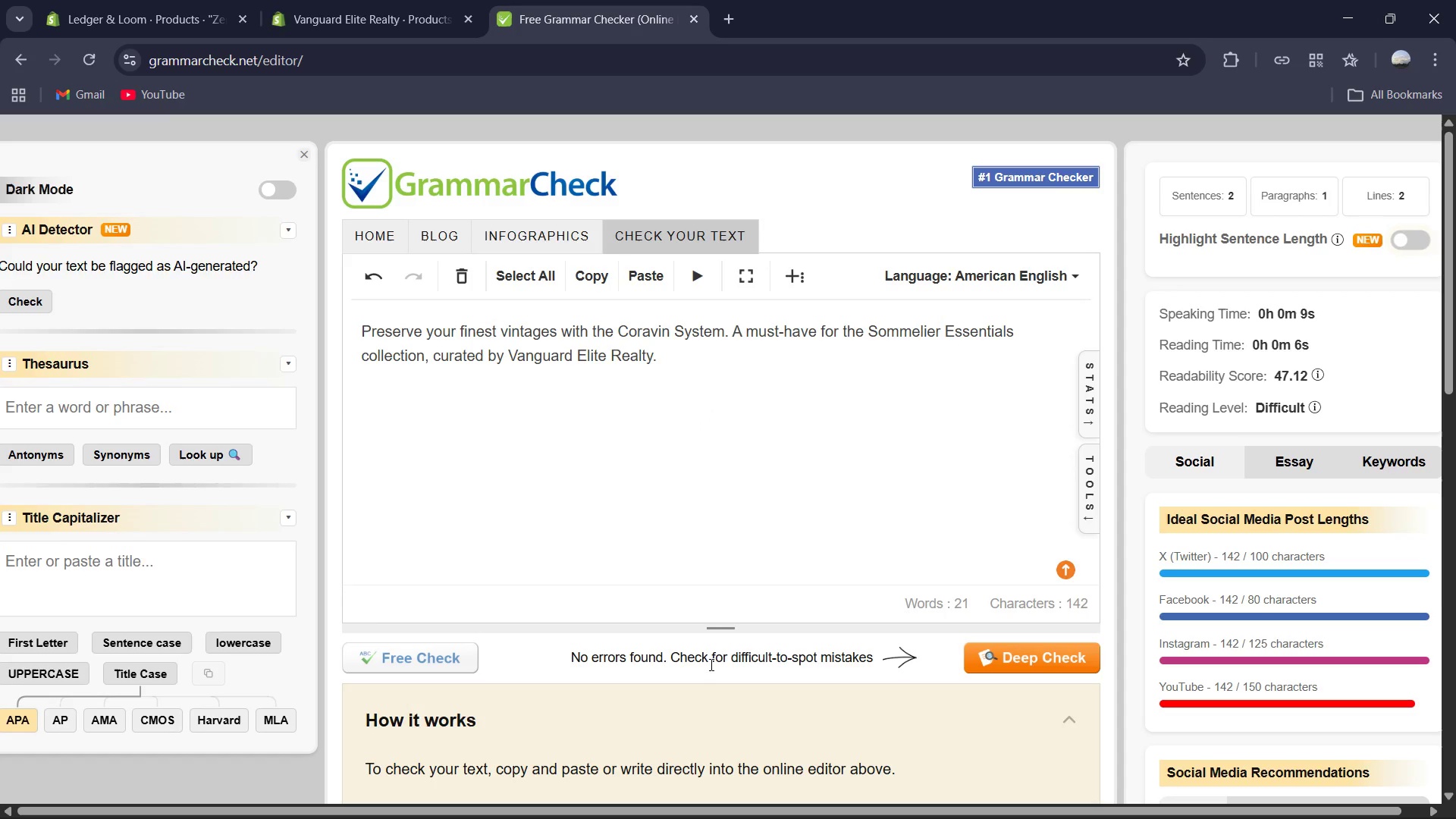 
wait(11.17)
 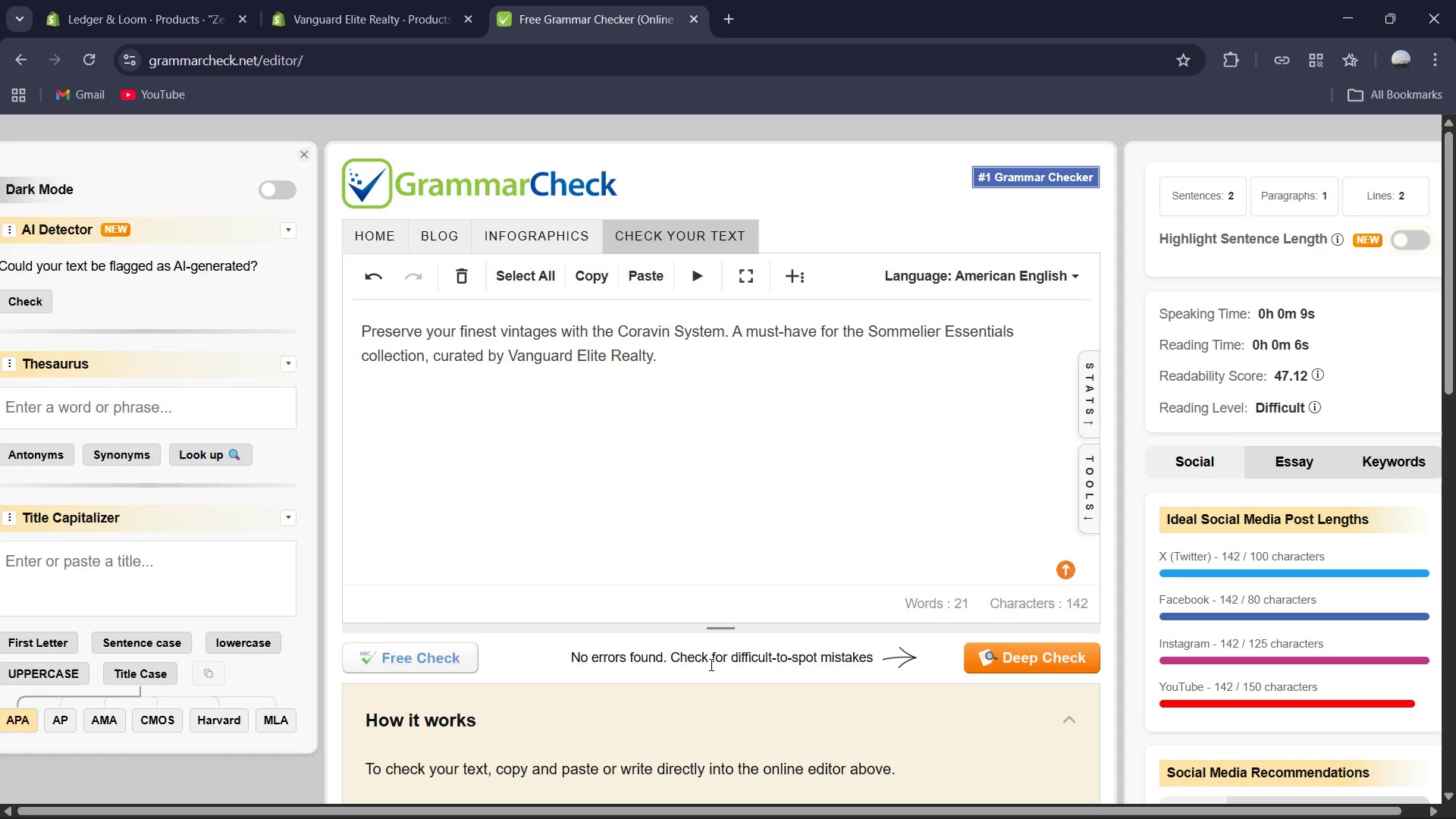 
left_click([328, 0])
 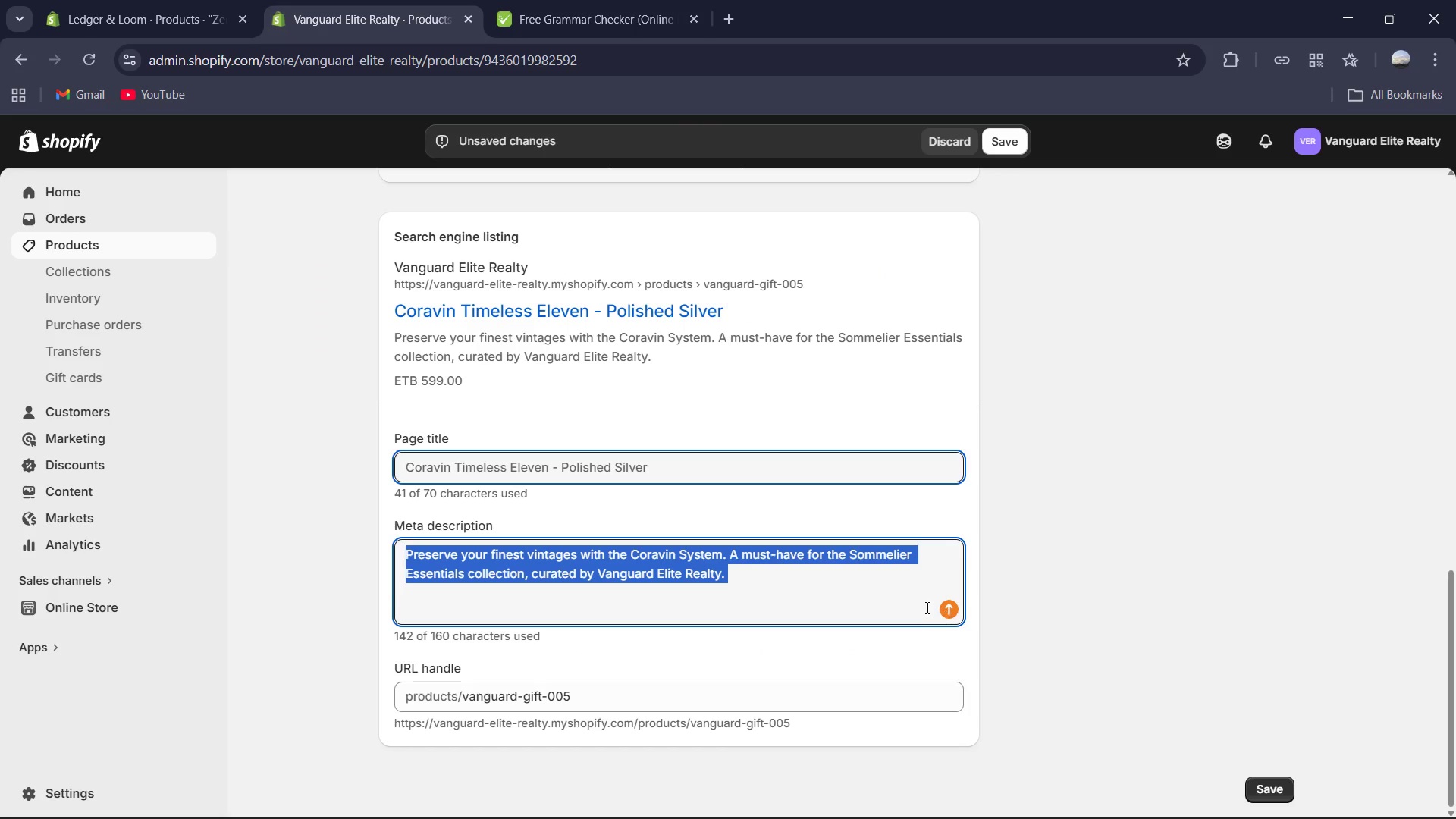 
scroll: coordinate [923, 605], scroll_direction: down, amount: 1.0
 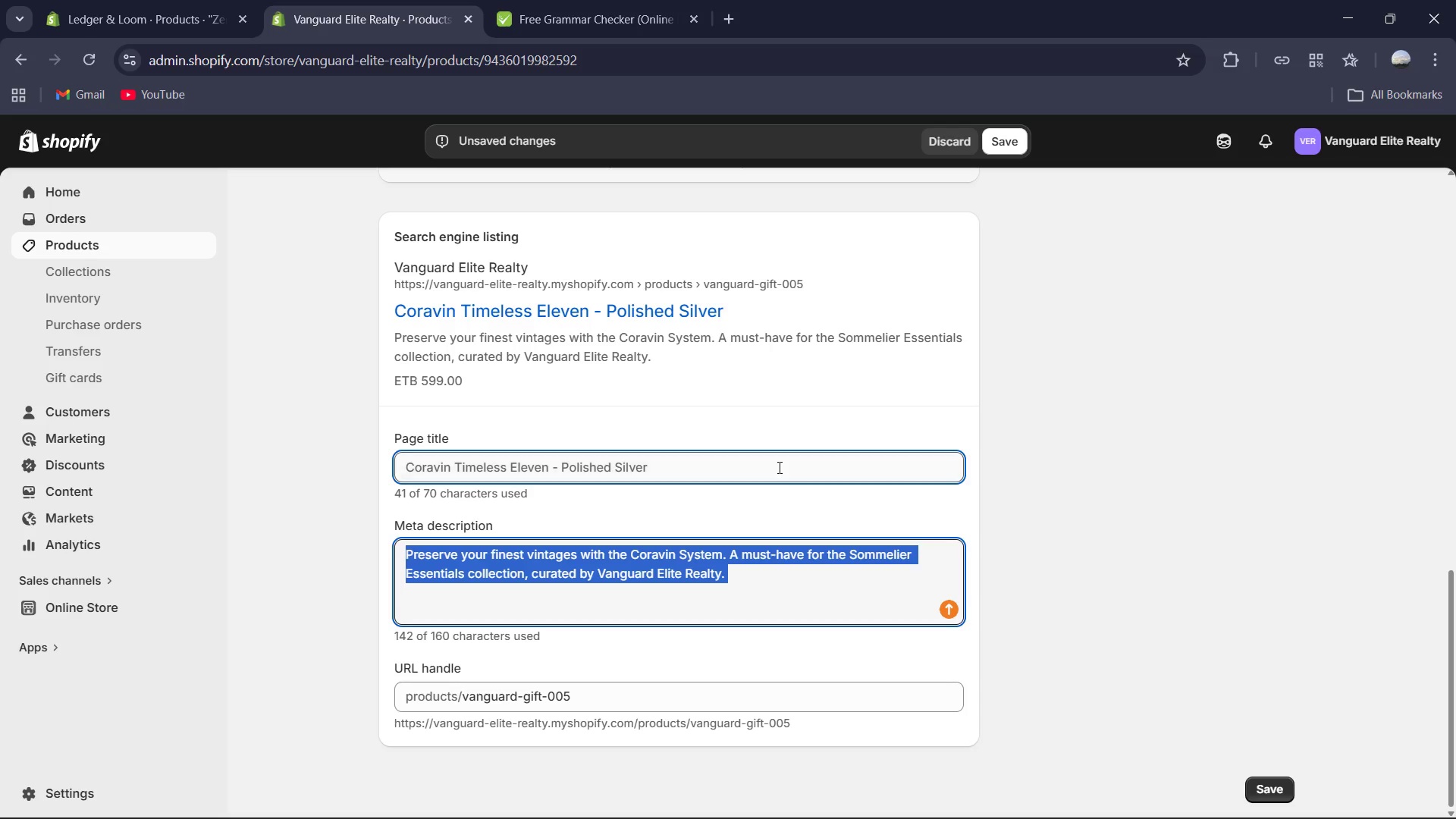 
left_click([776, 463])
 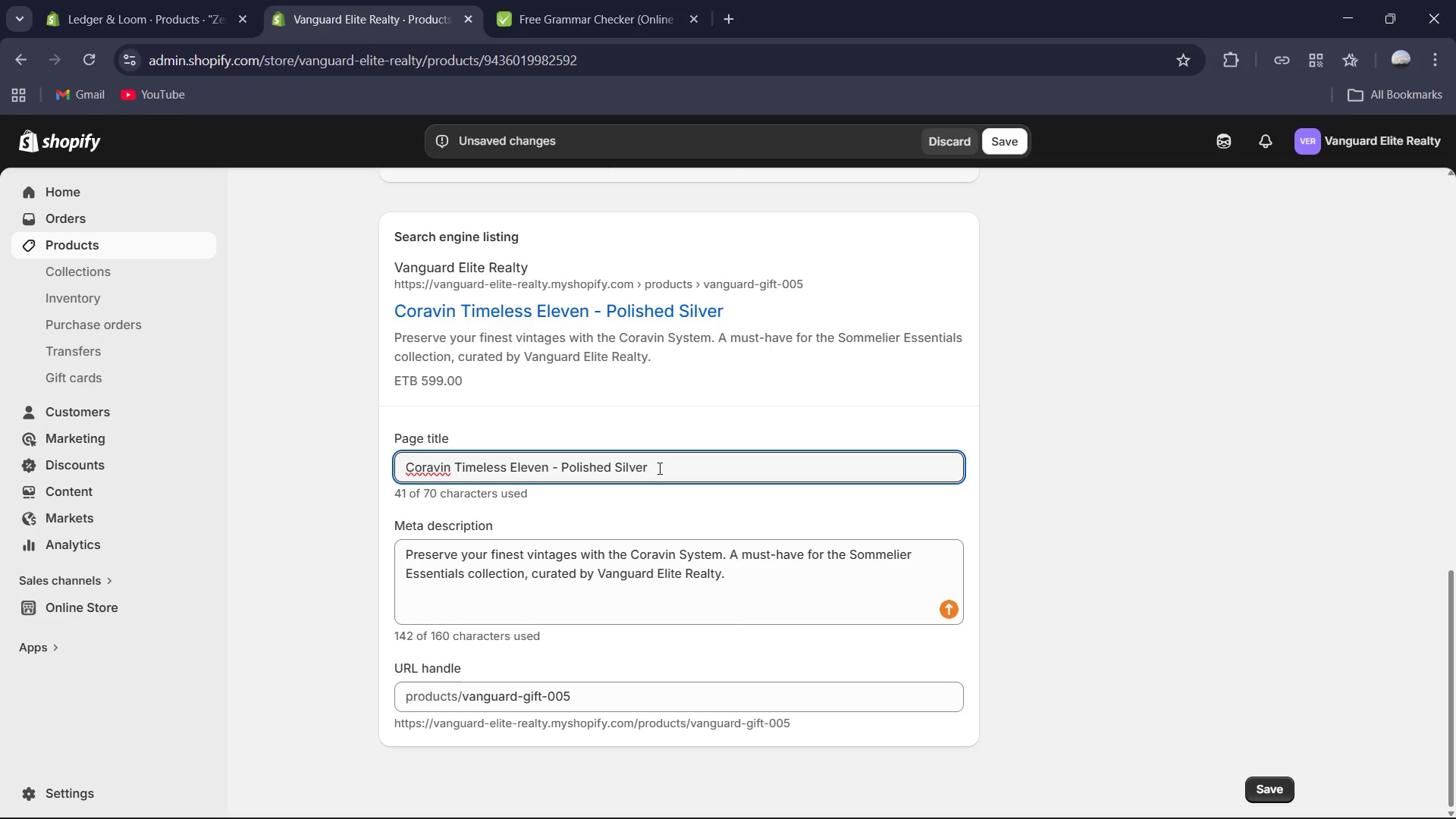 
wait(6.64)
 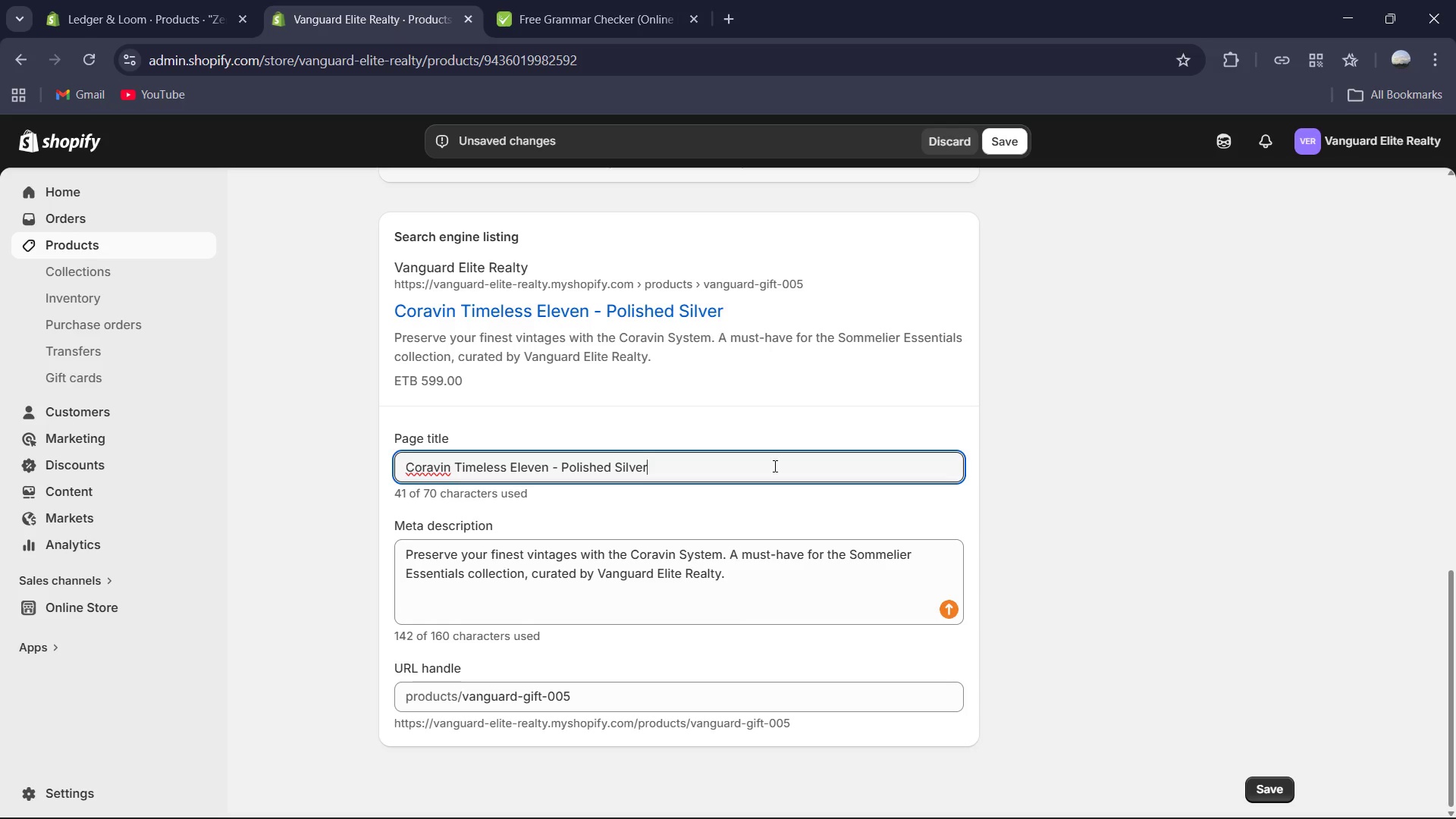 
type( | Vanguard Ele)
key(Backspace)
type([Mute]ite Realty )
 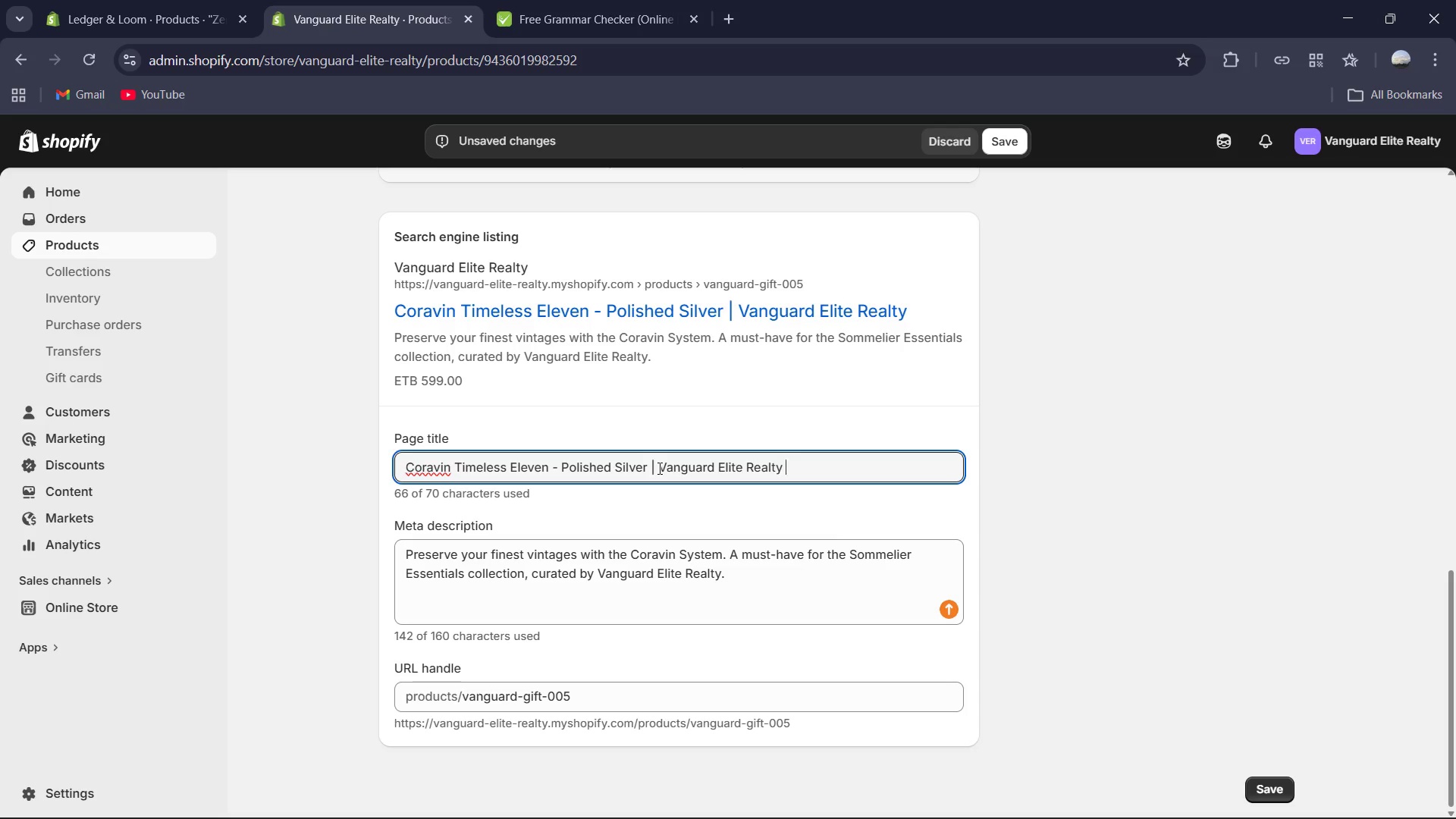 
wait(5.31)
 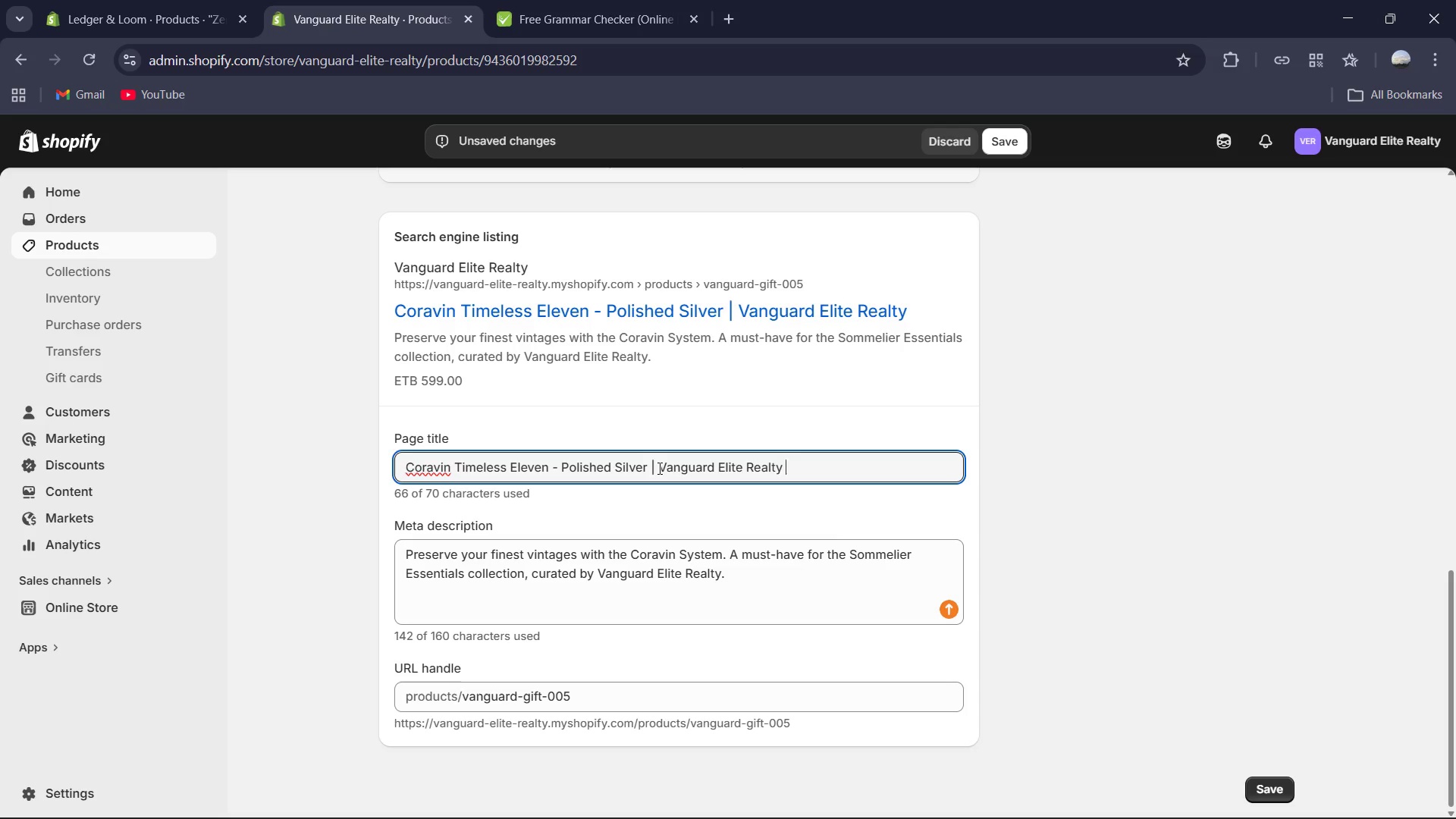 
scroll: coordinate [929, 494], scroll_direction: up, amount: 3.0
 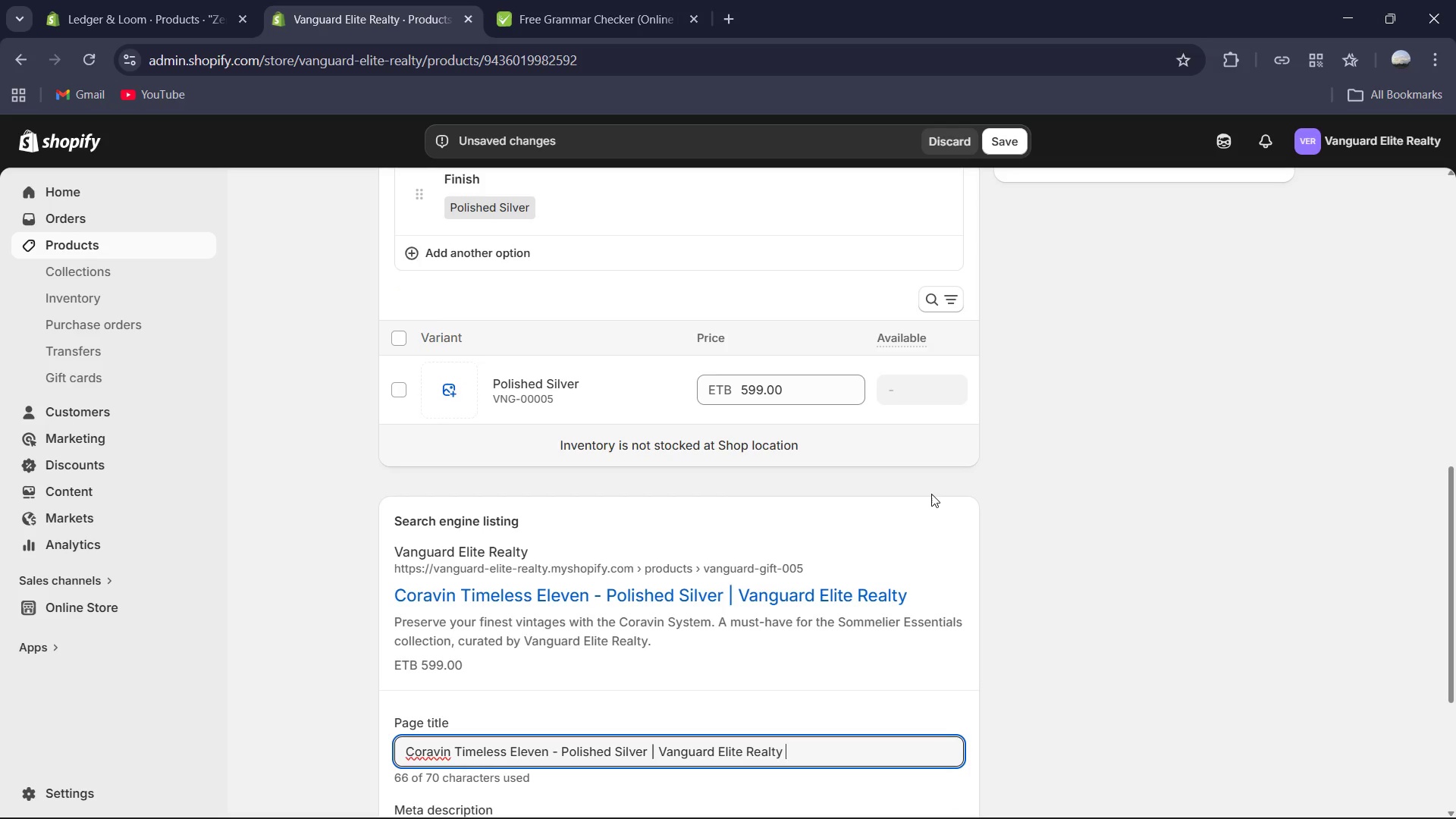 
key(Mute)
 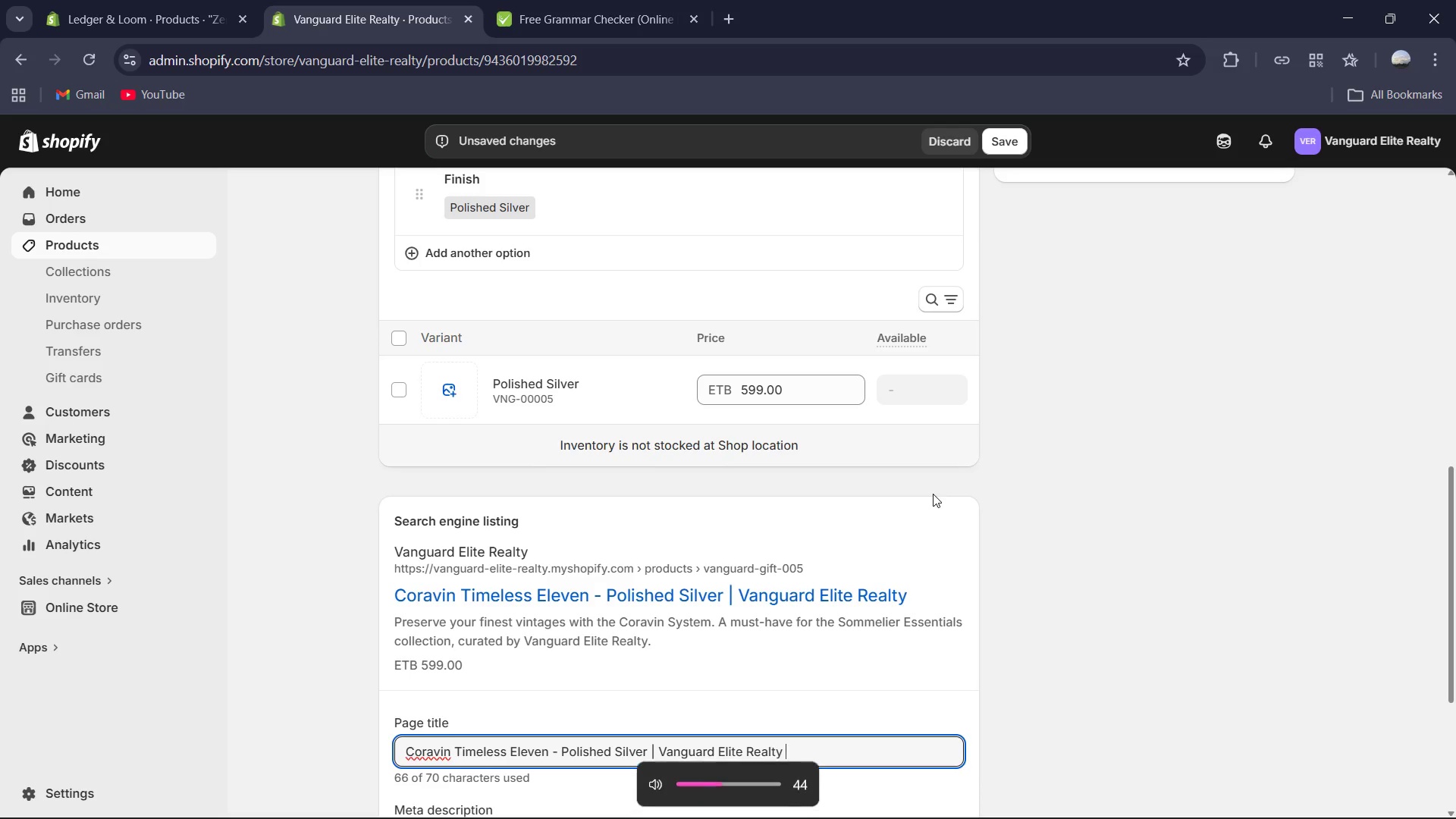 
scroll: coordinate [933, 495], scroll_direction: up, amount: 3.0
 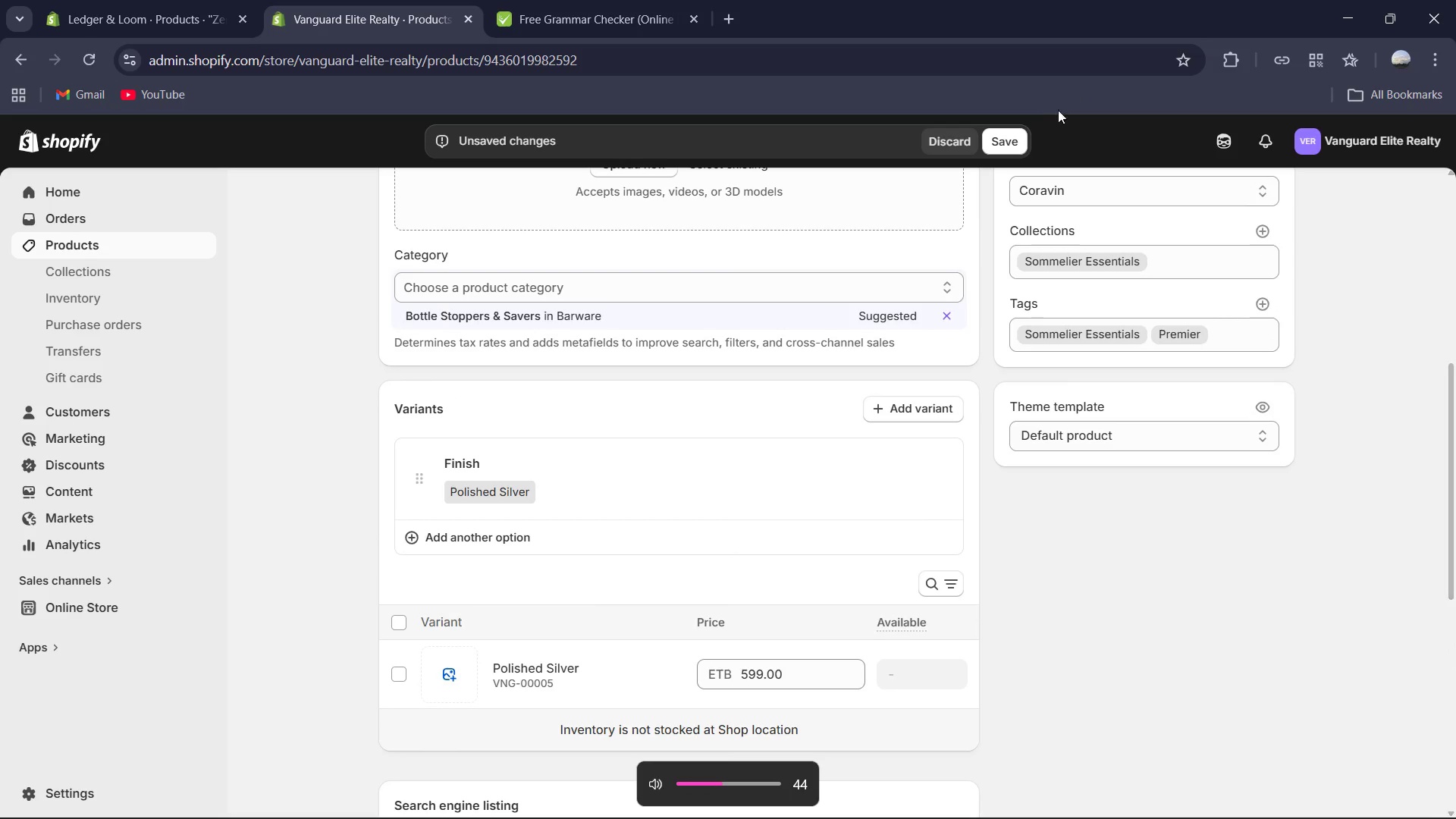 
left_click([1013, 130])
 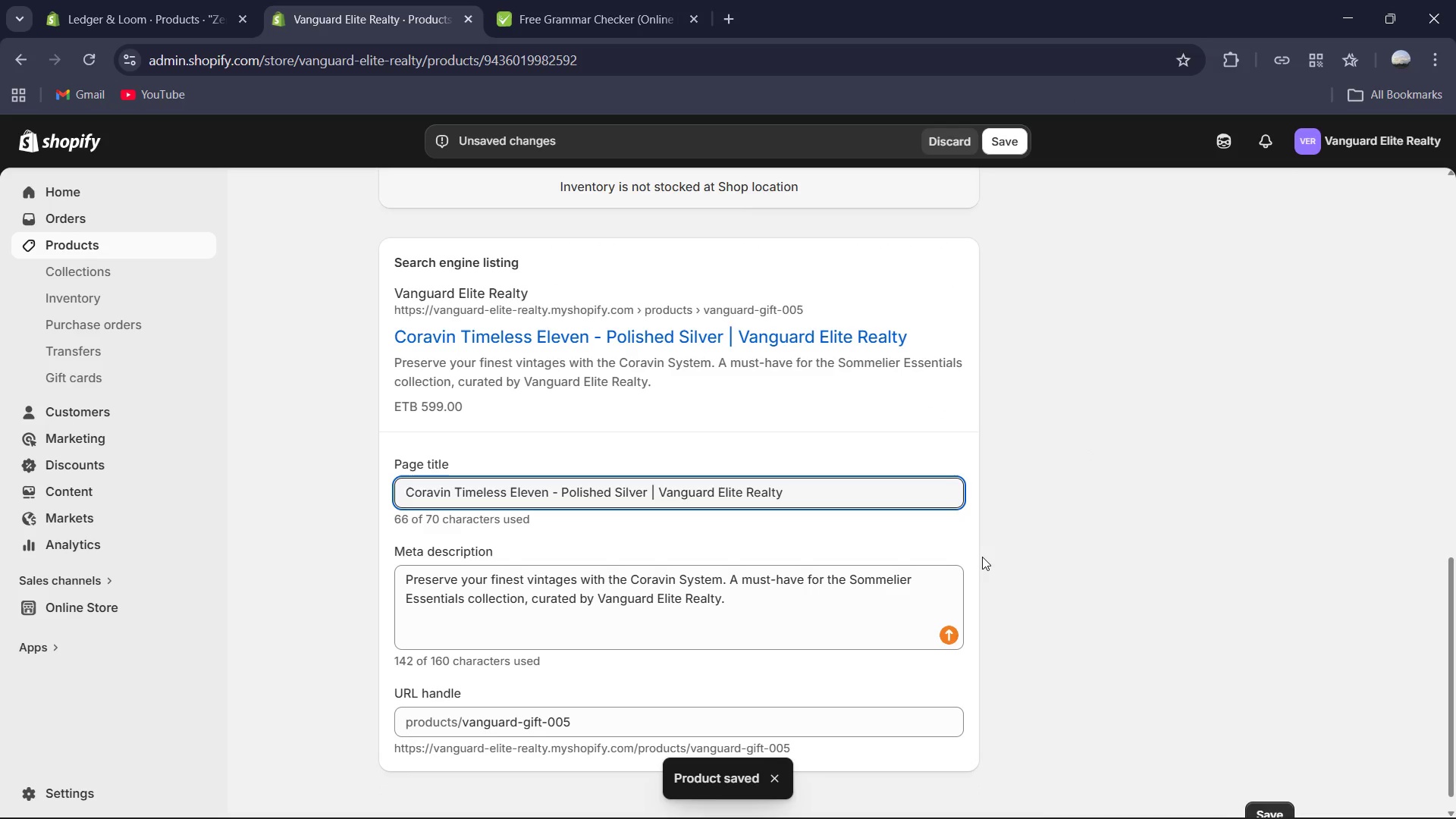 
wait(9.59)
 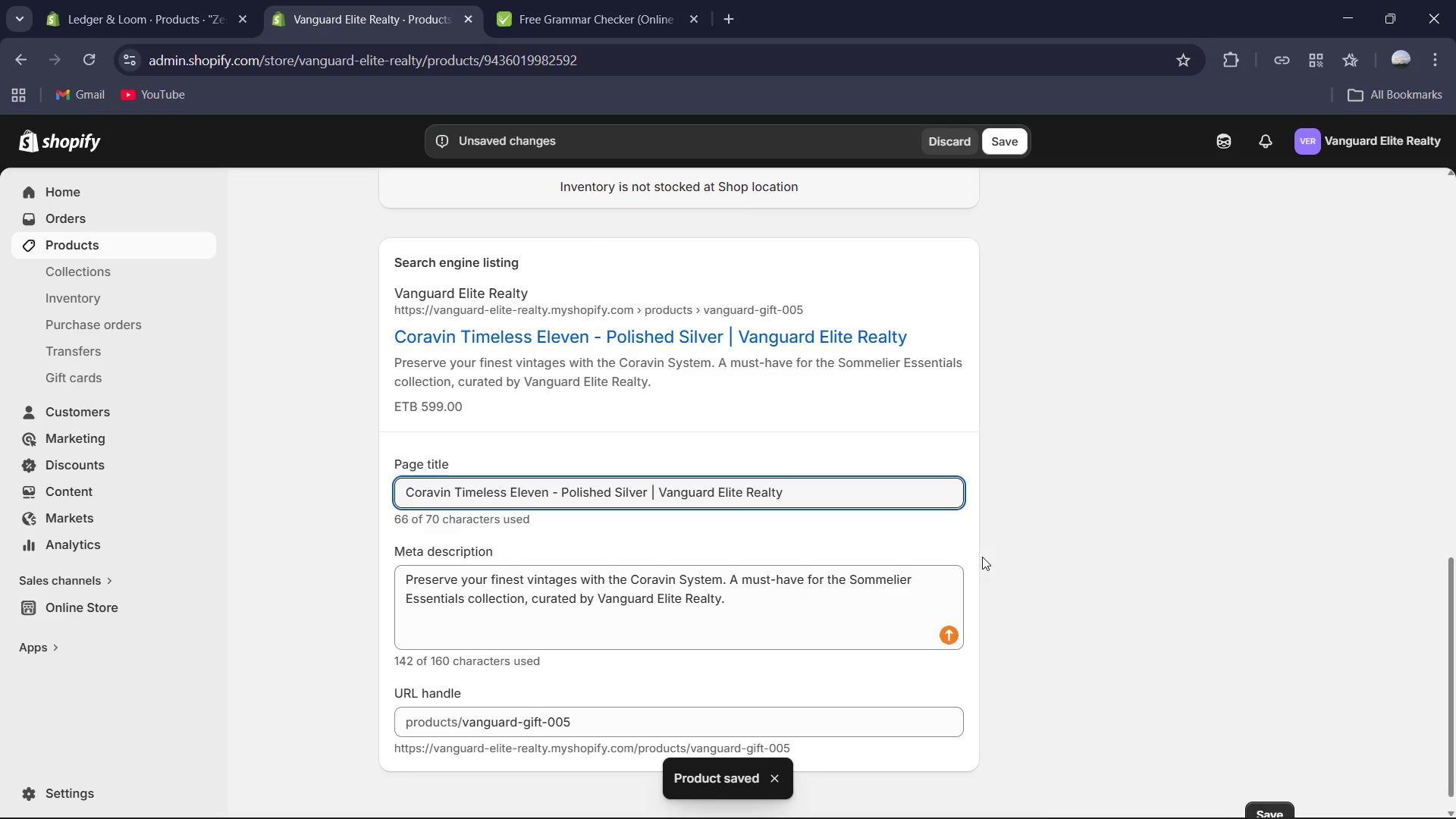 
scroll: coordinate [982, 557], scroll_direction: up, amount: 3.0
 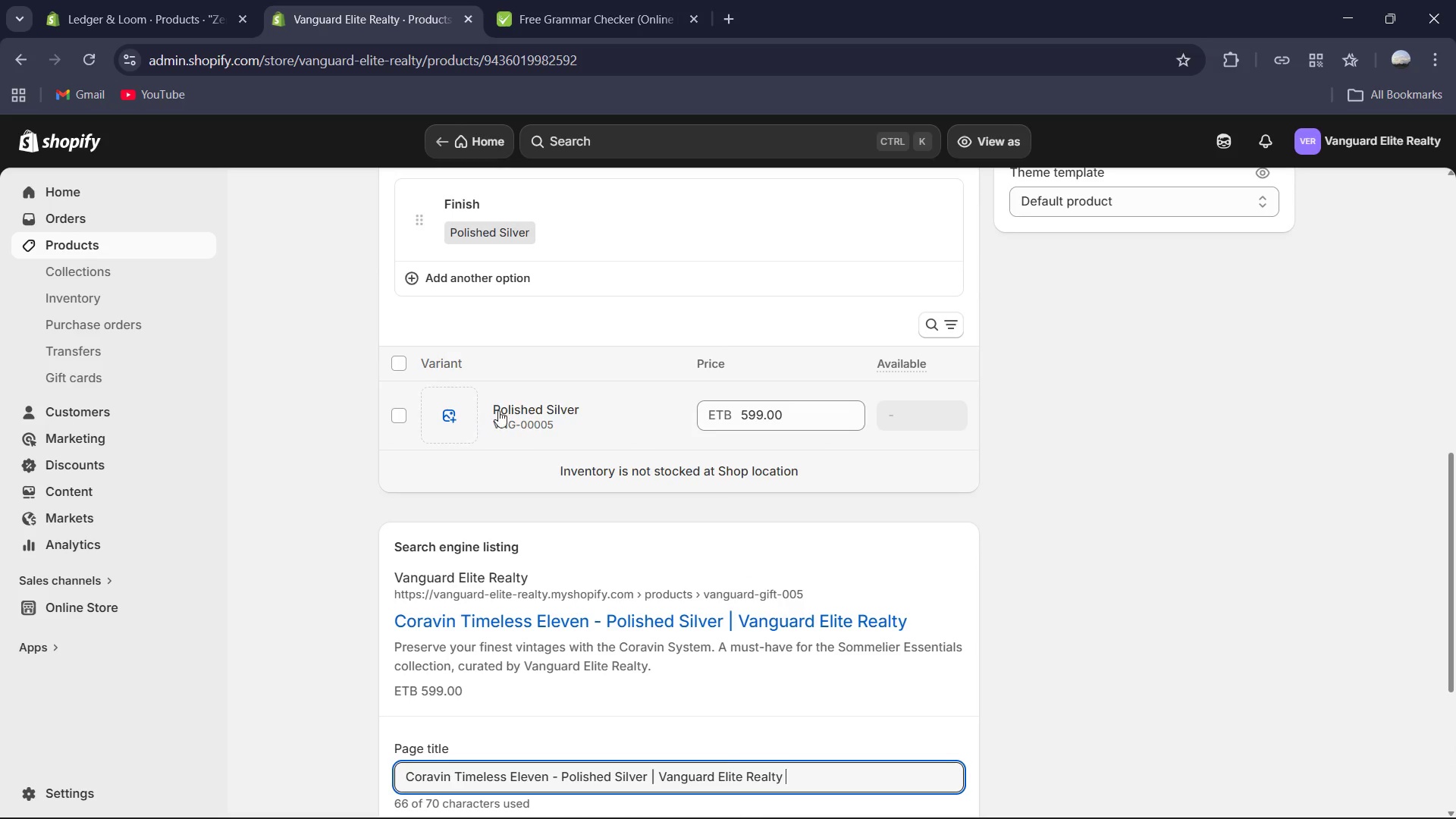 
left_click([514, 410])
 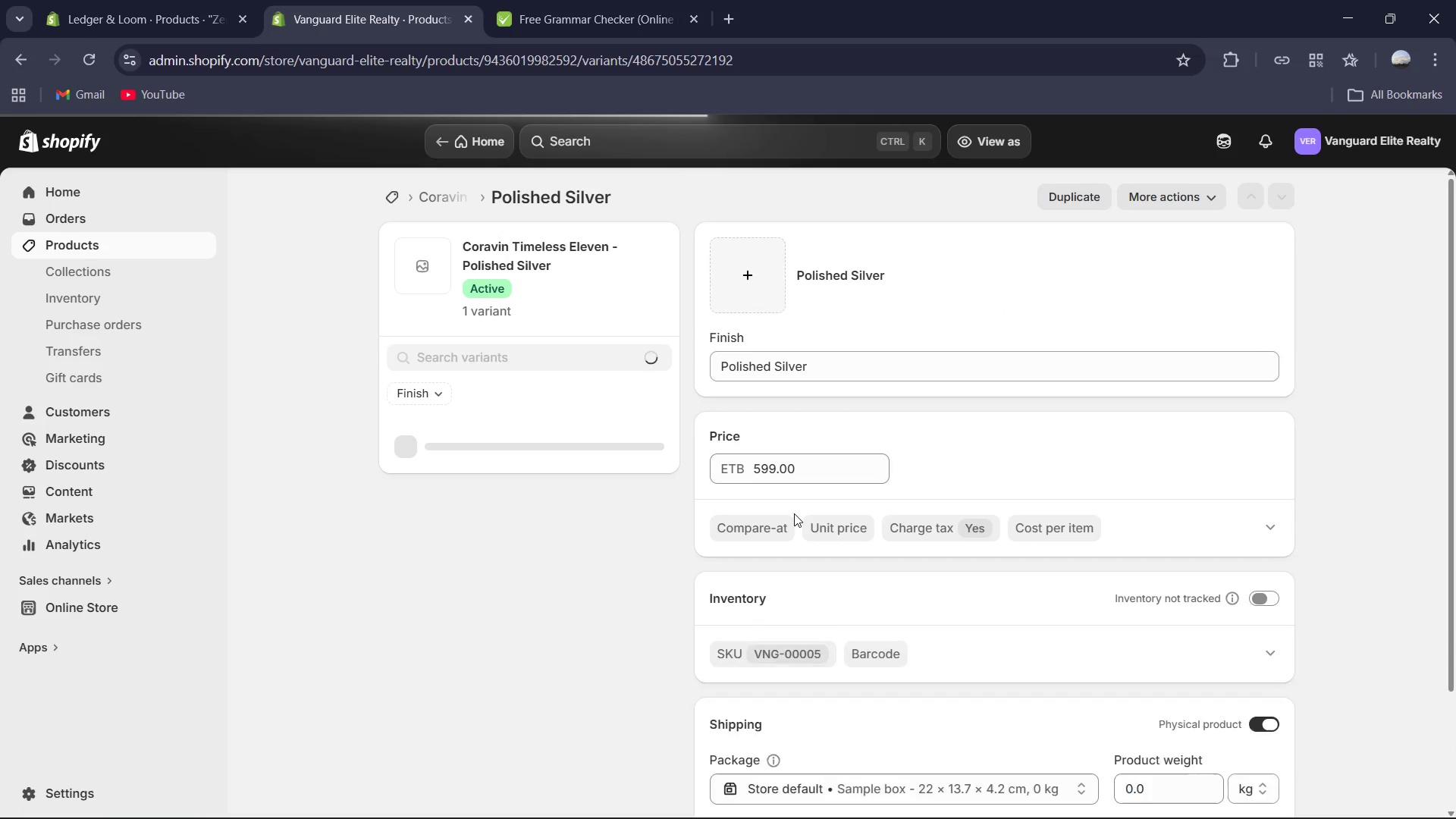 
scroll: coordinate [794, 513], scroll_direction: down, amount: 3.0
 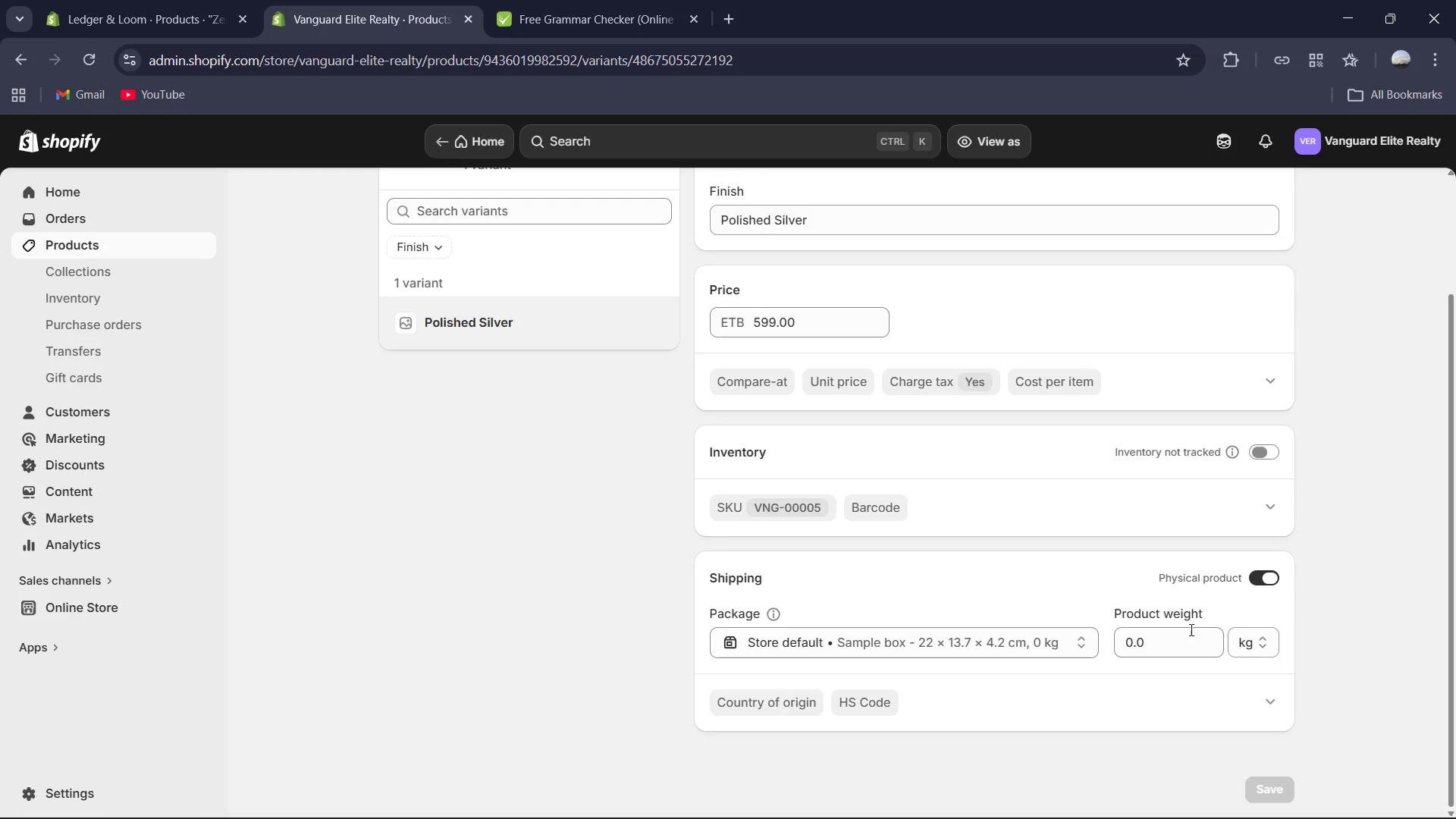 
left_click([1166, 635])
 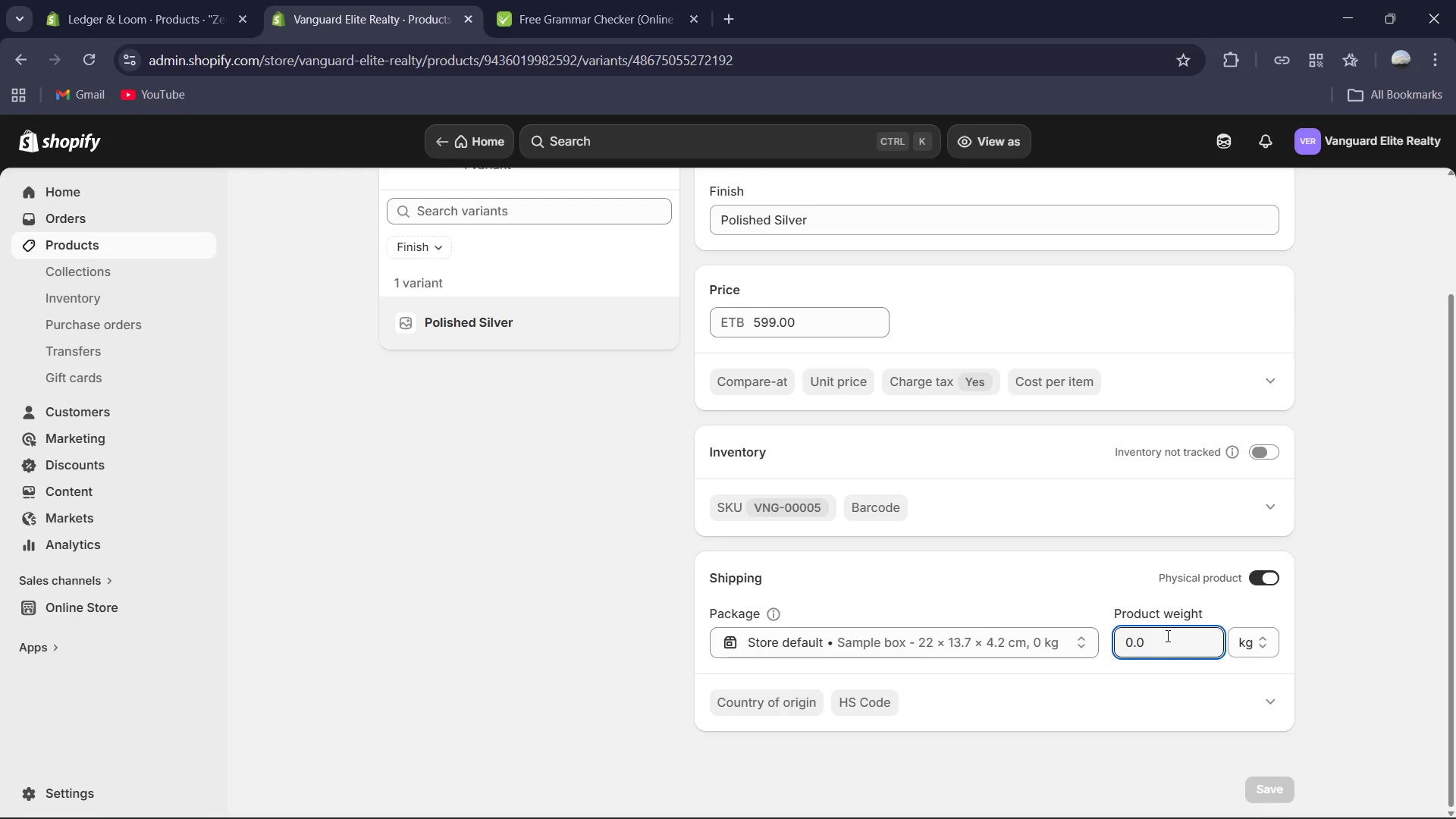 
key(Control+ControlLeft)
 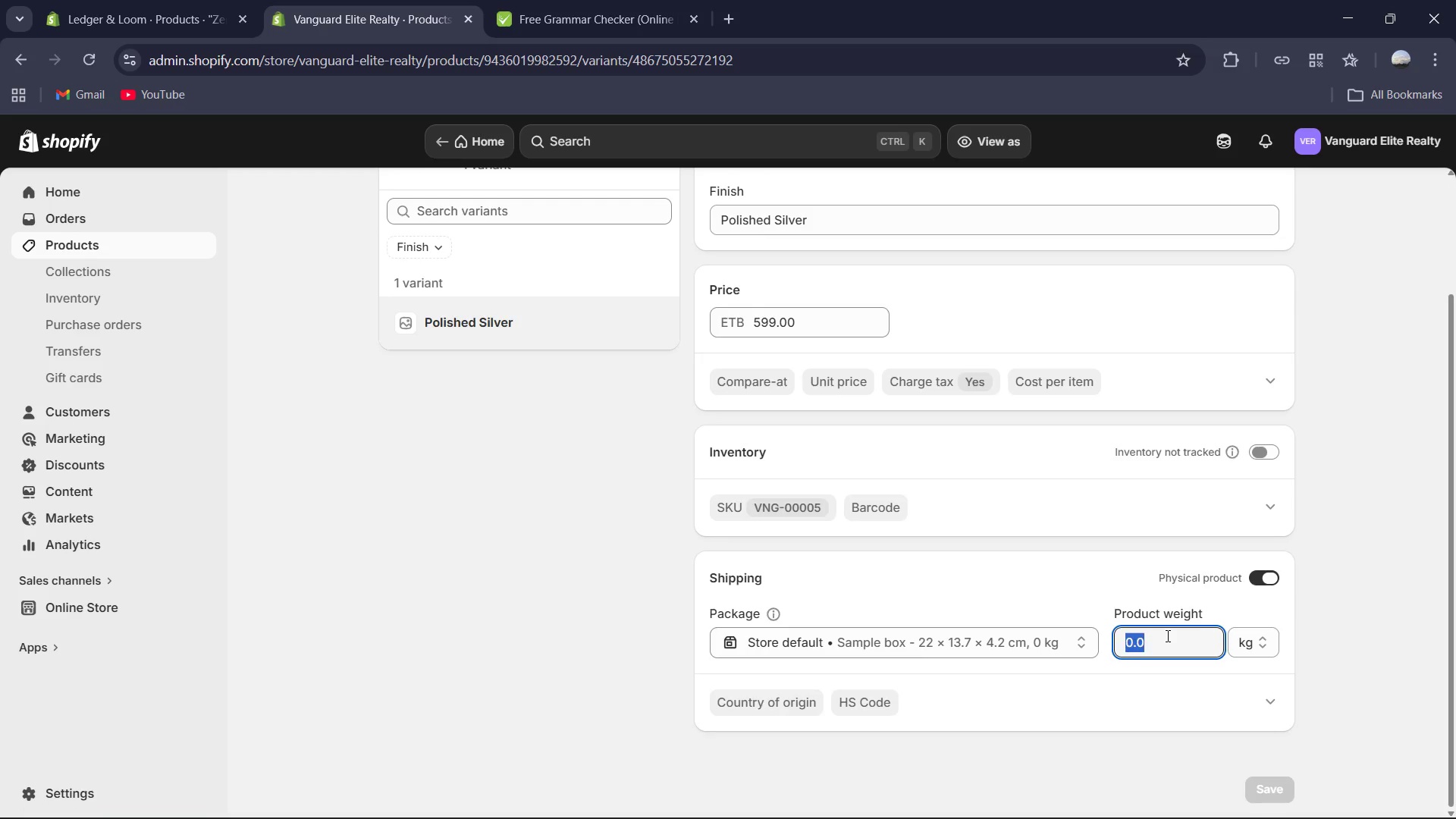 
key(Control+A)
 